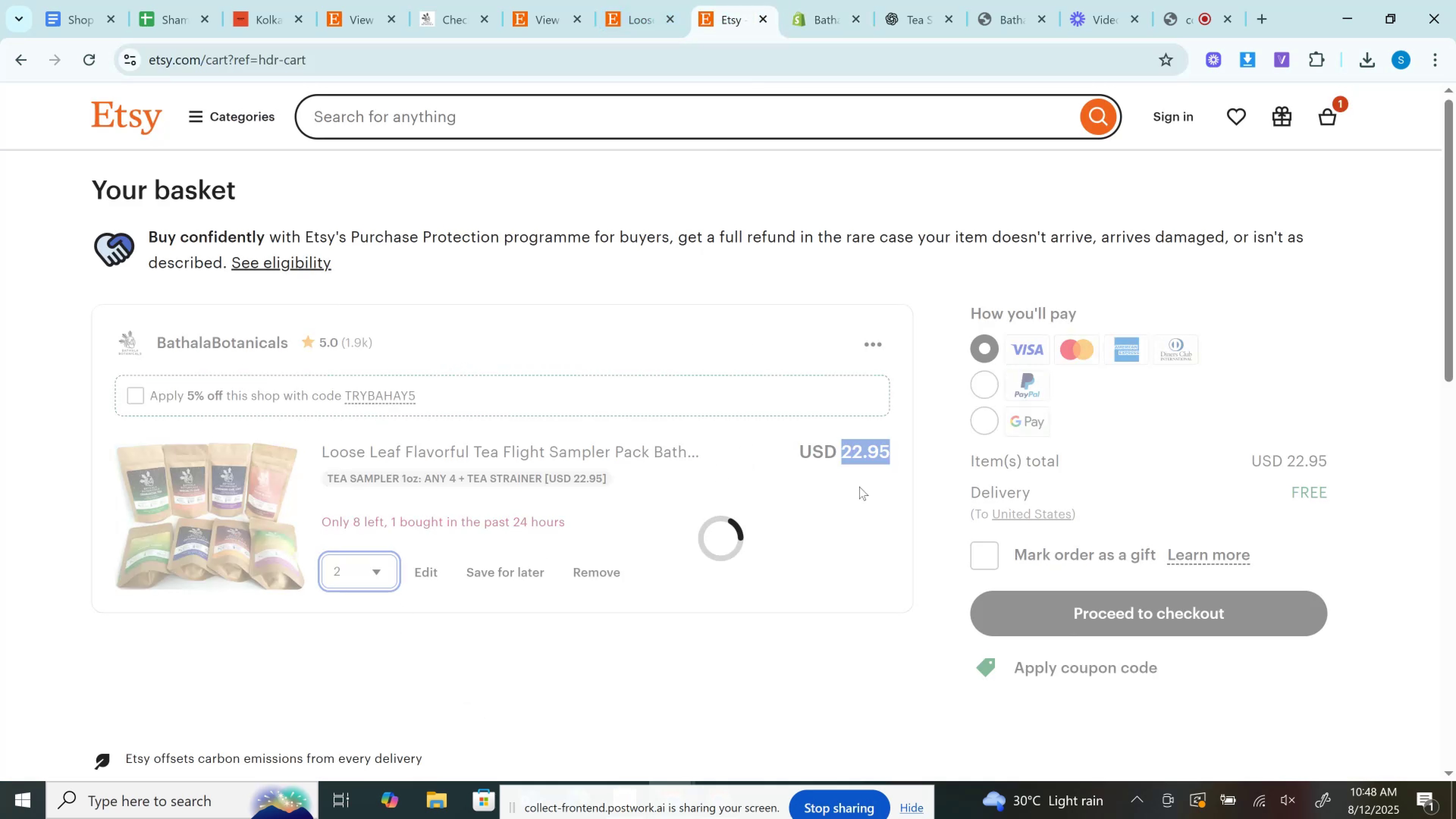 
mouse_move([895, 465])
 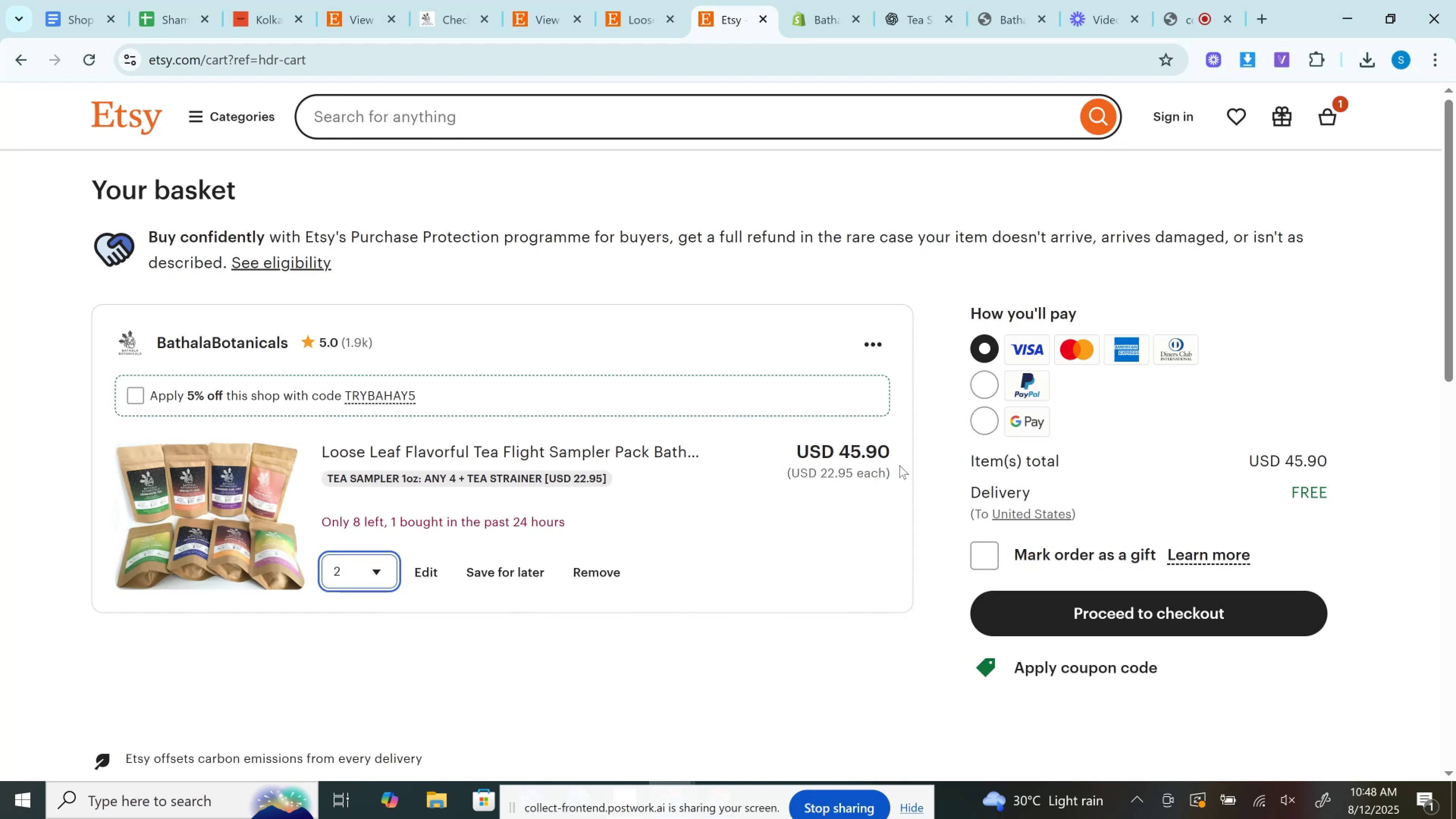 
wait(9.15)
 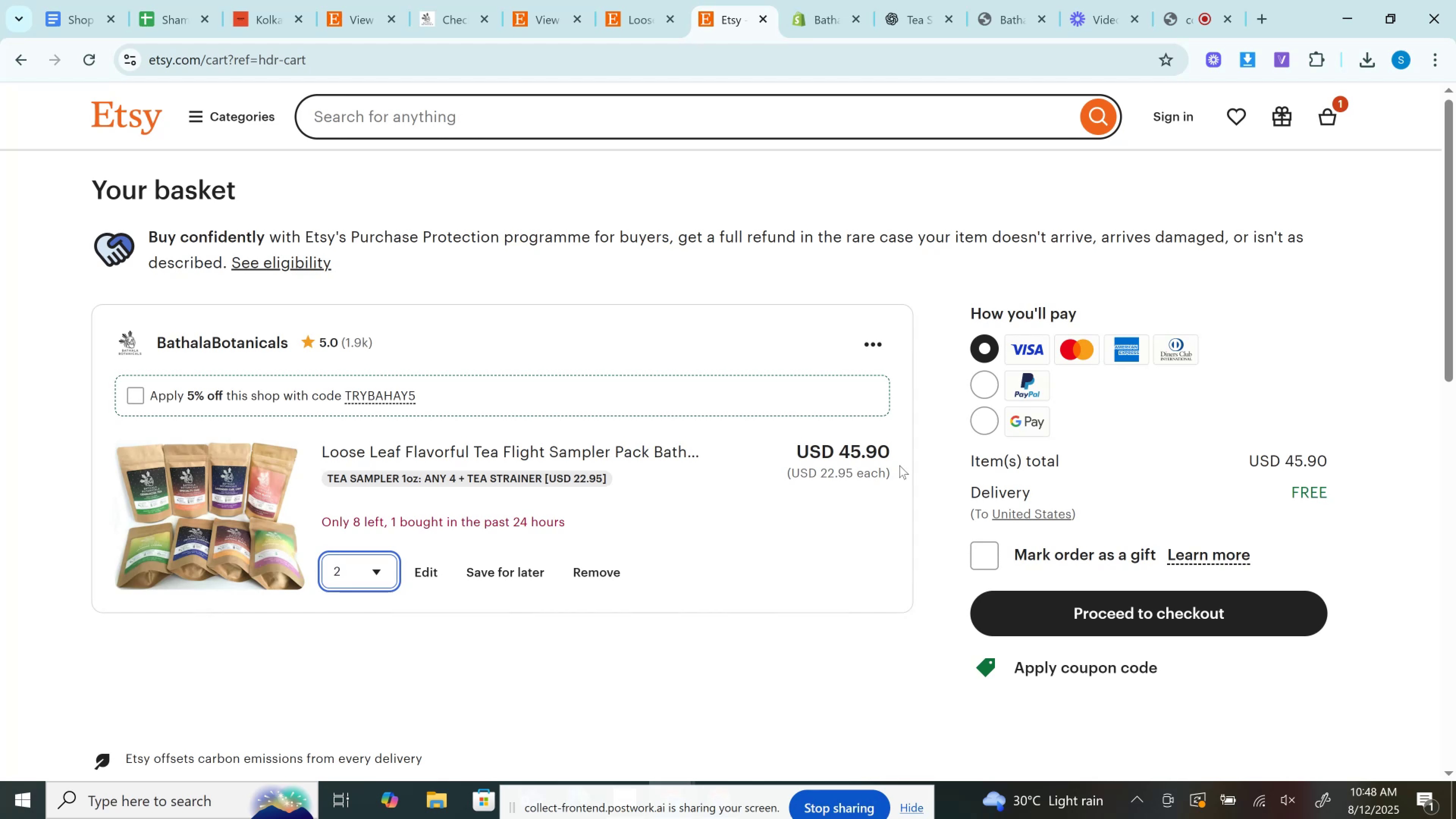 
left_click([861, 444])
 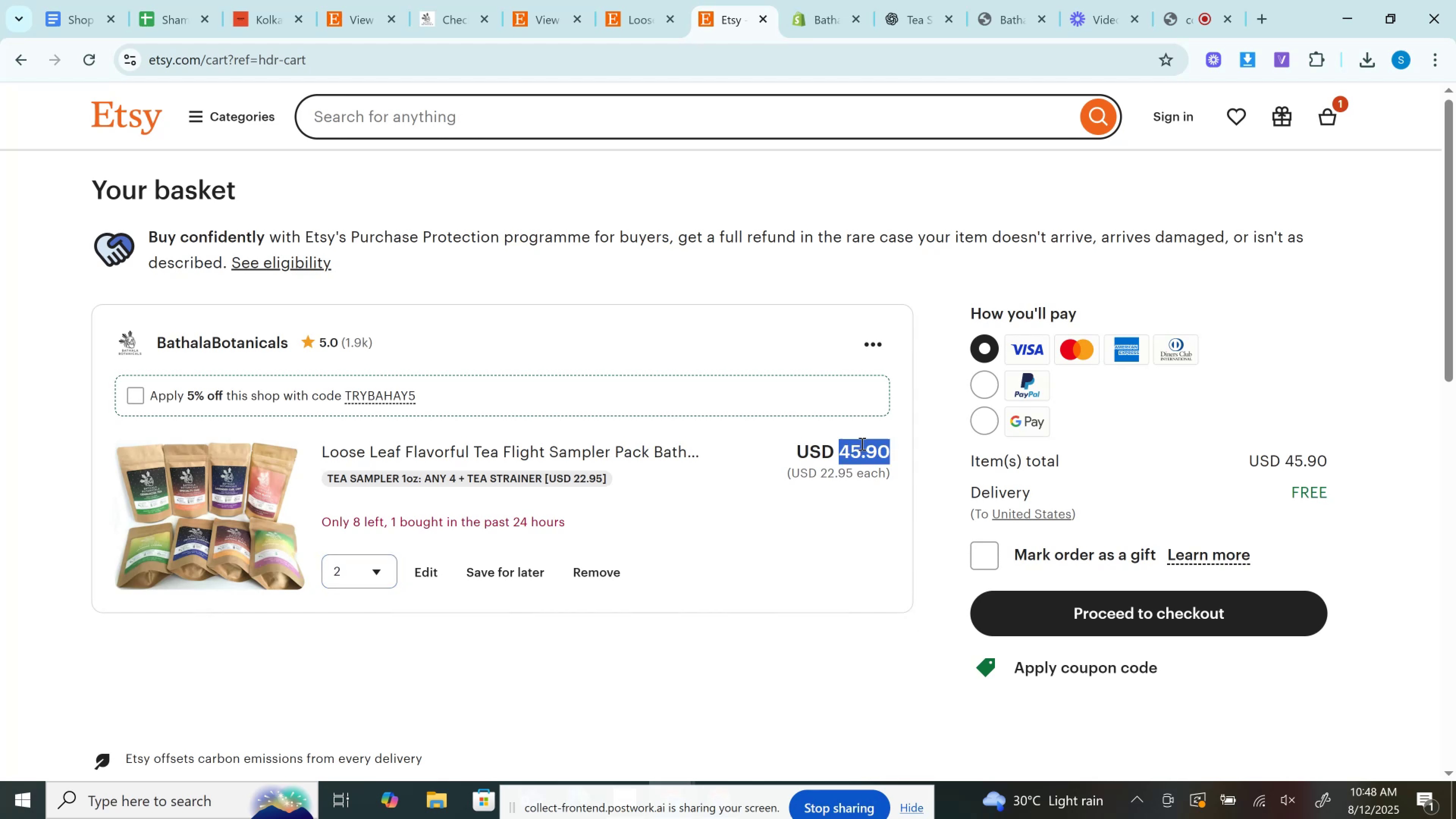 
double_click([861, 444])
 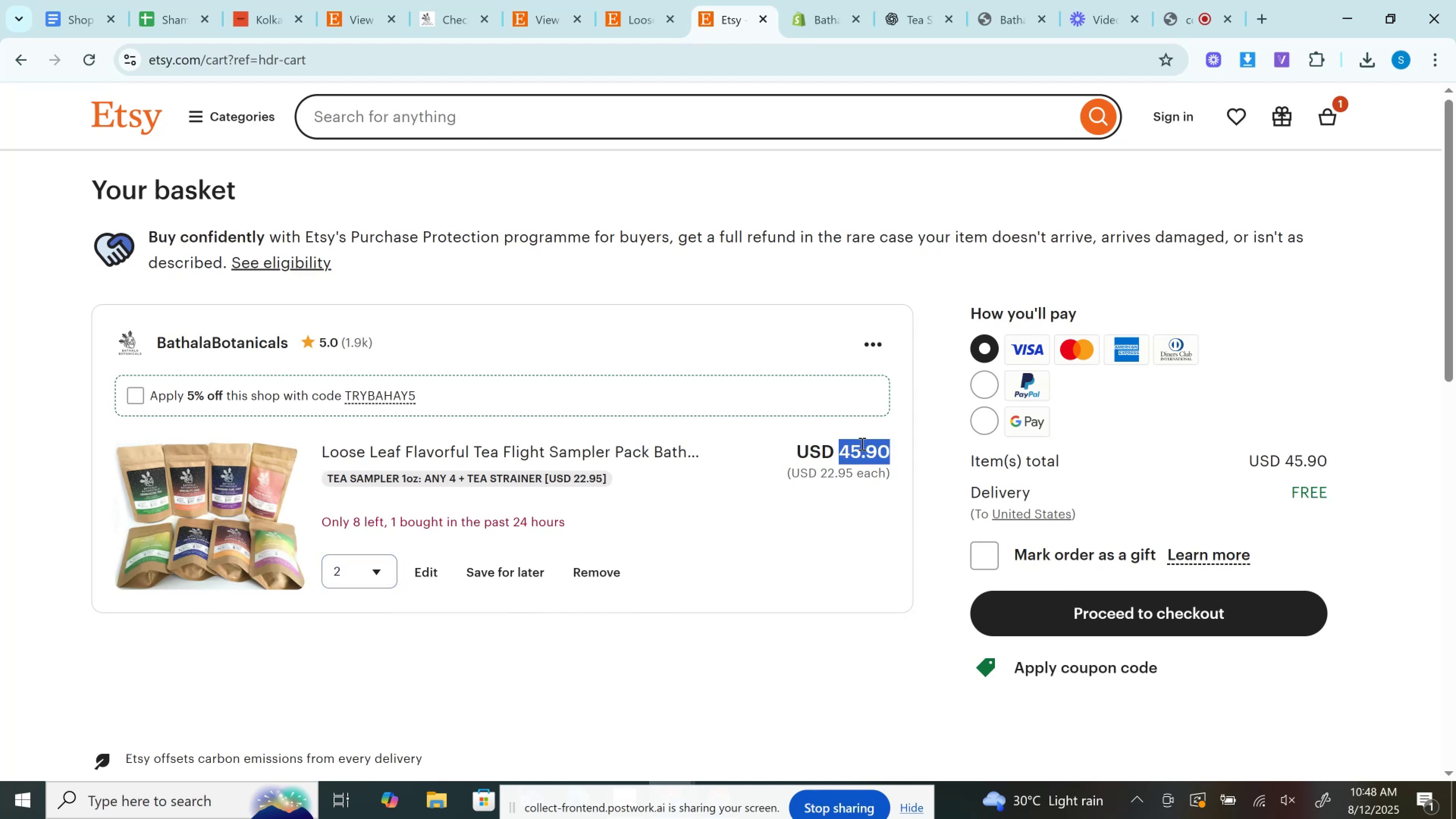 
key(Control+C)
 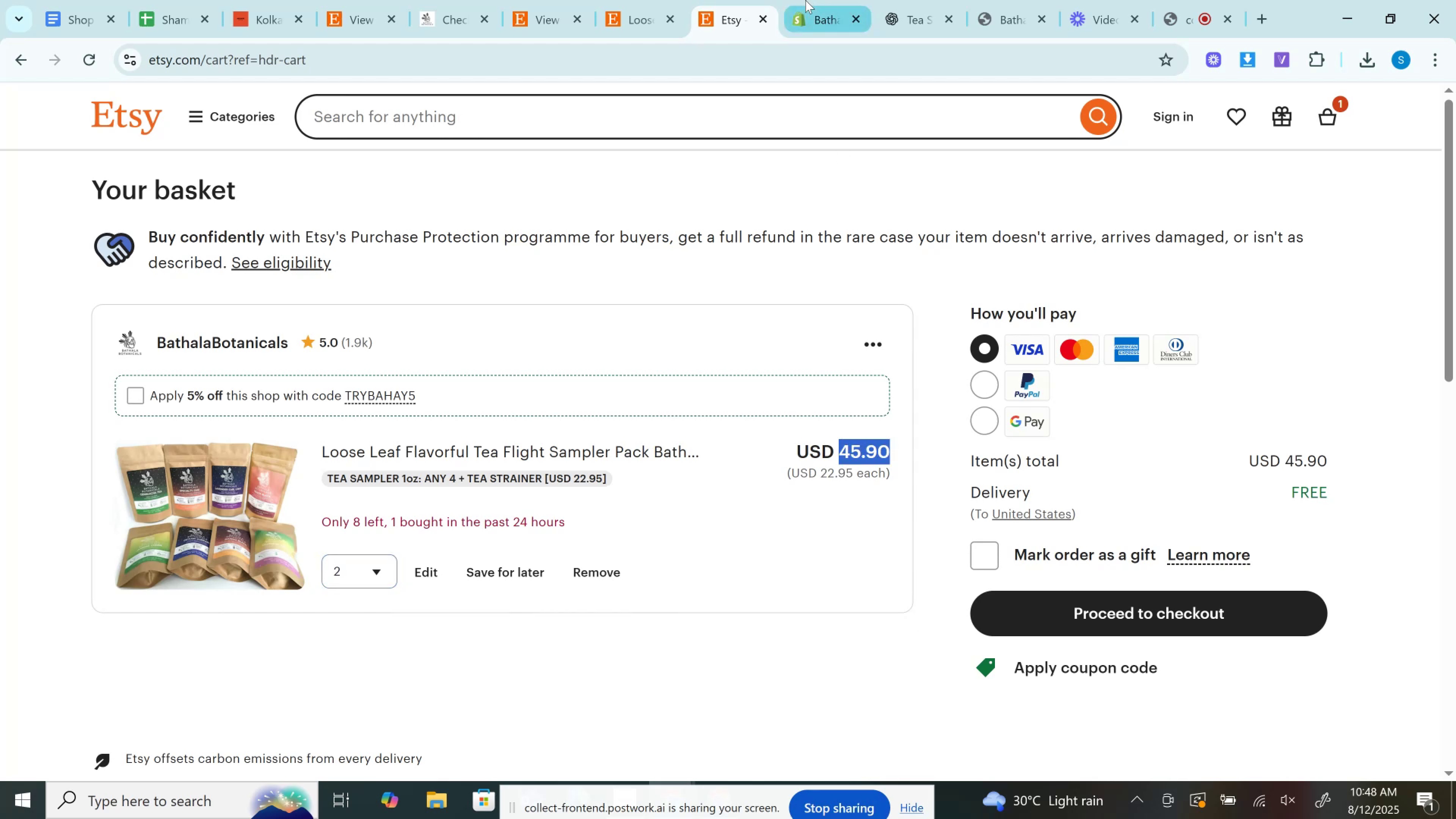 
left_click([805, 0])
 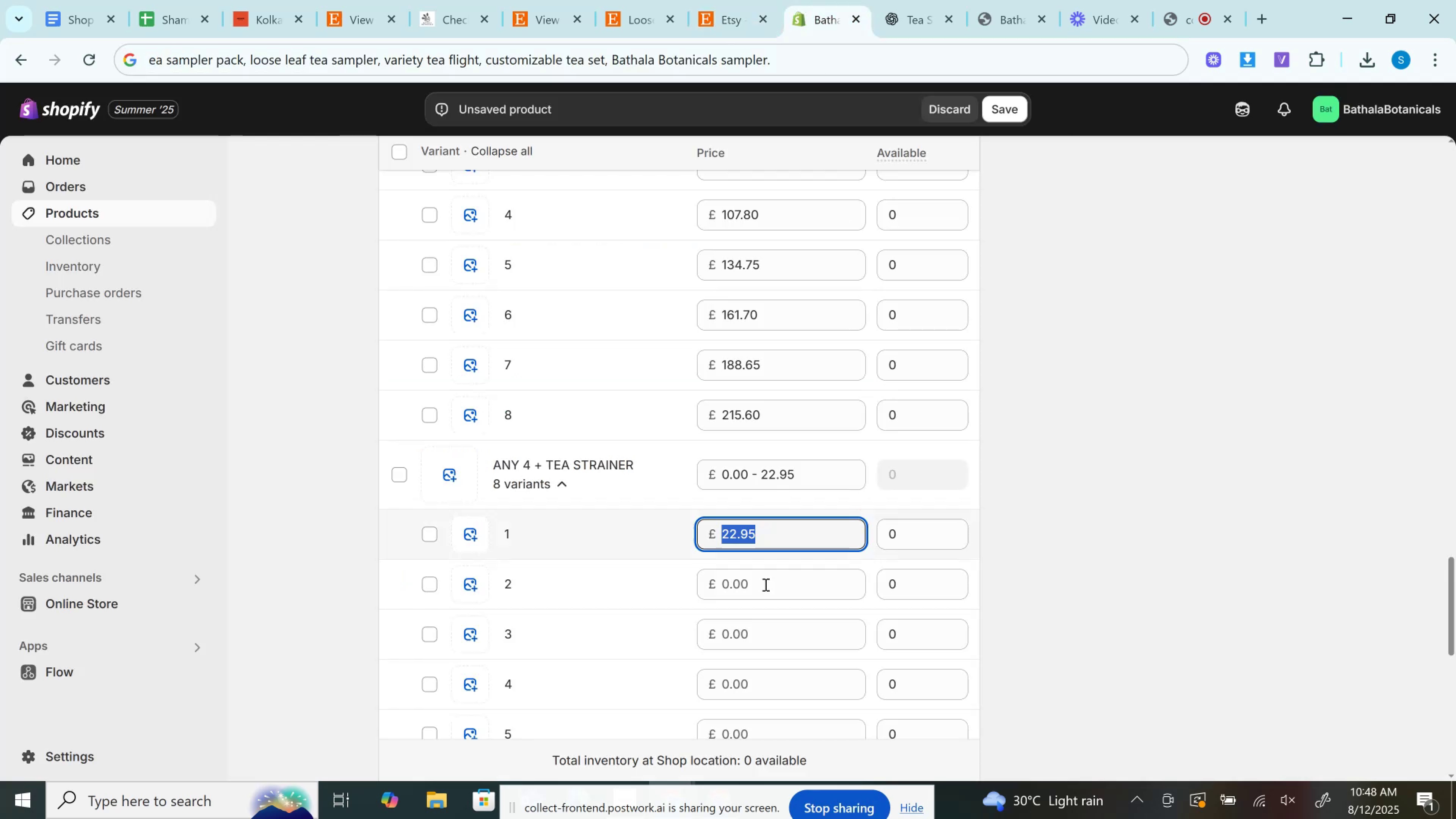 
left_click([763, 585])
 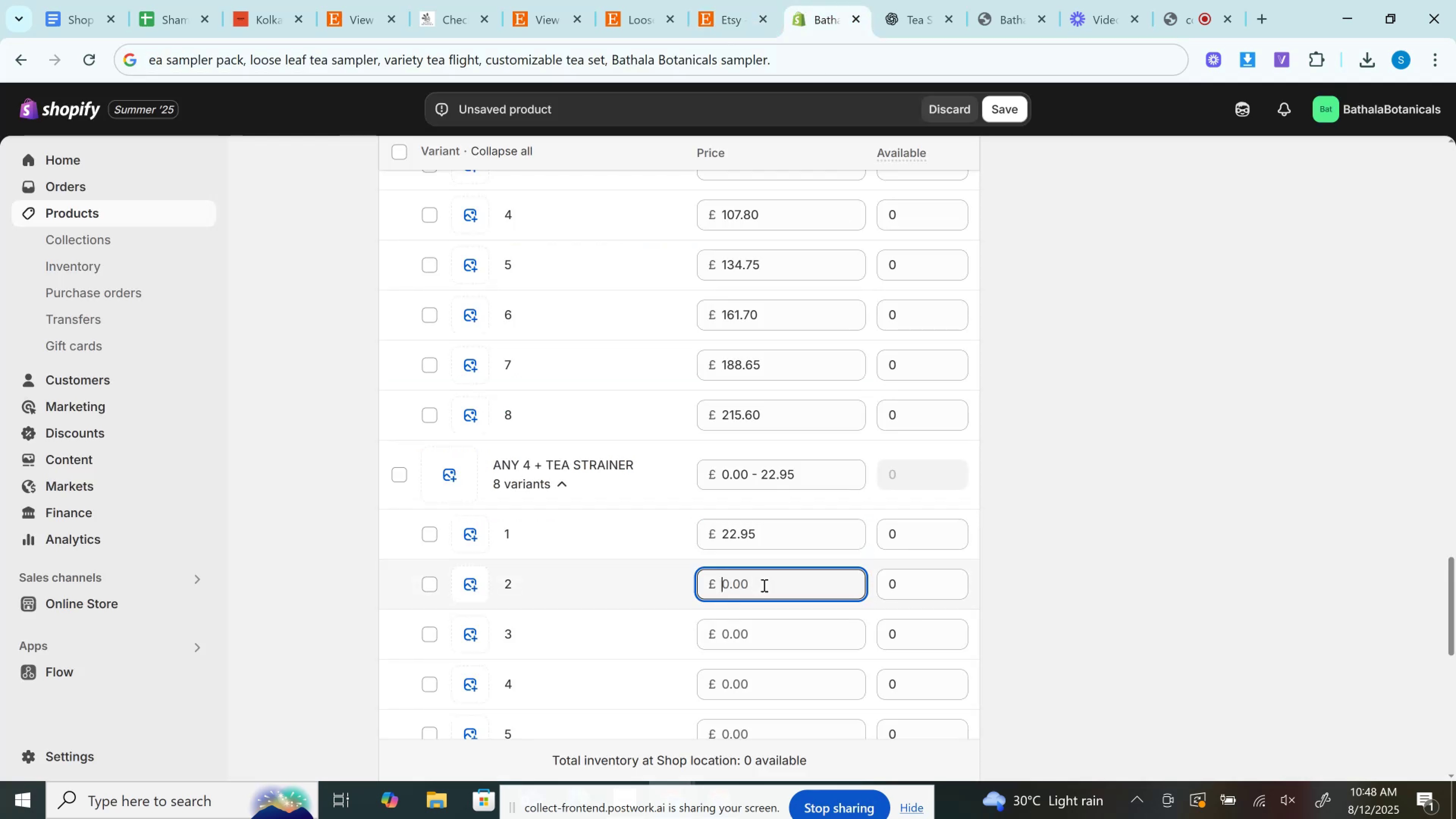 
key(Control+V)
 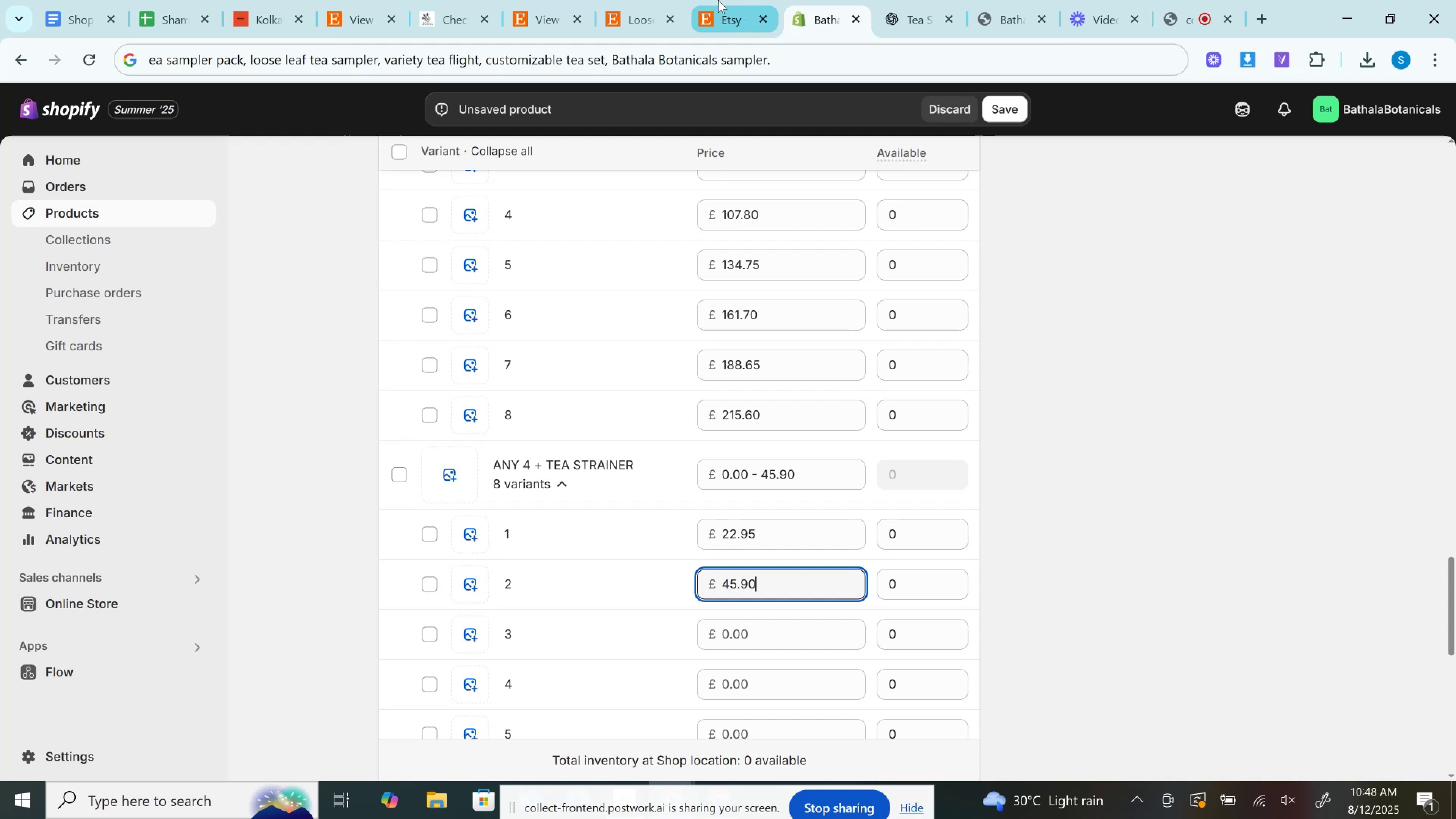 
left_click([718, 0])
 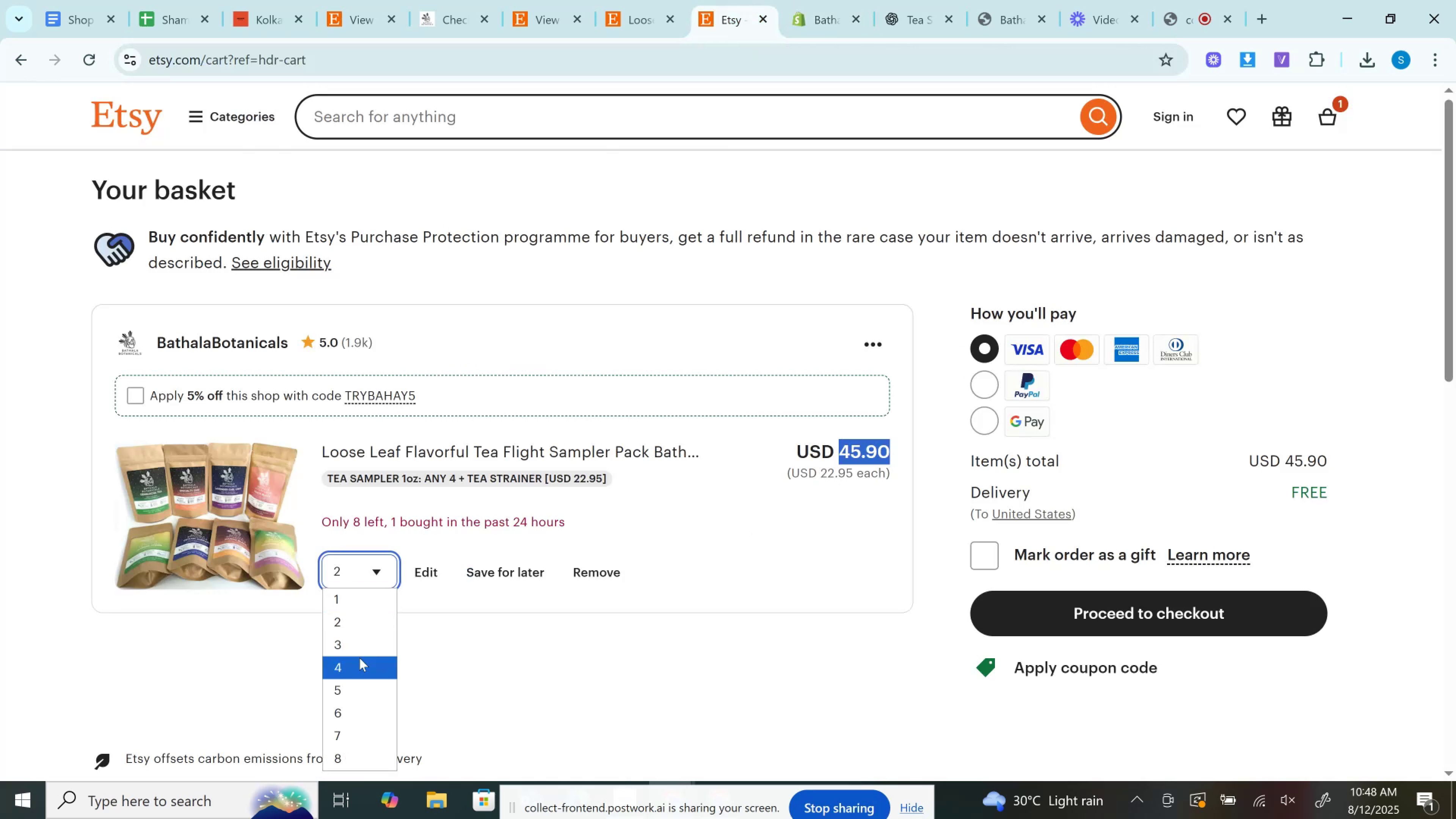 
left_click([357, 641])
 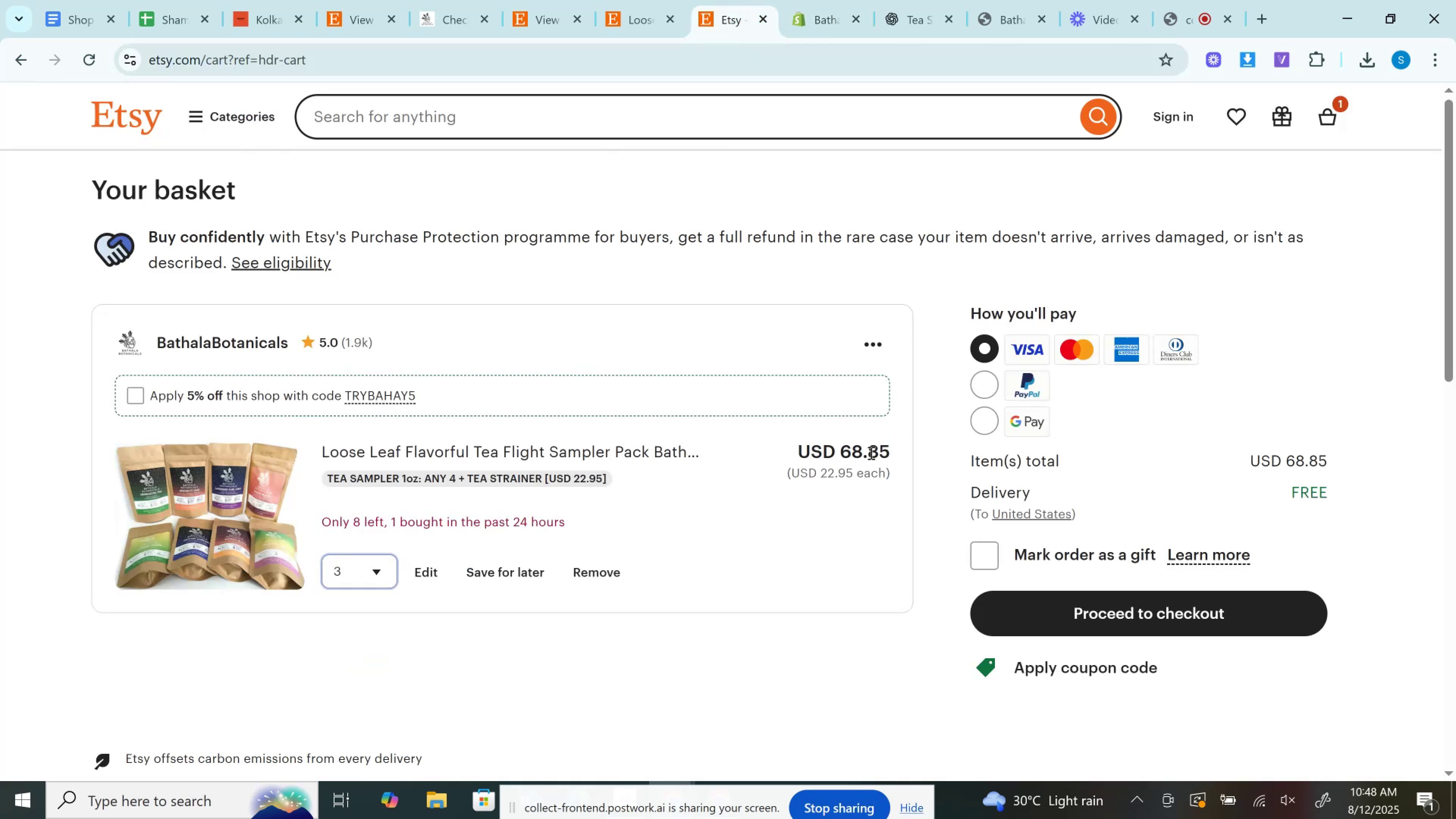 
left_click([870, 453])
 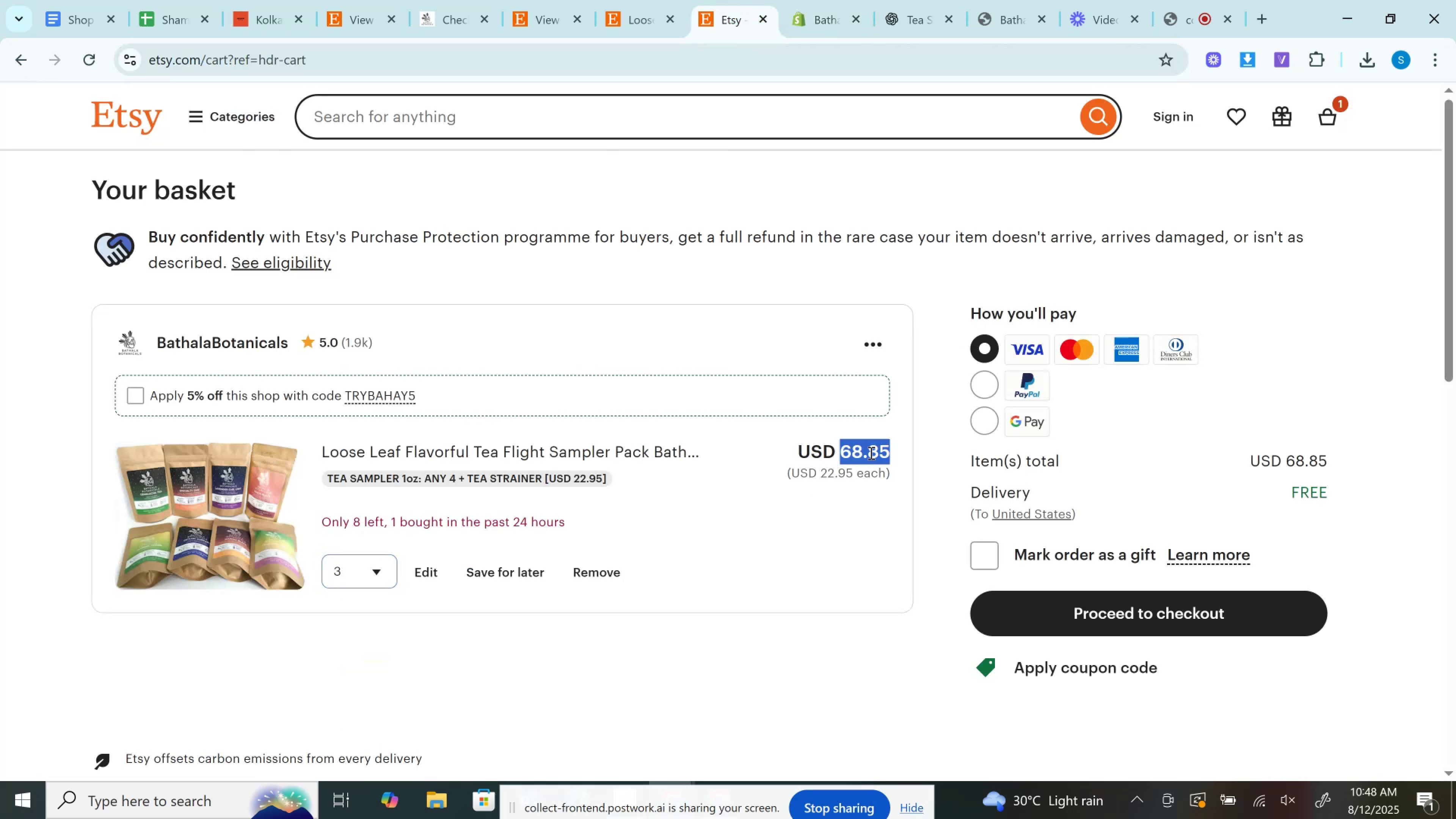 
double_click([870, 453])
 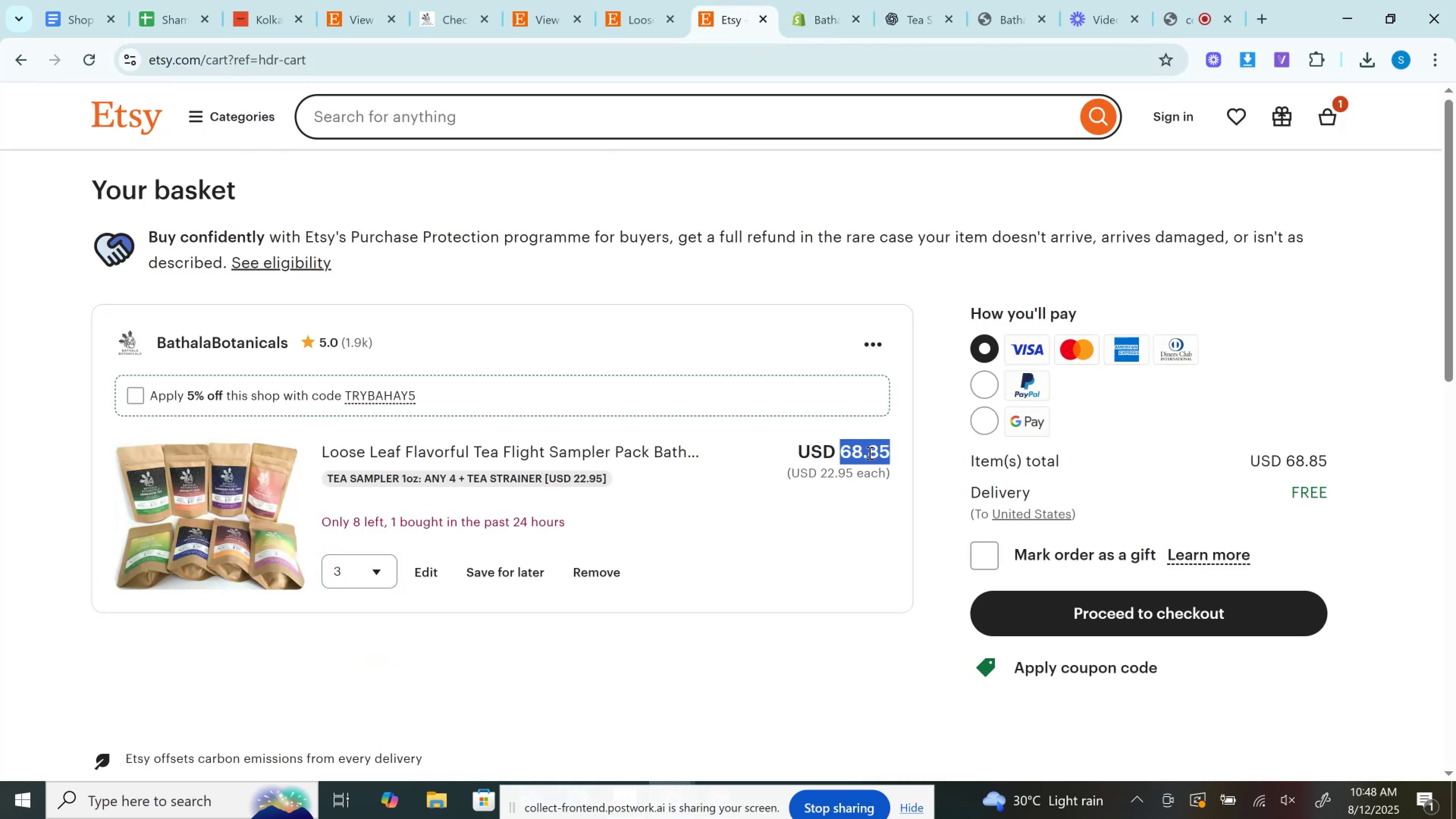 
key(Control+C)
 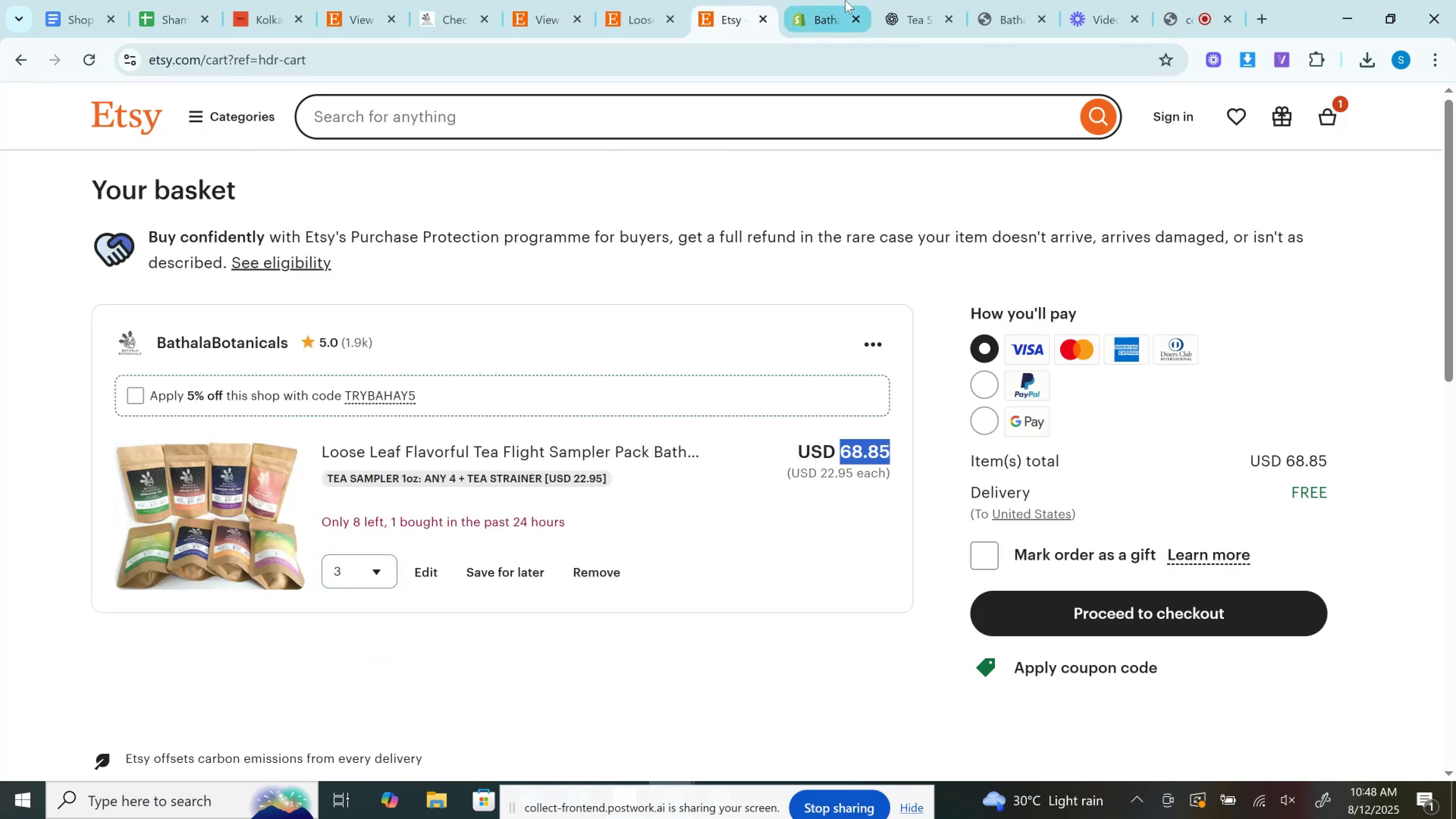 
left_click([845, 0])
 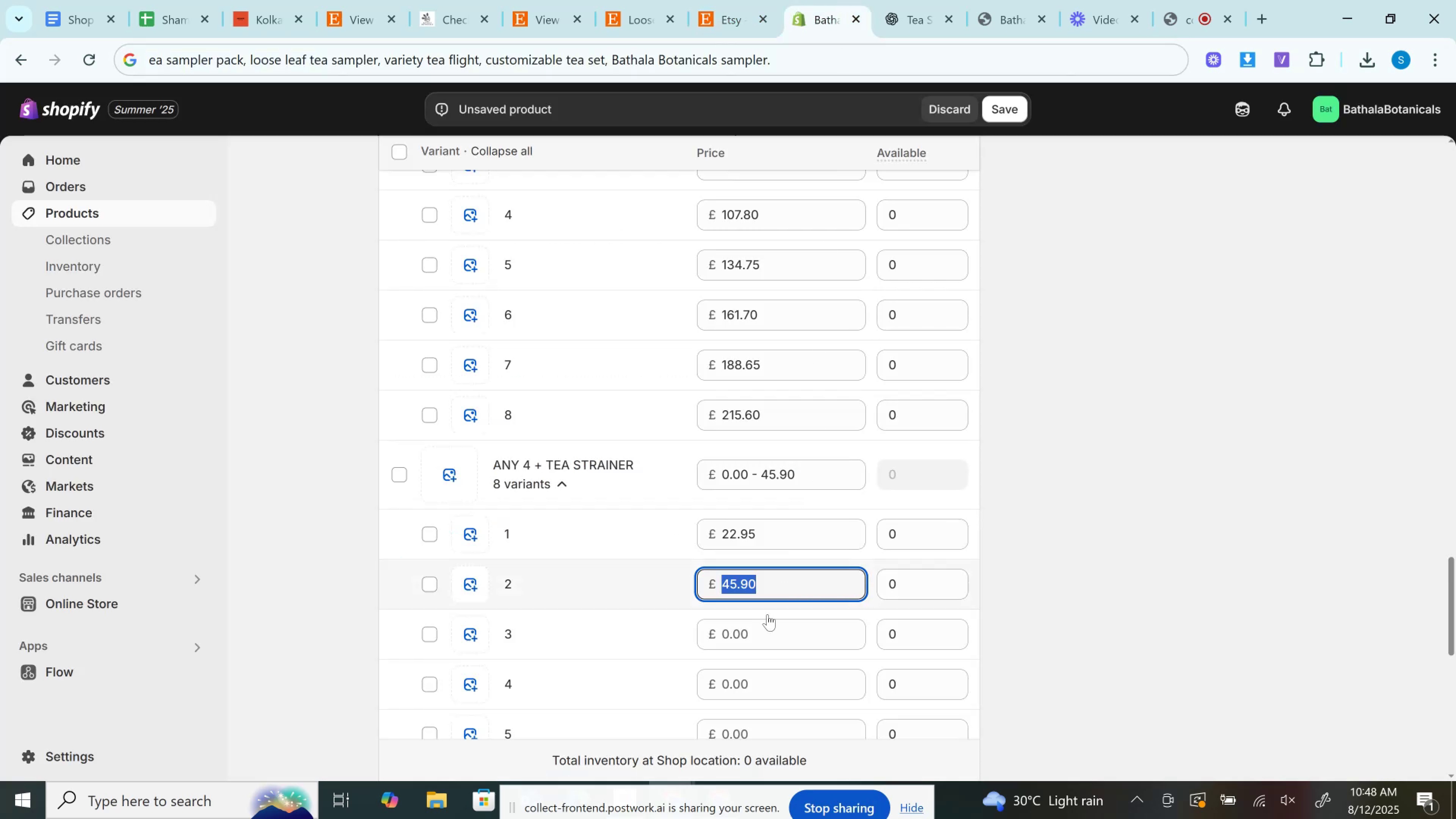 
left_click([764, 643])
 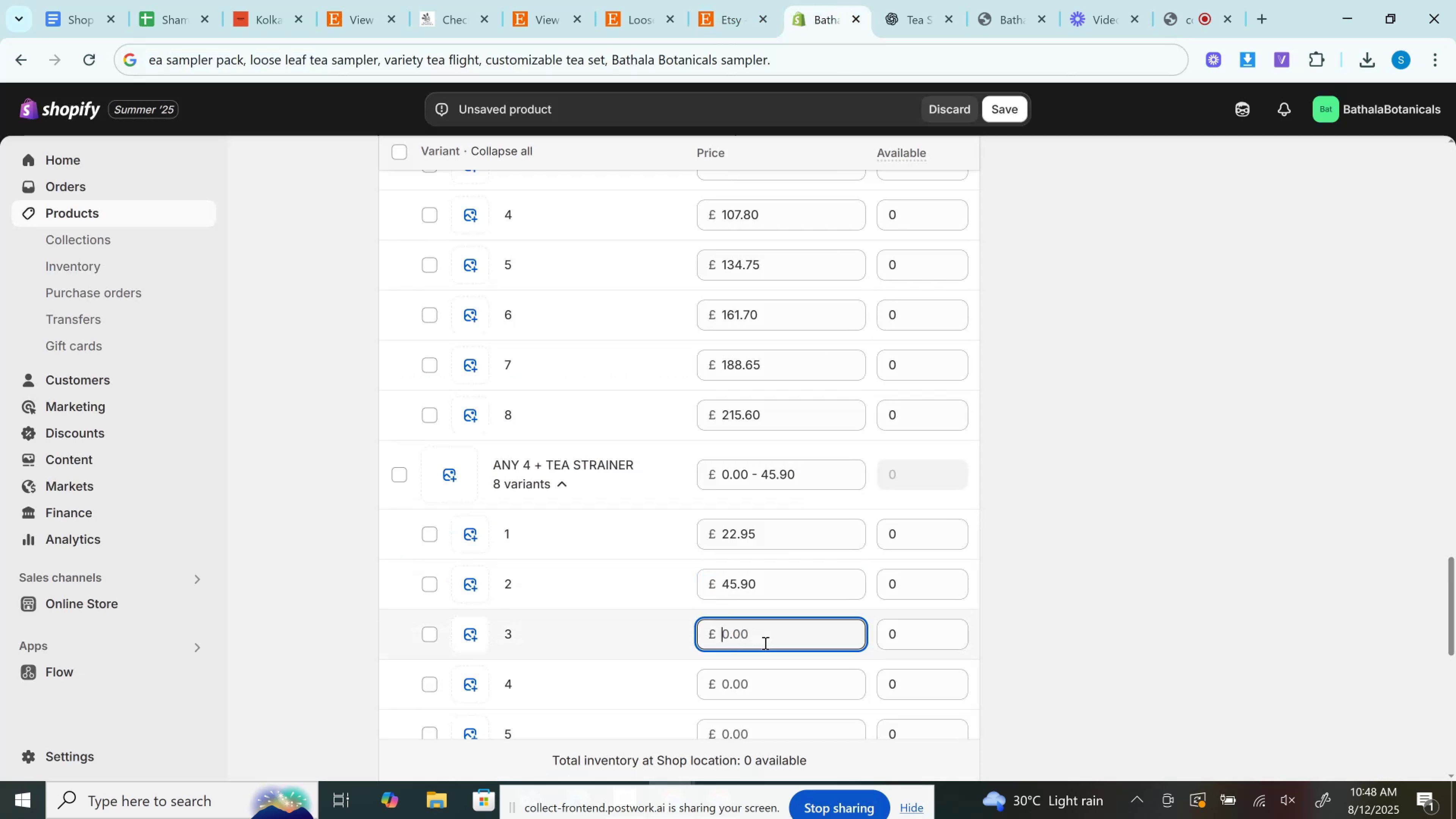 
key(Control+V)
 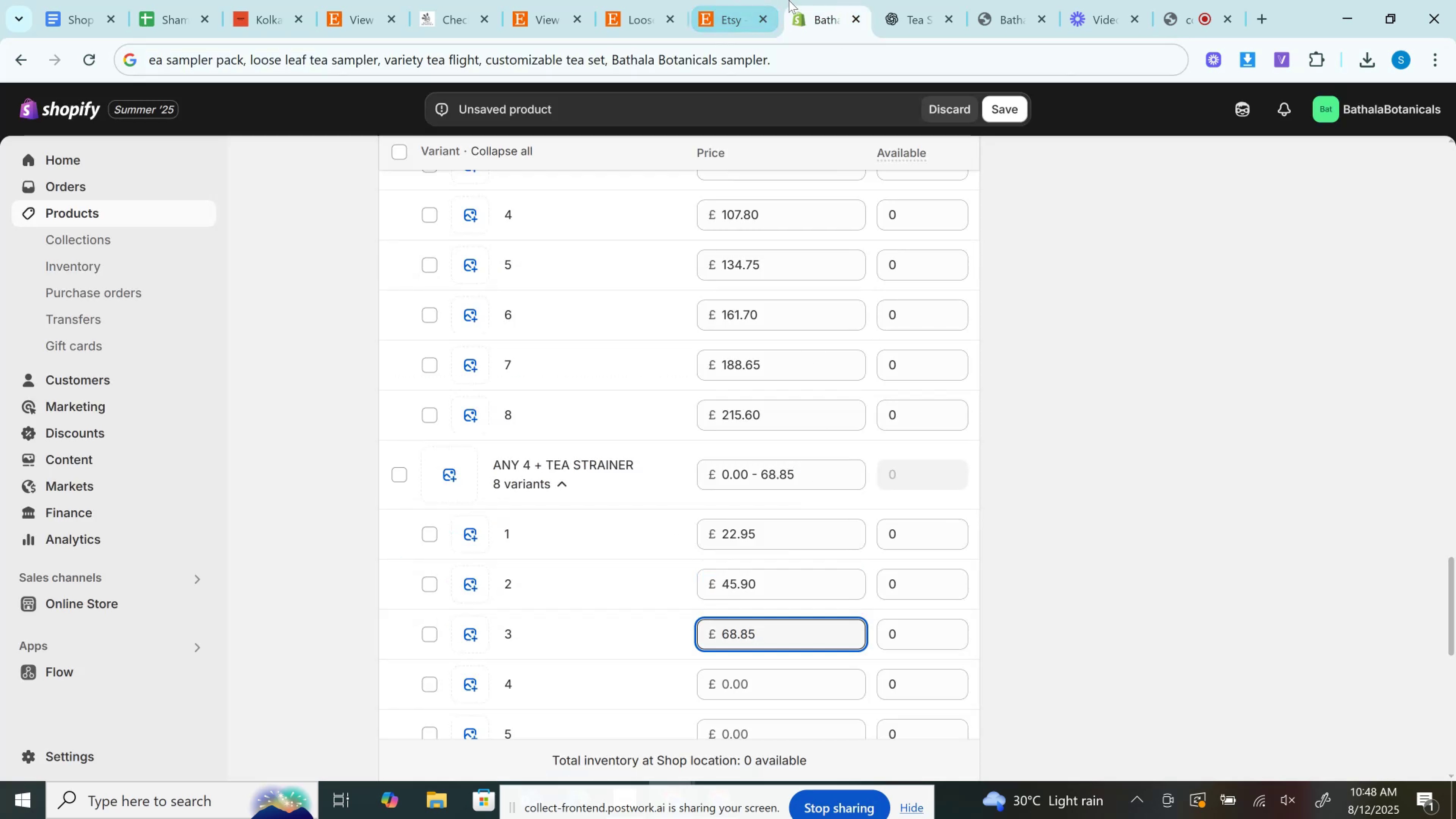 
left_click([737, 0])
 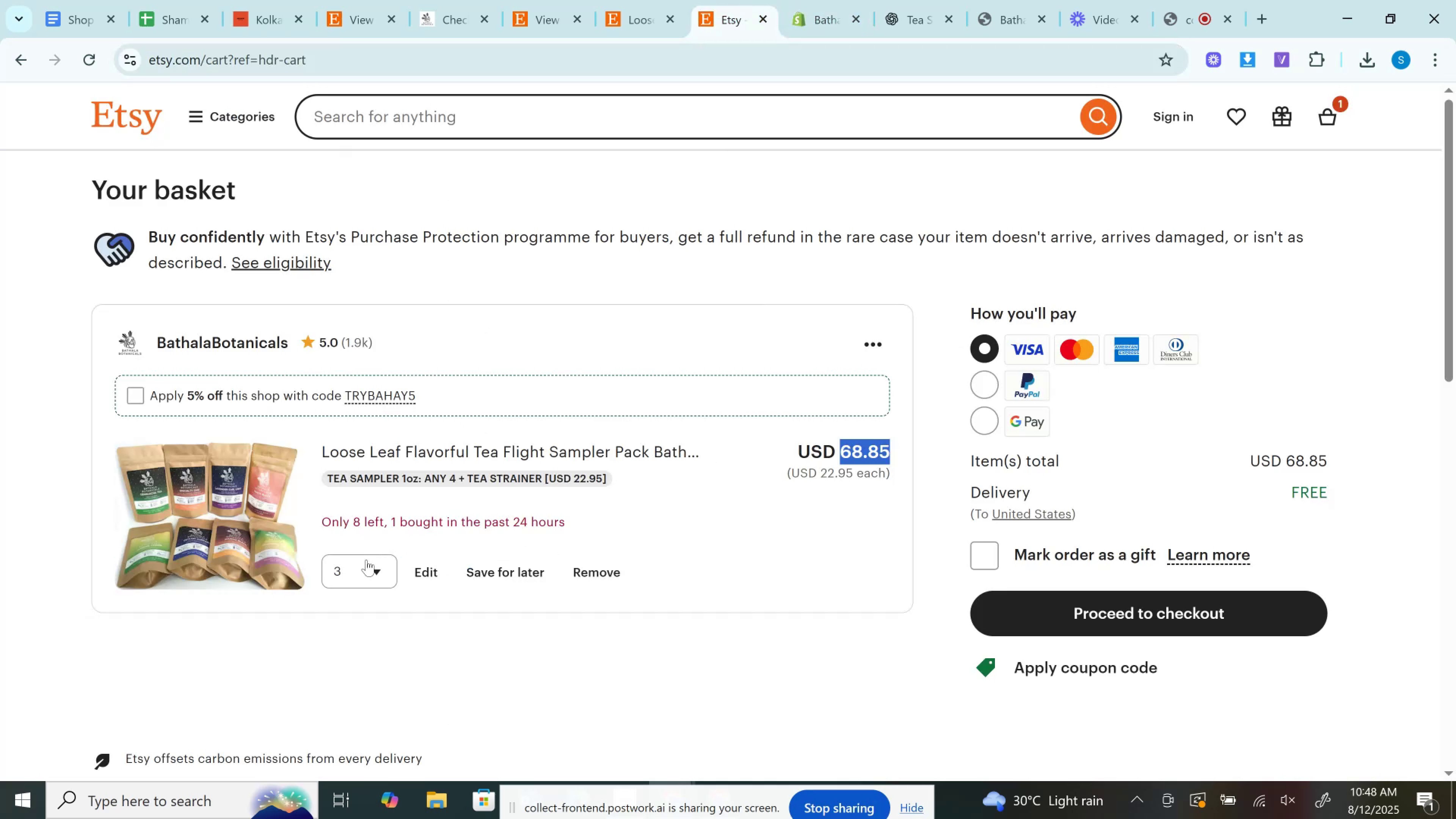 
left_click([355, 585])
 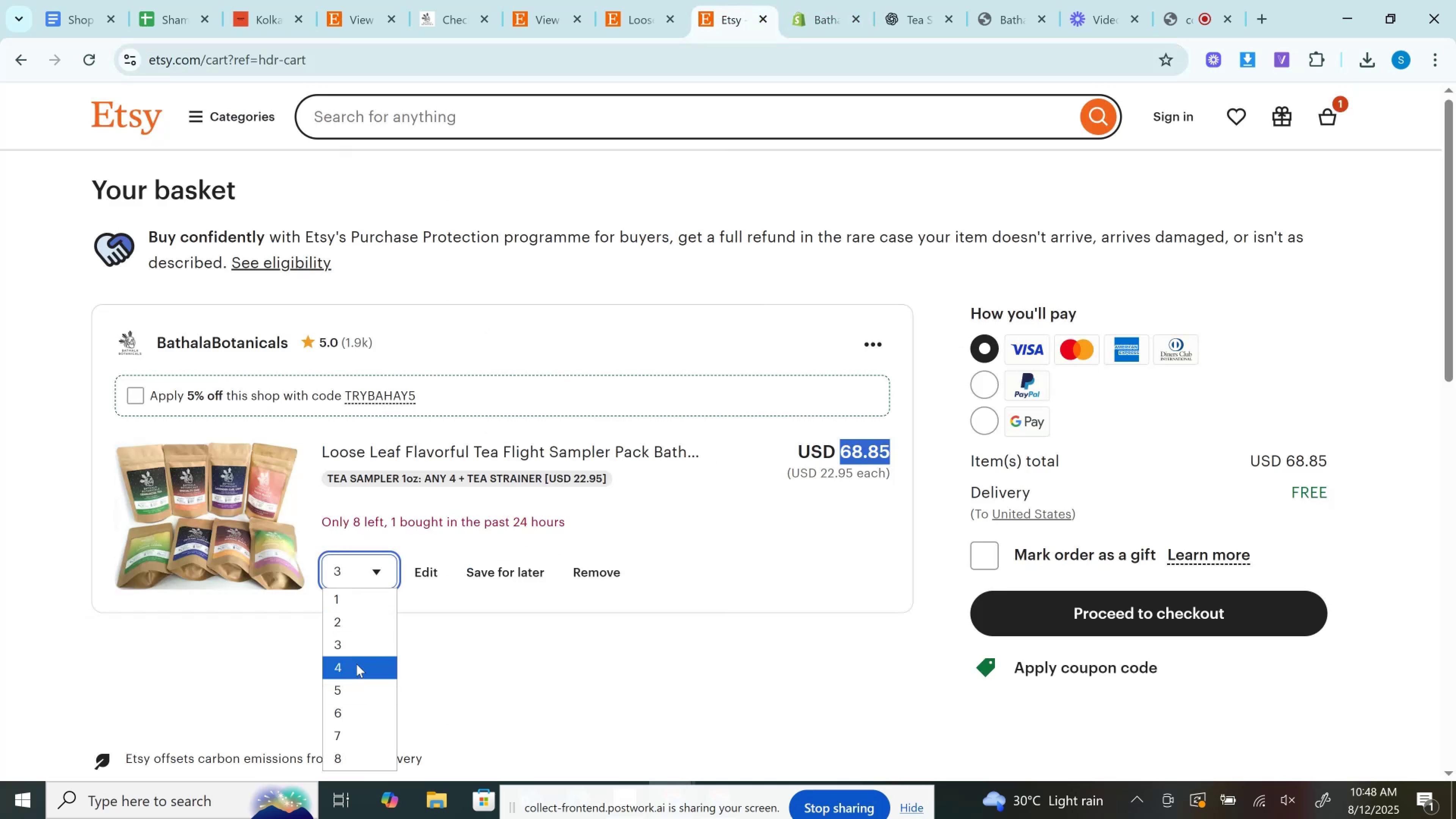 
left_click([356, 664])
 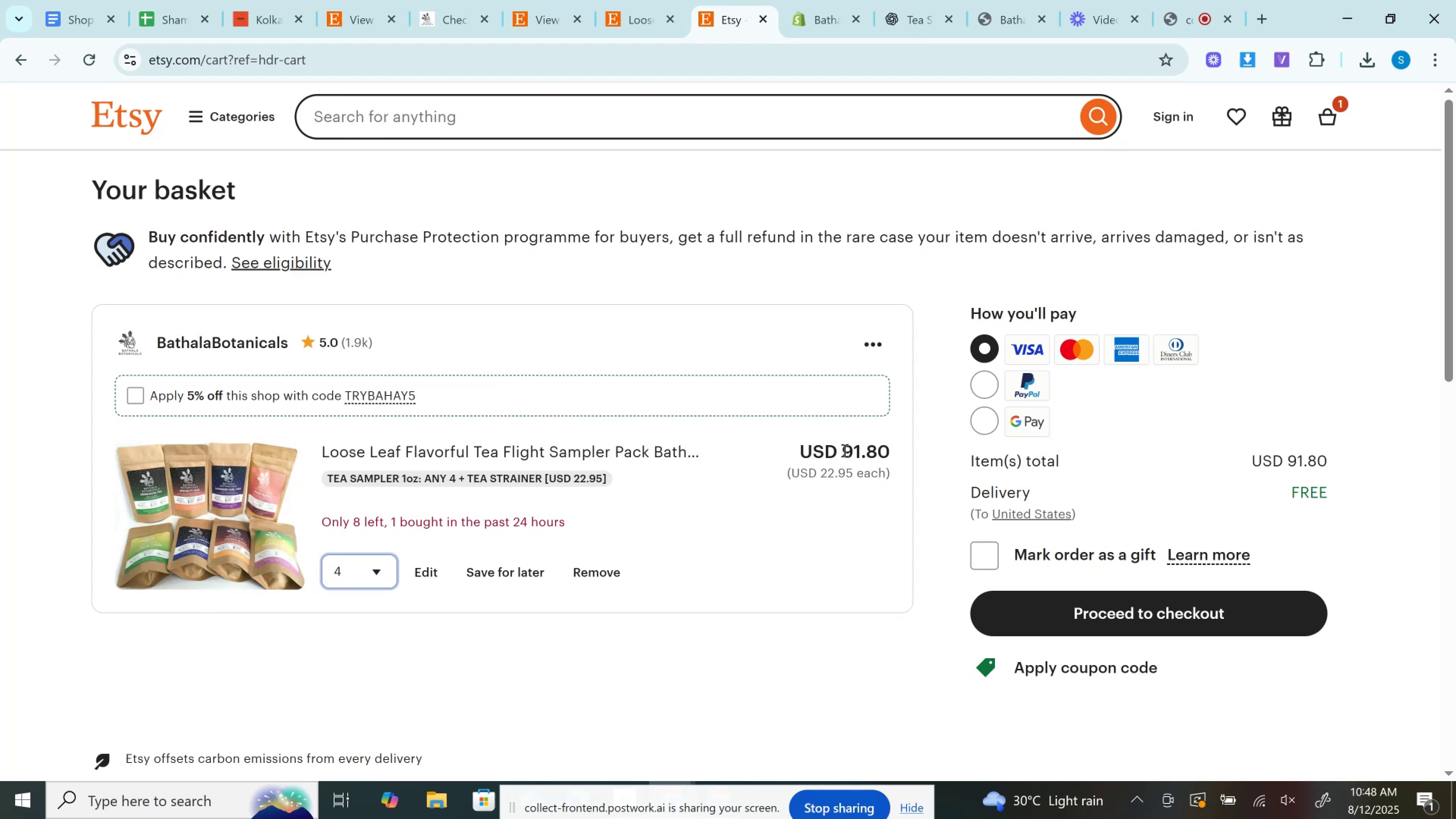 
double_click([844, 450])
 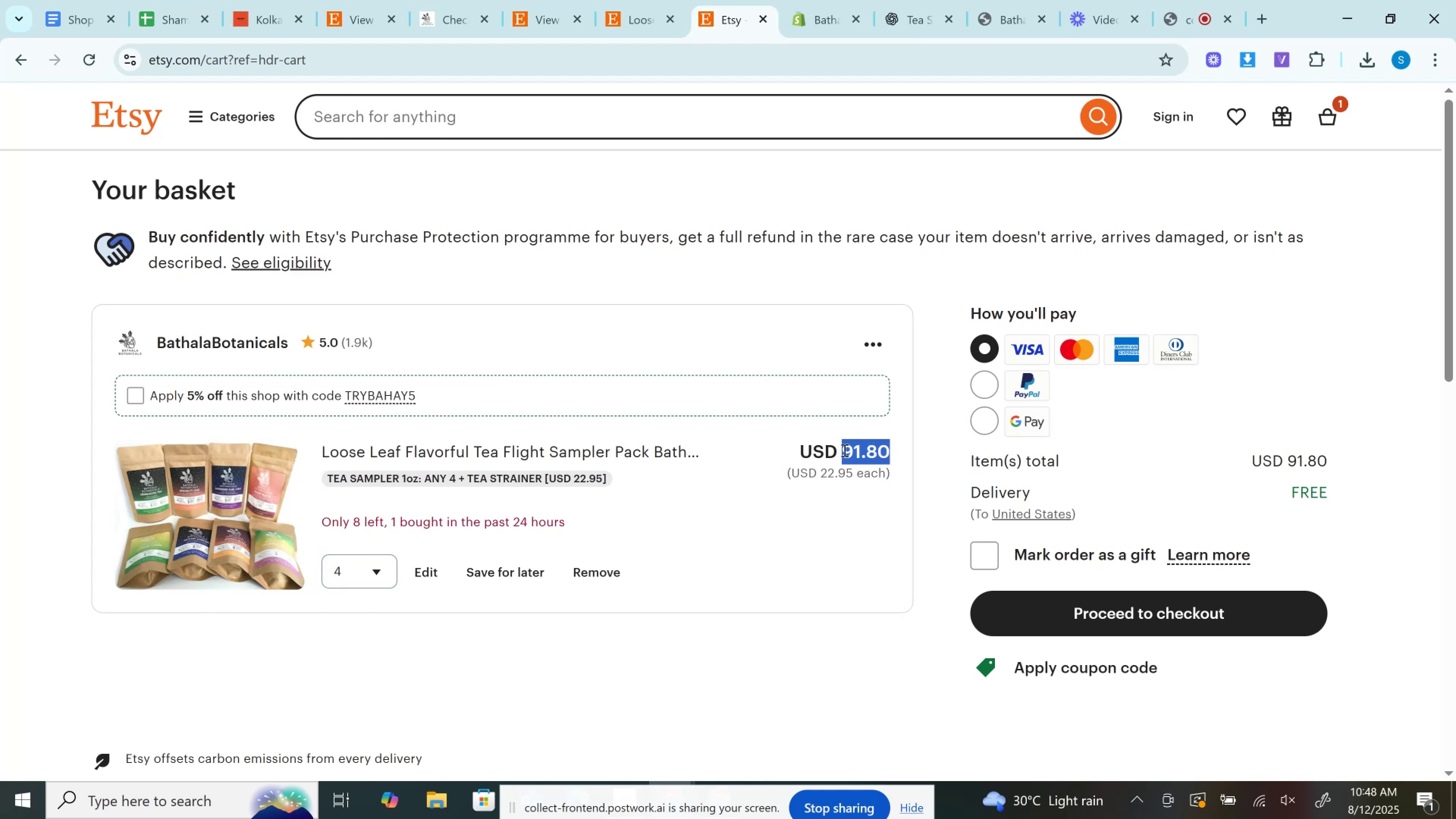 
key(Control+C)
 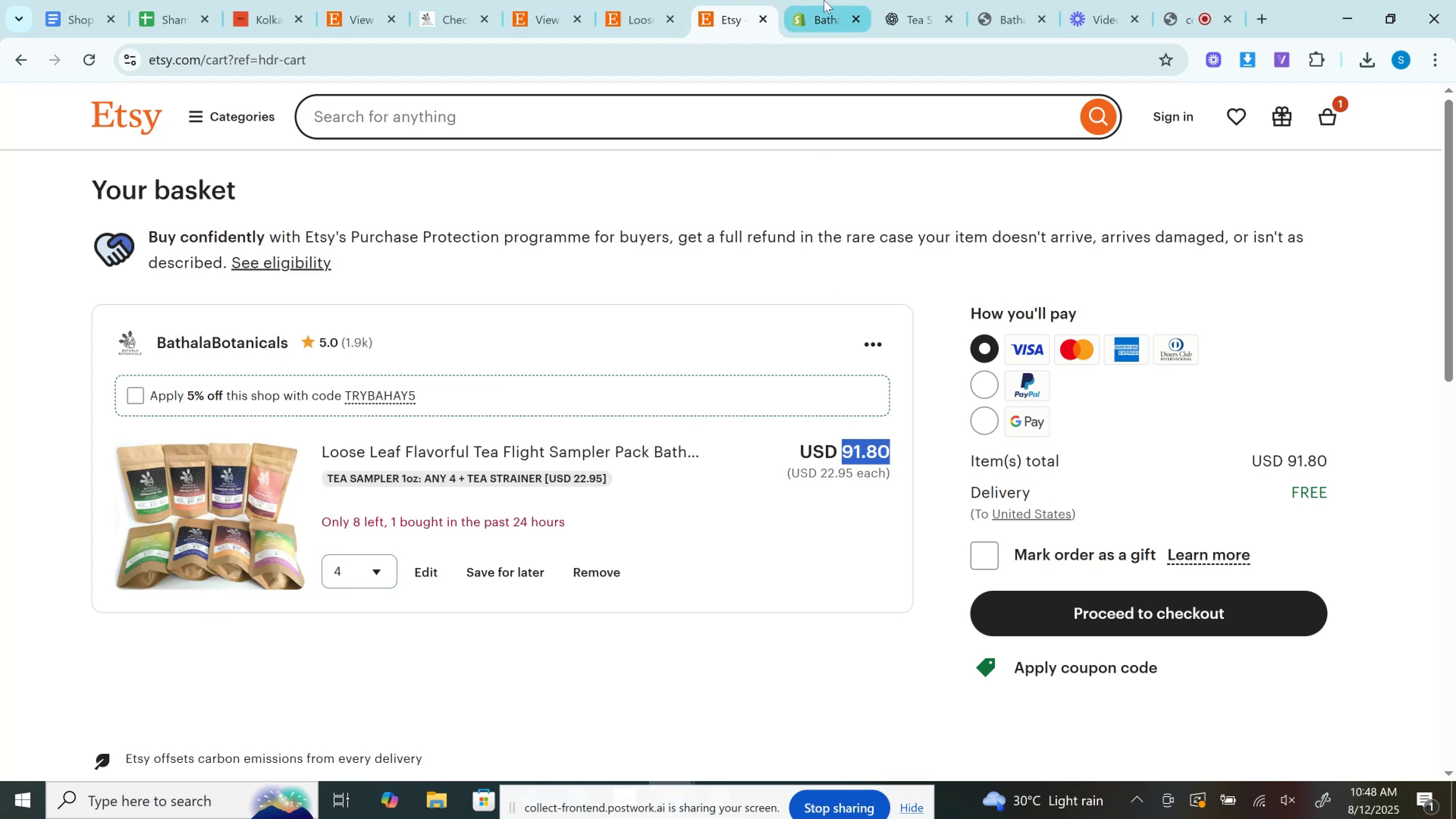 
left_click([824, 0])
 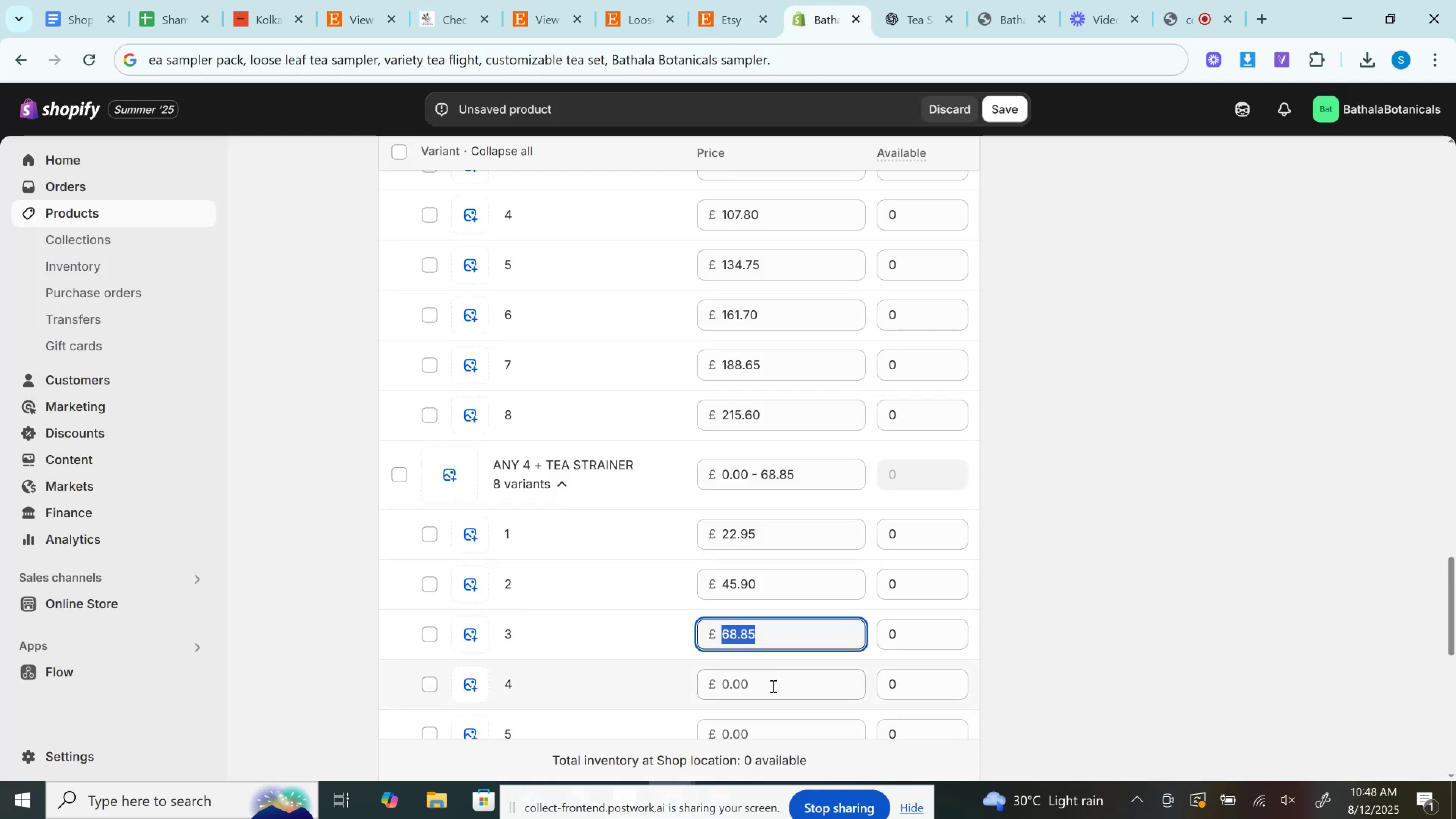 
left_click([768, 686])
 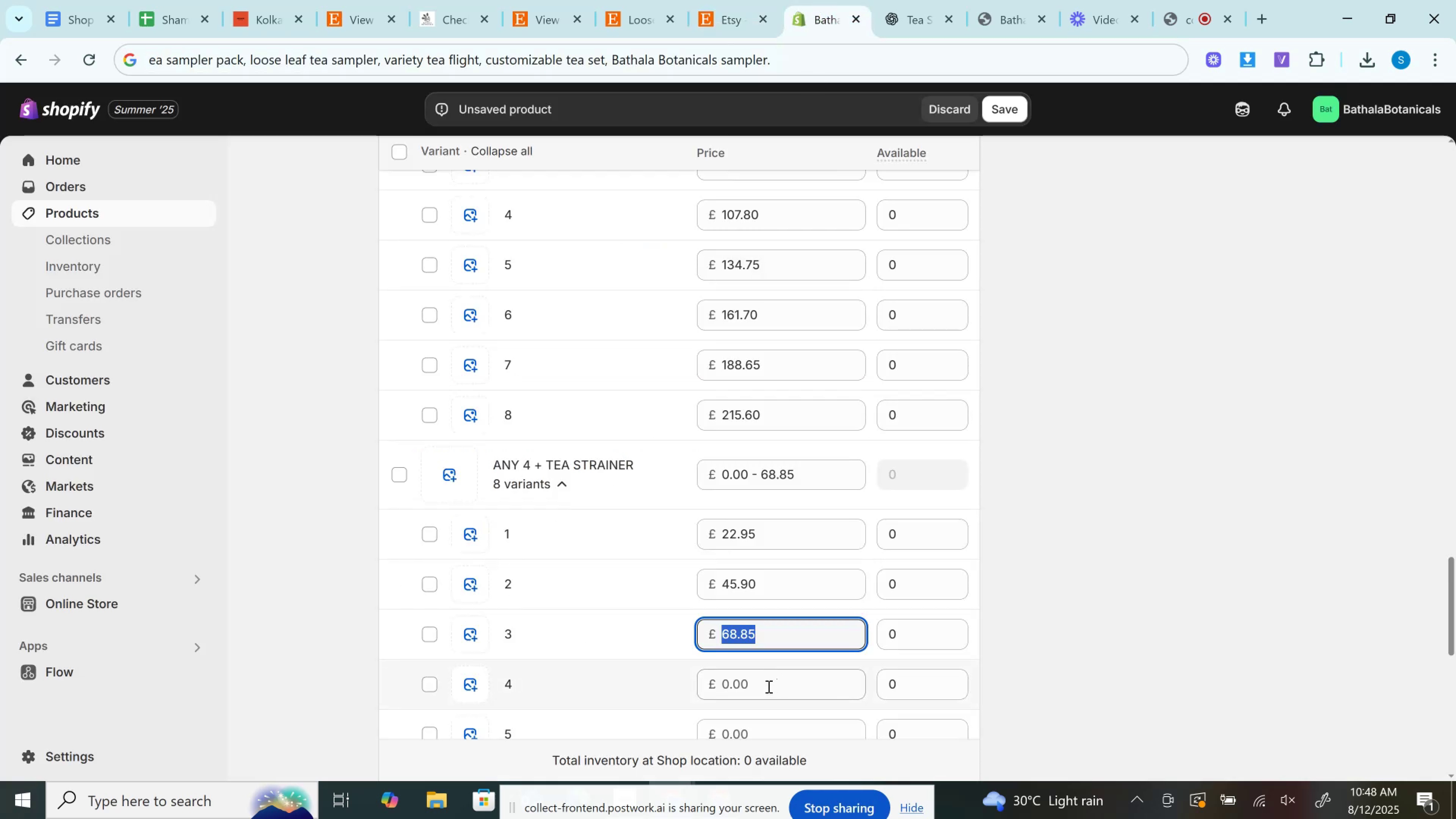 
key(Control+V)
 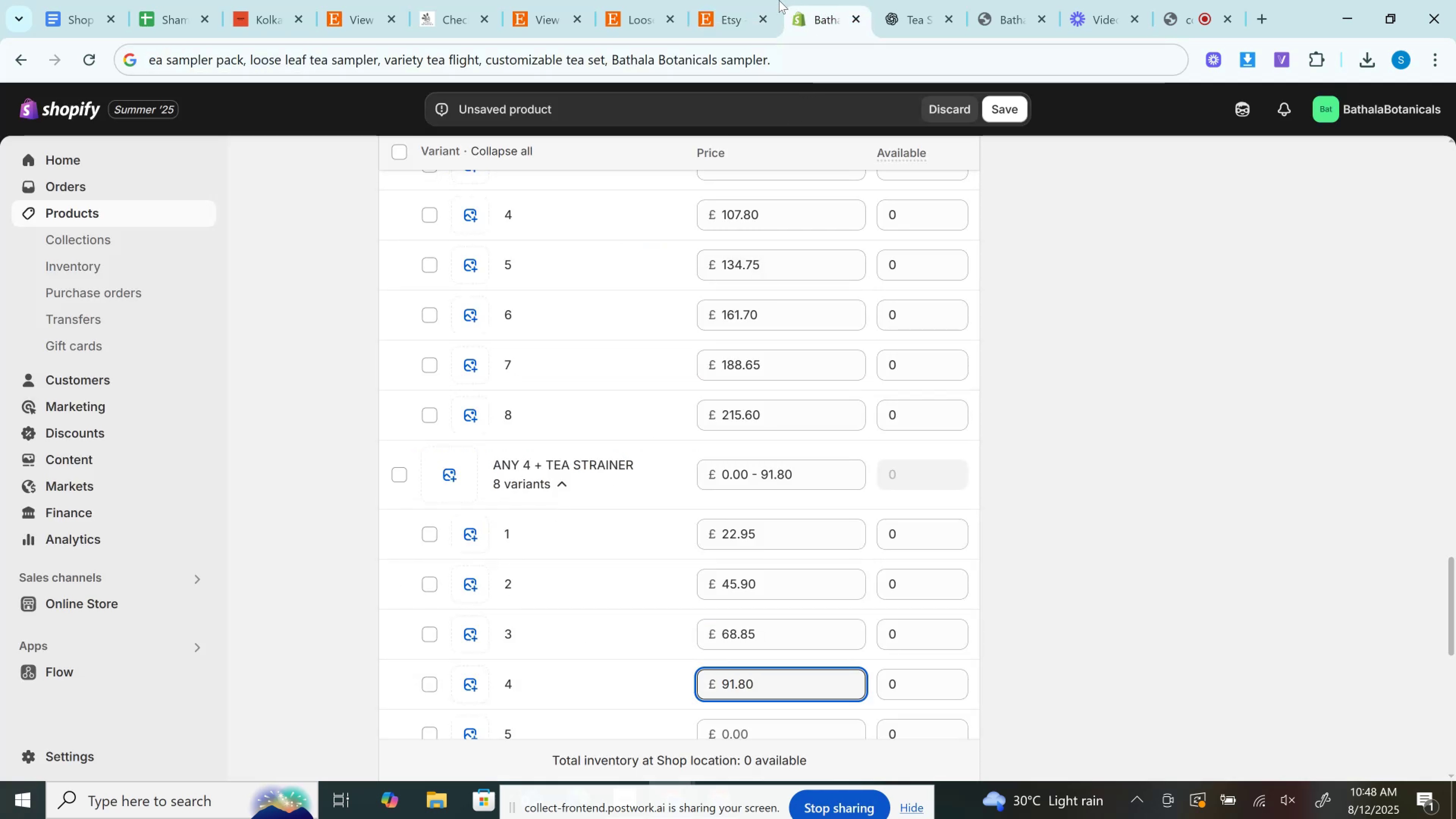 
left_click([728, 0])
 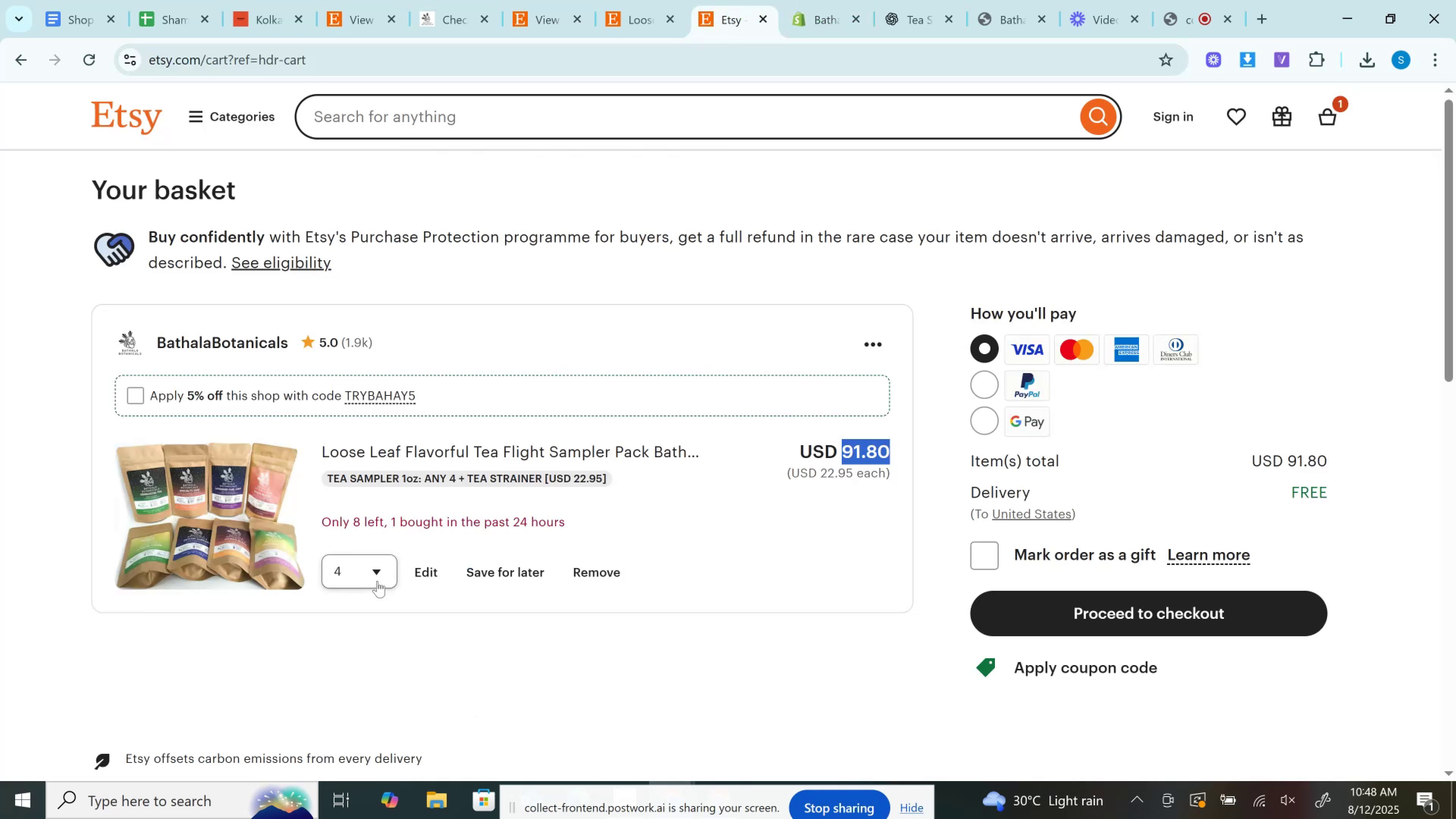 
left_click([377, 581])
 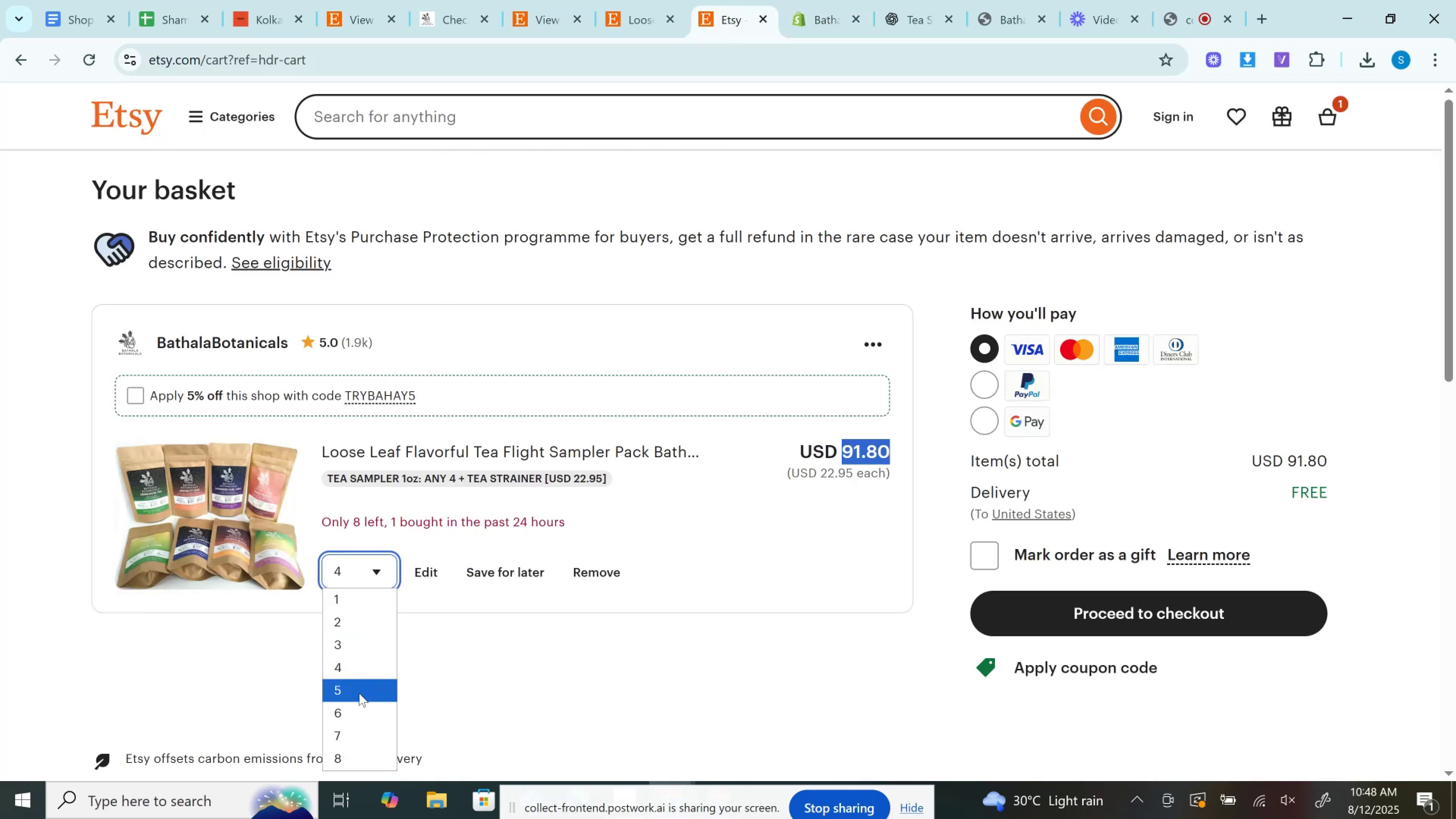 
left_click([359, 693])
 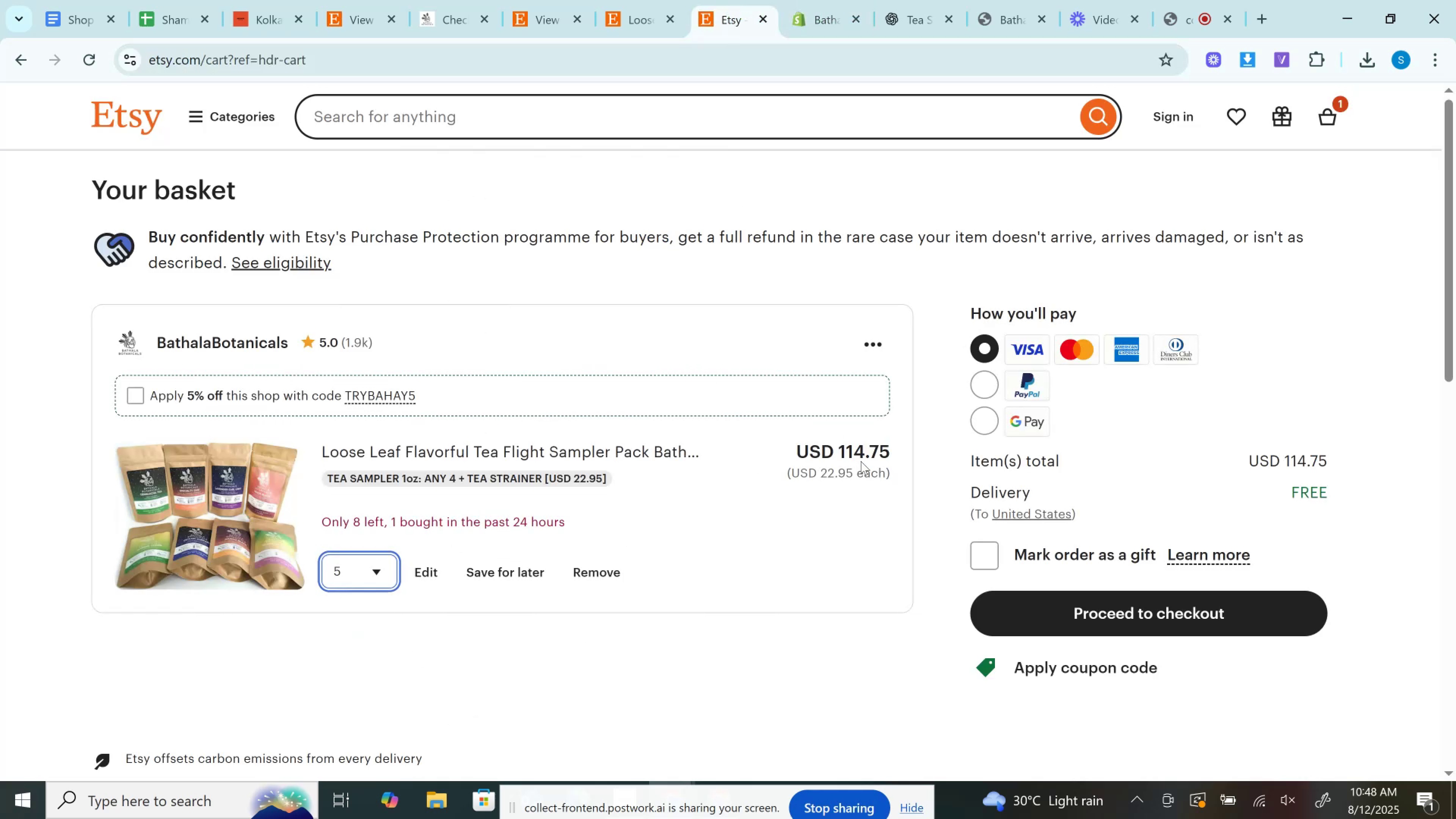 
left_click([854, 451])
 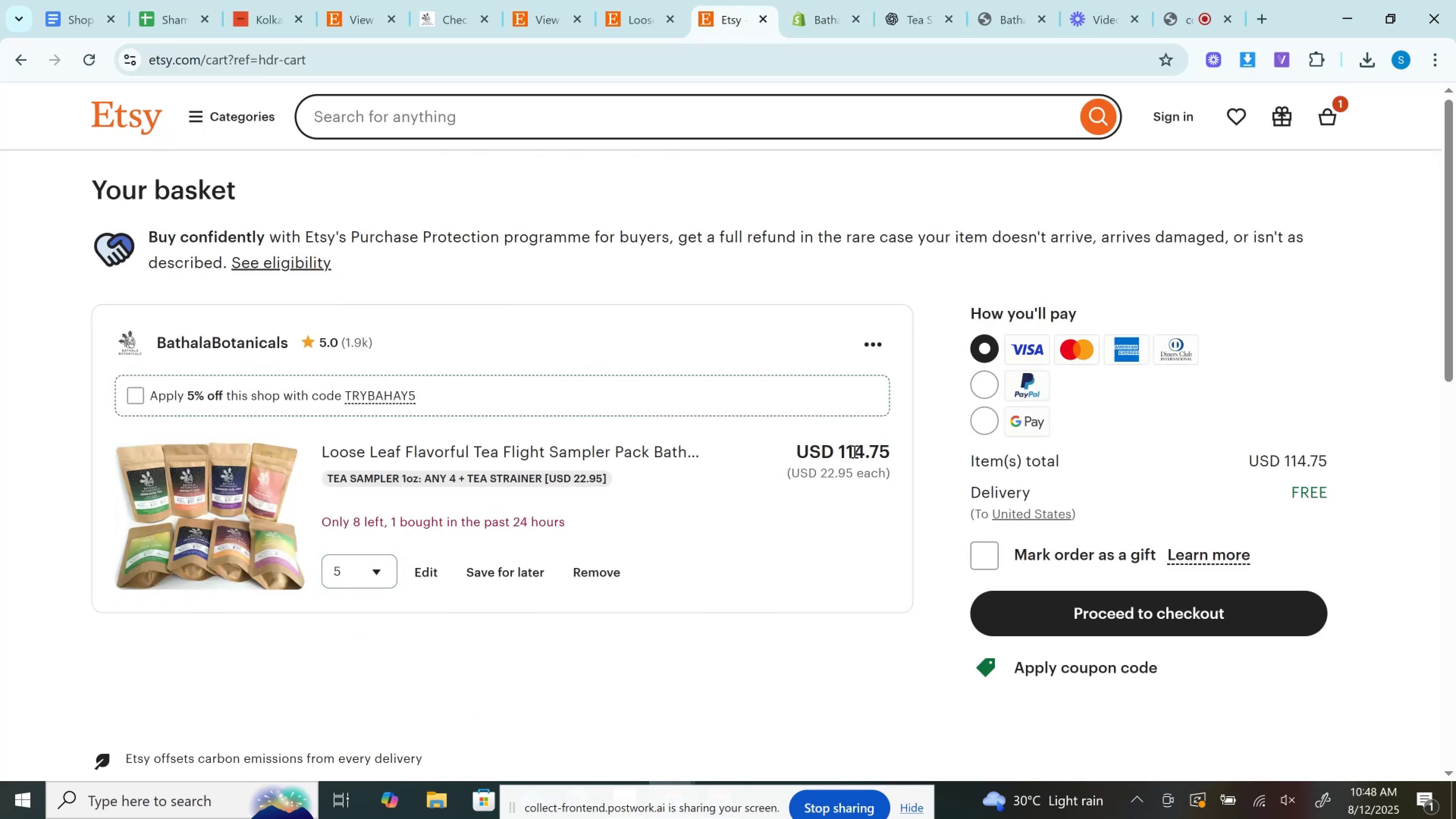 
double_click([854, 451])
 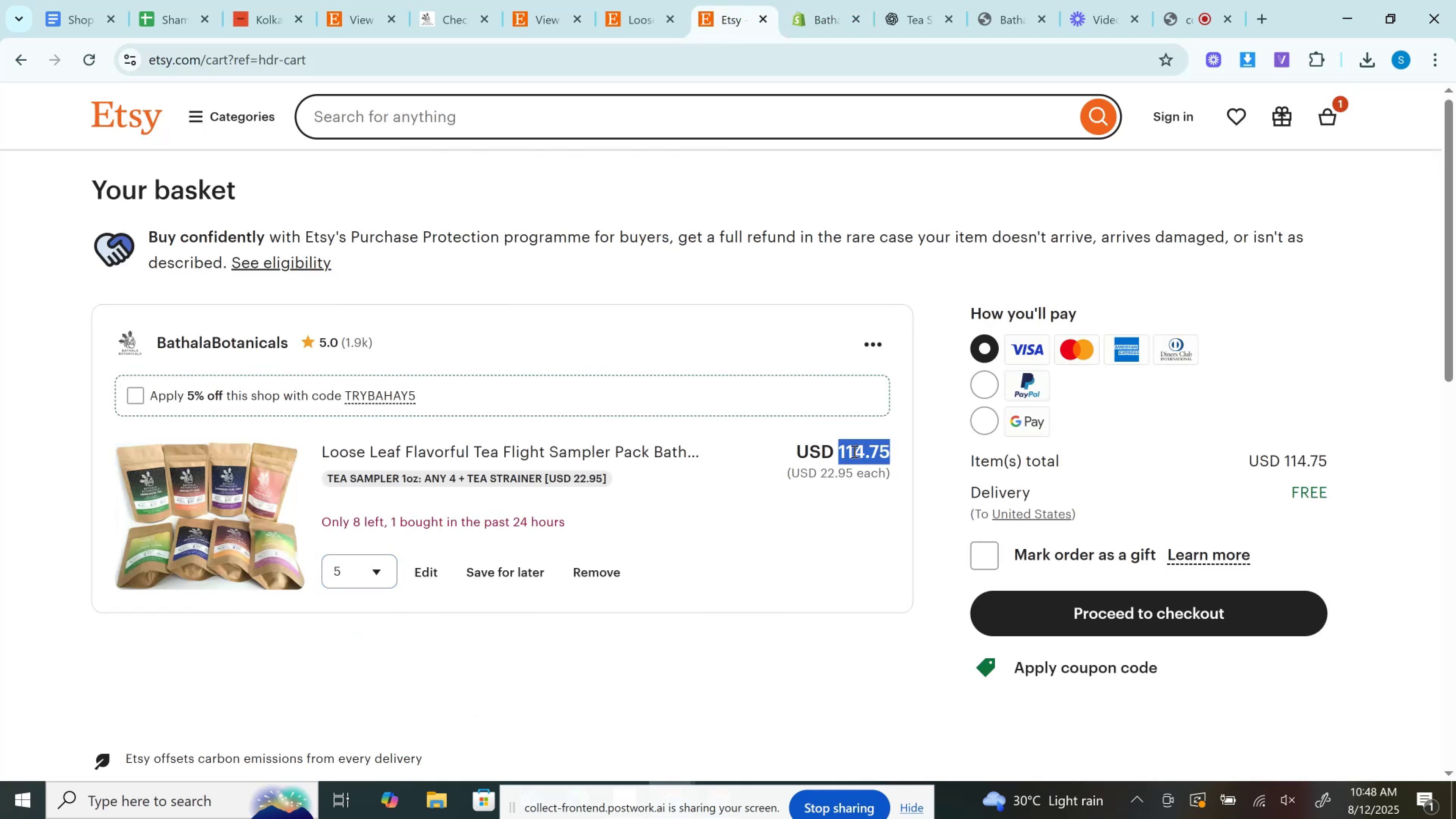 
key(Control+C)
 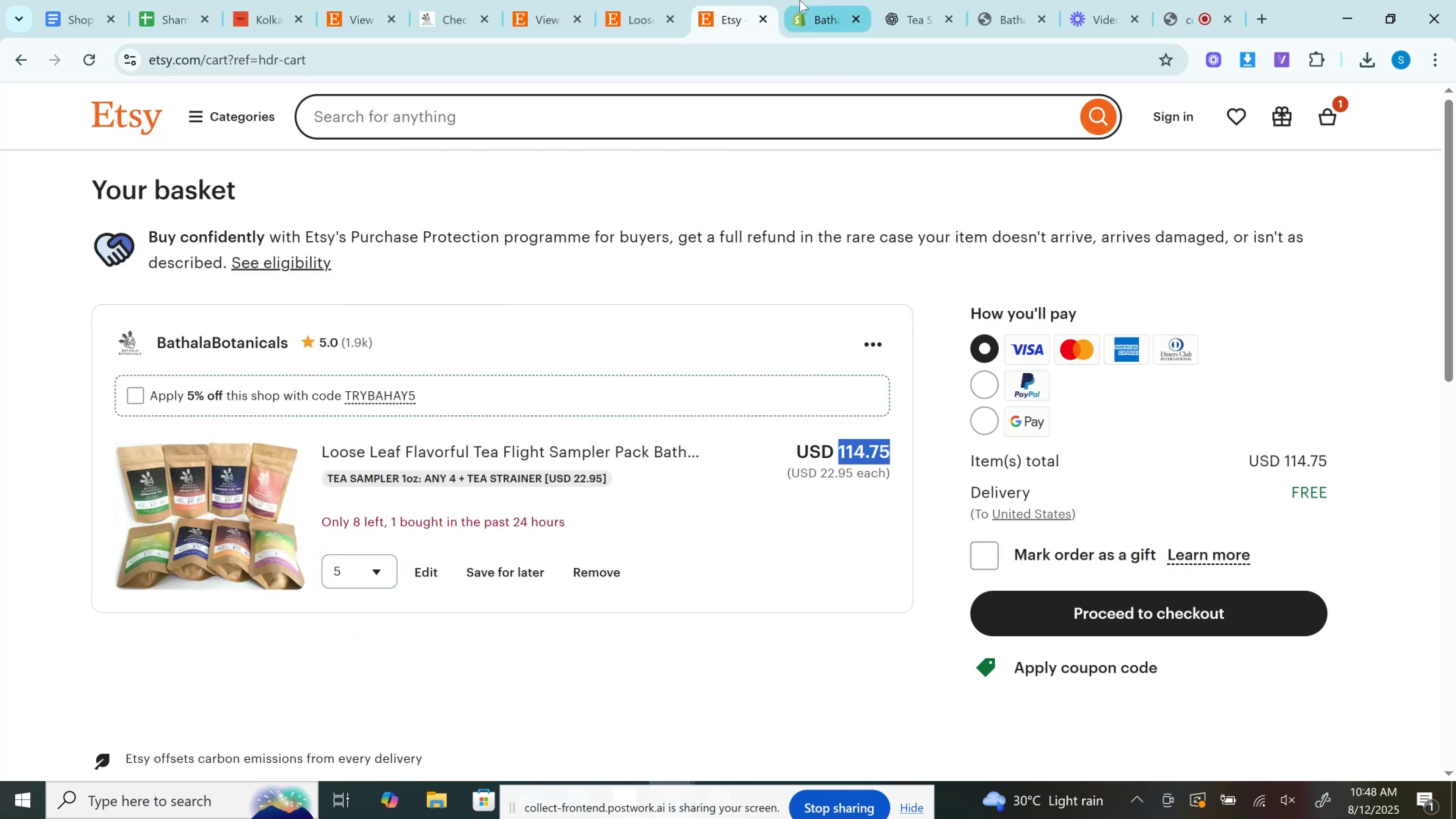 
left_click([800, 0])
 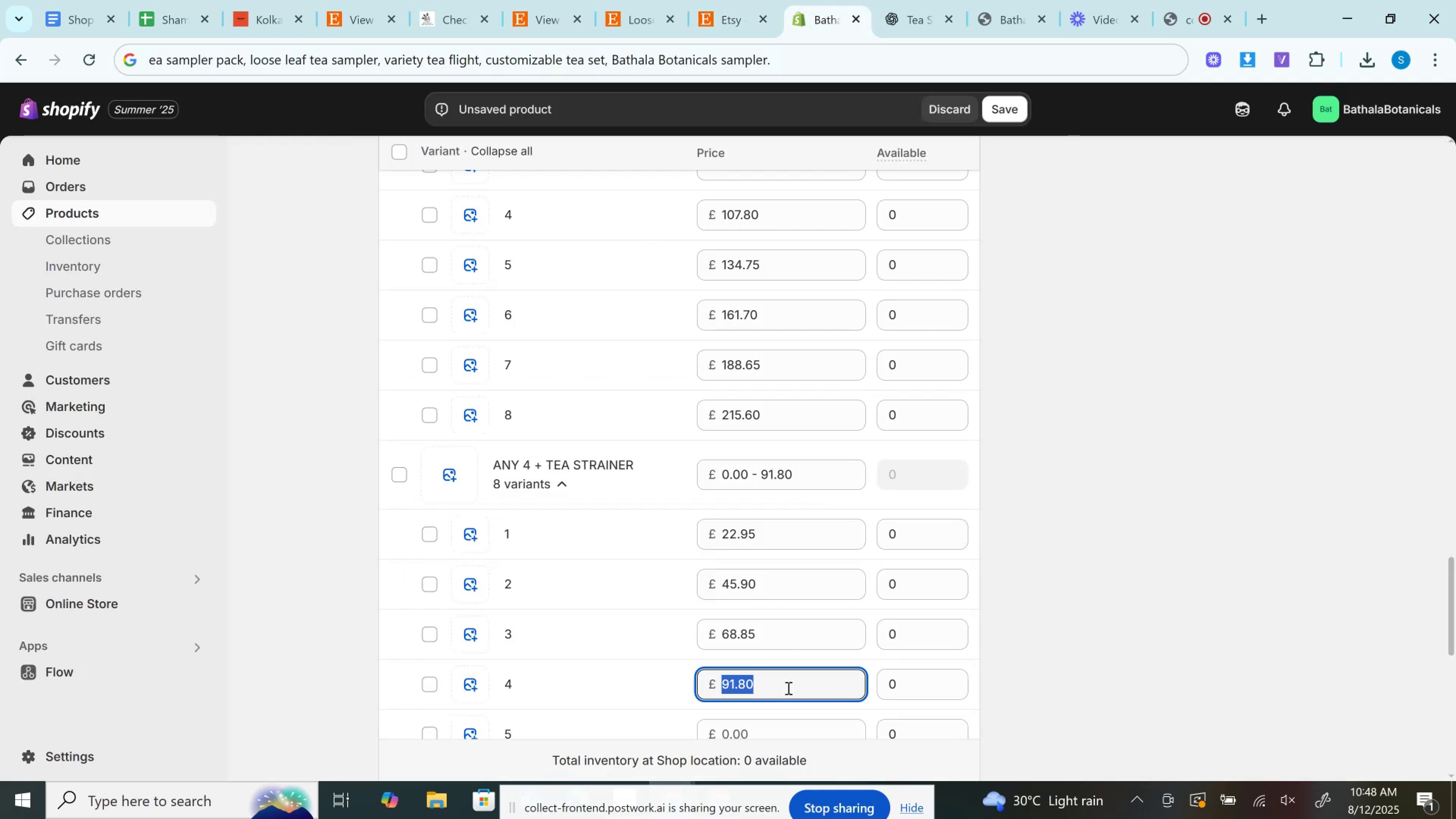 
scroll: coordinate [788, 688], scroll_direction: down, amount: 2.0
 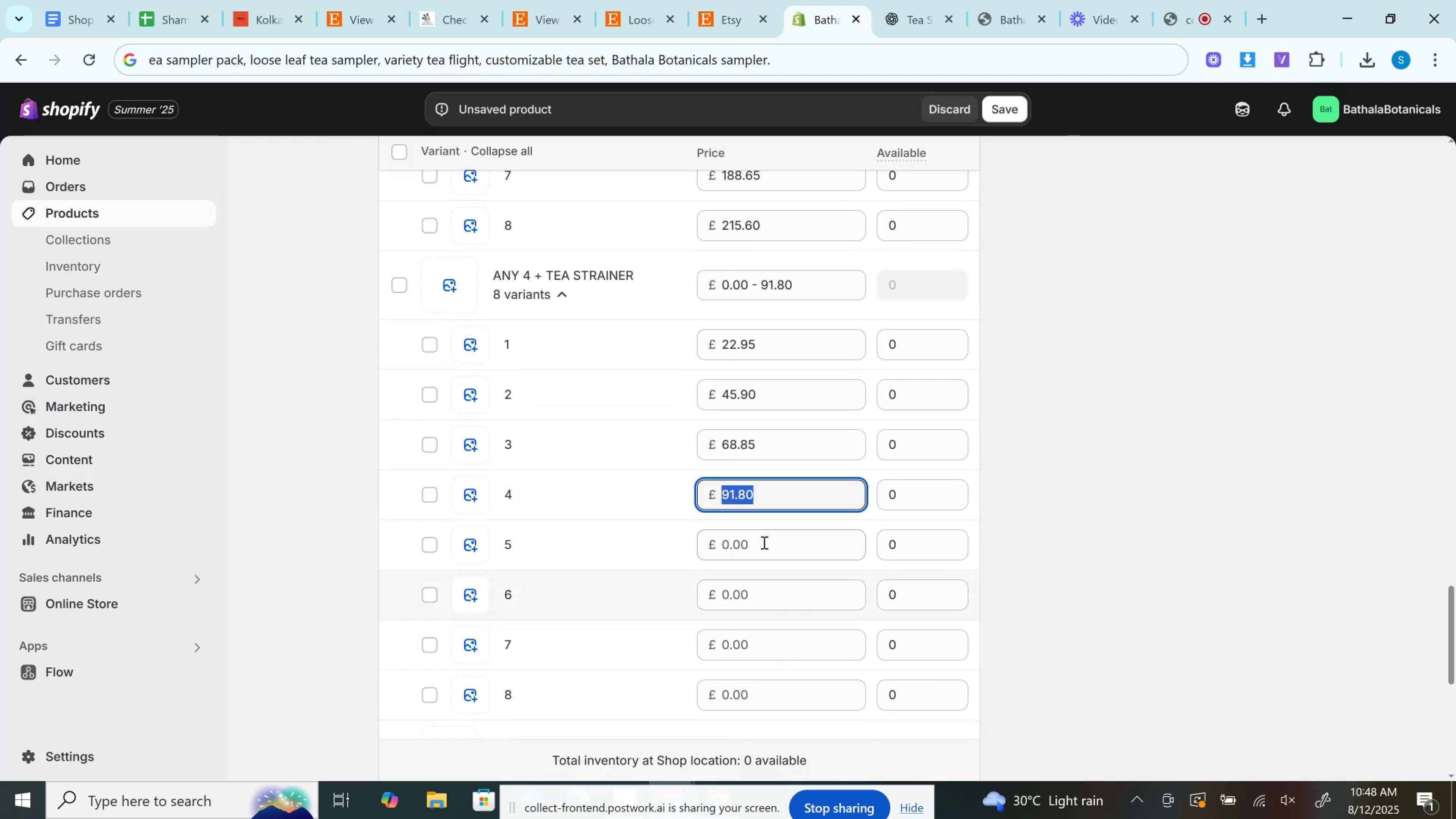 
left_click([763, 542])
 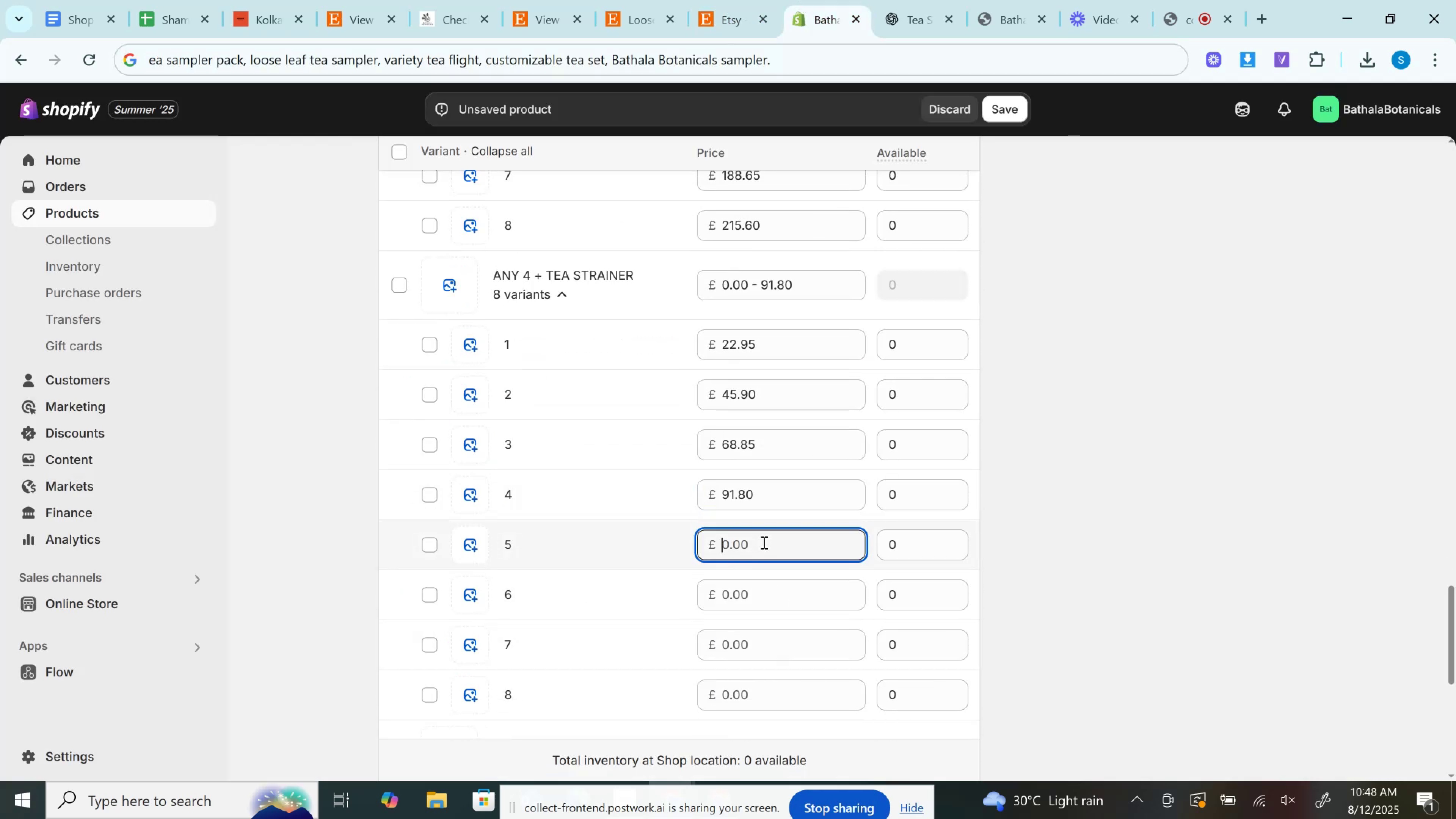 
key(Control+V)
 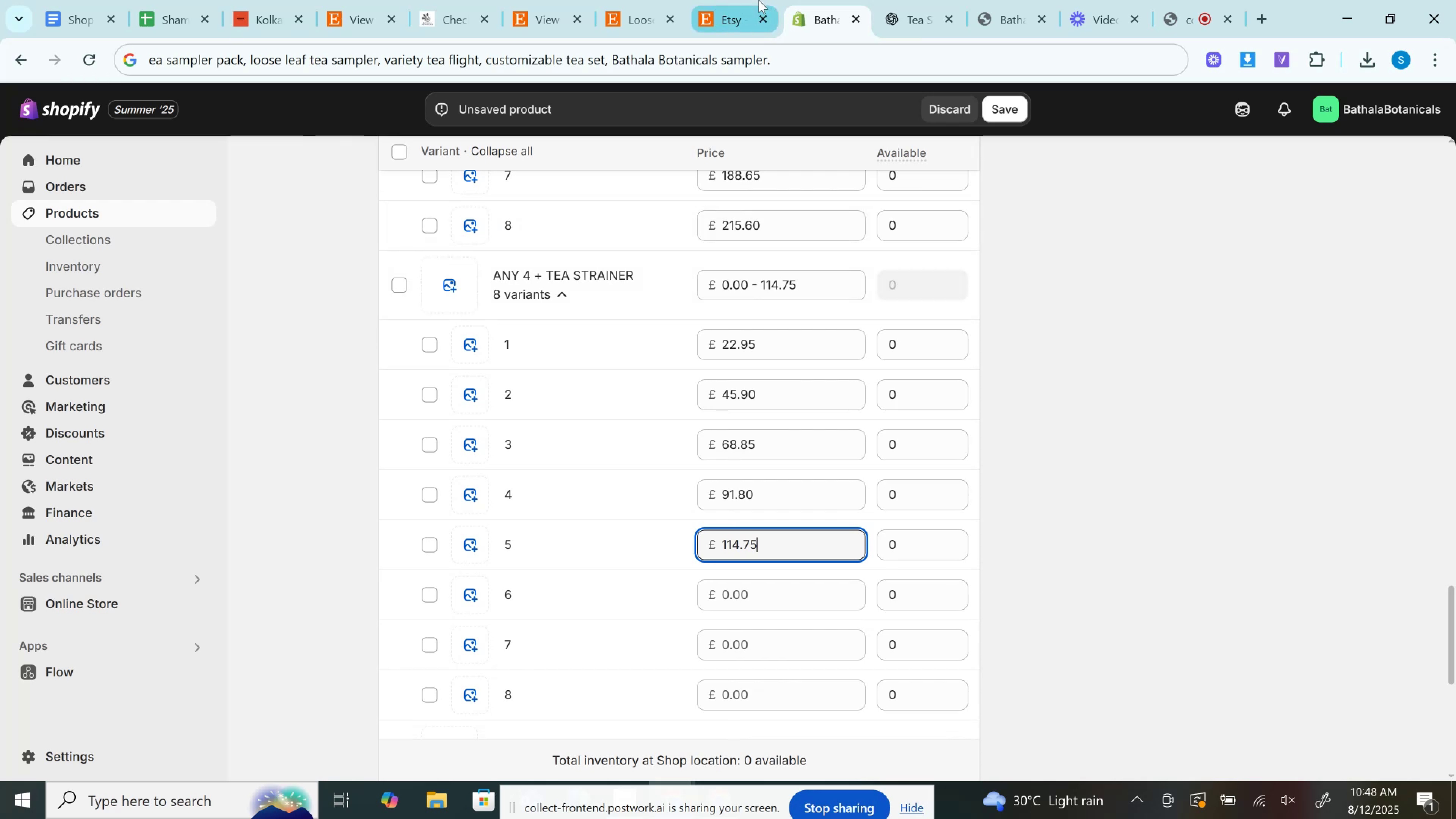 
left_click([759, 0])
 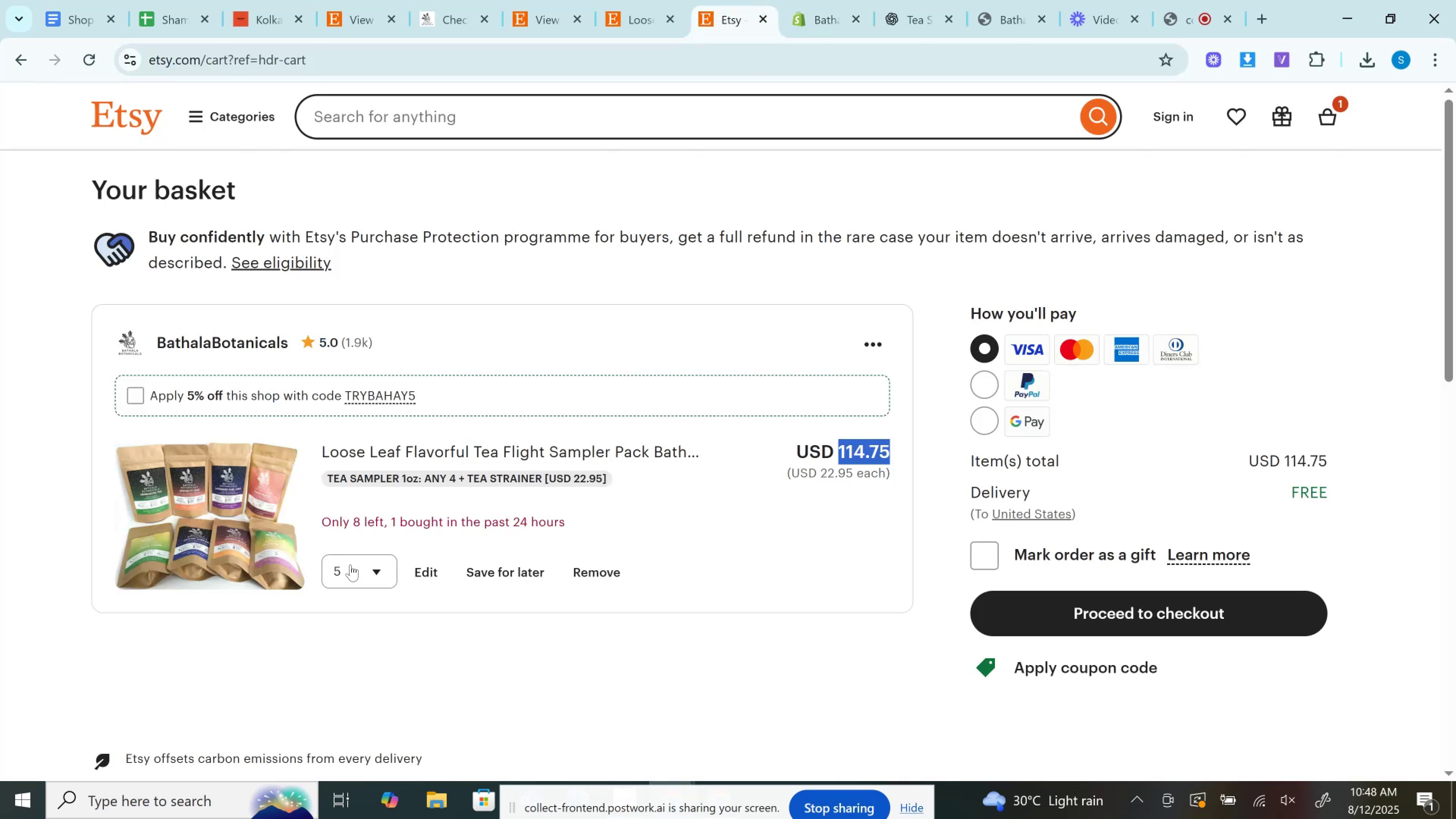 
left_click([339, 571])
 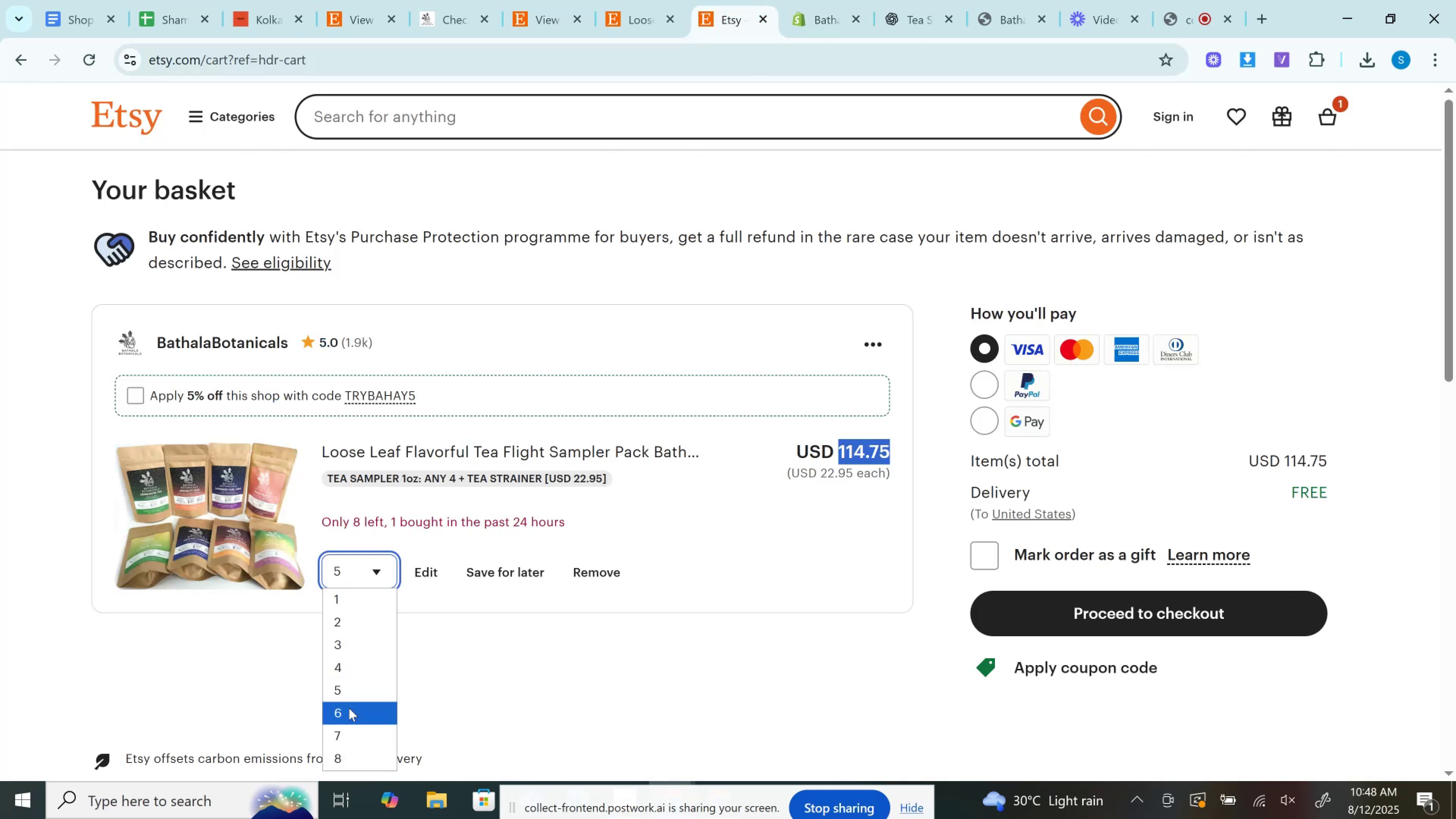 
left_click([349, 708])
 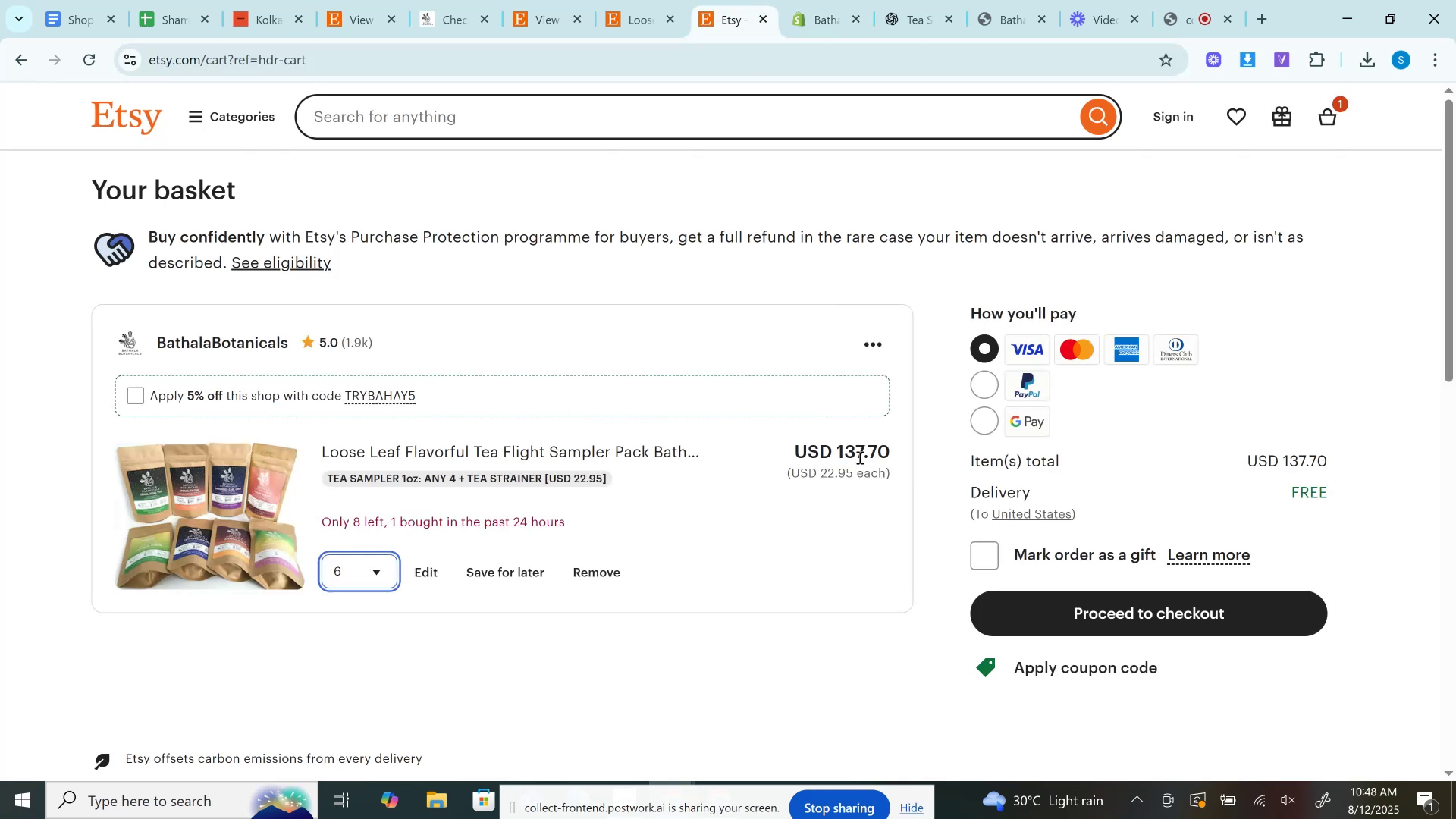 
left_click([859, 457])
 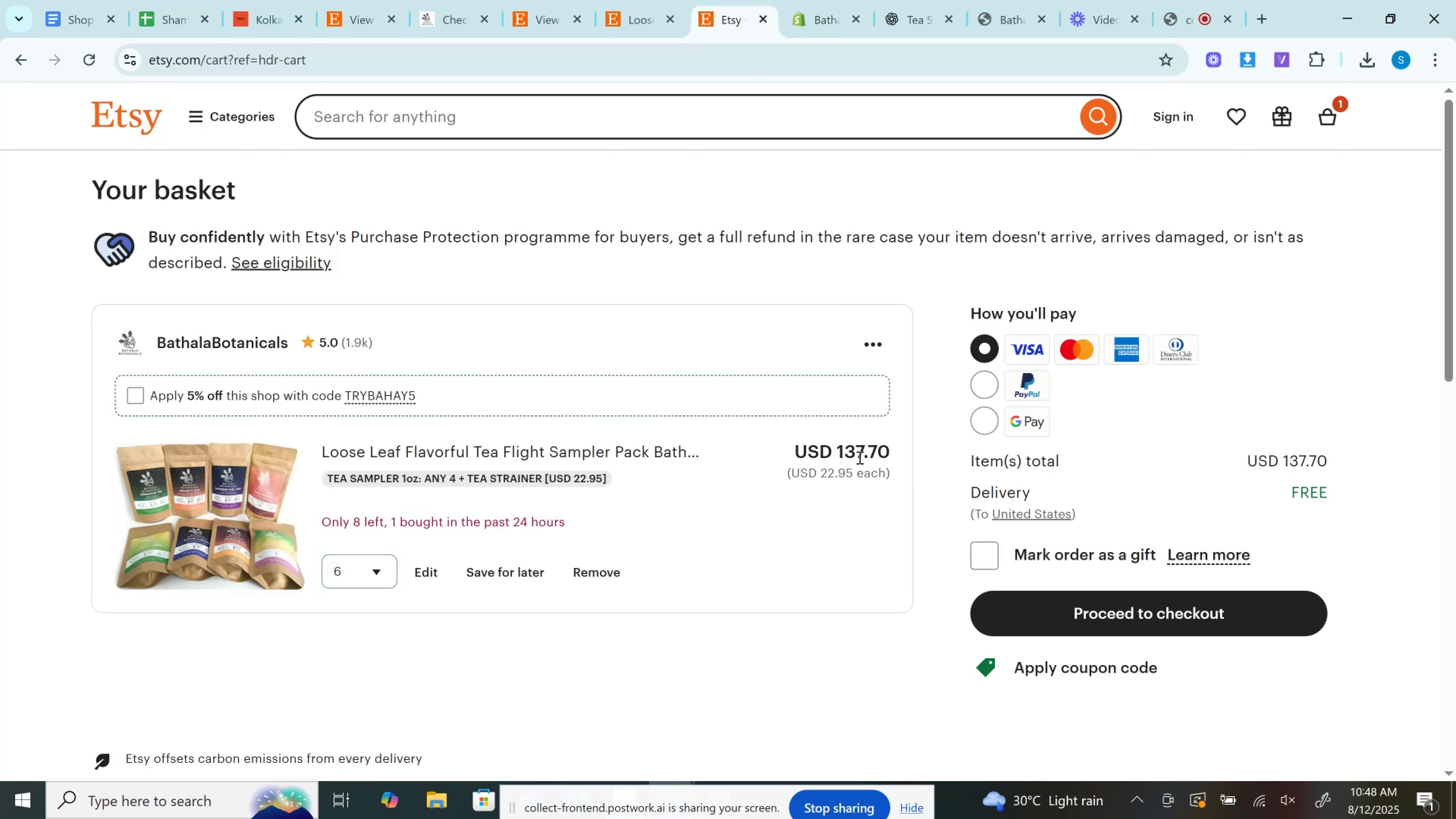 
double_click([859, 457])
 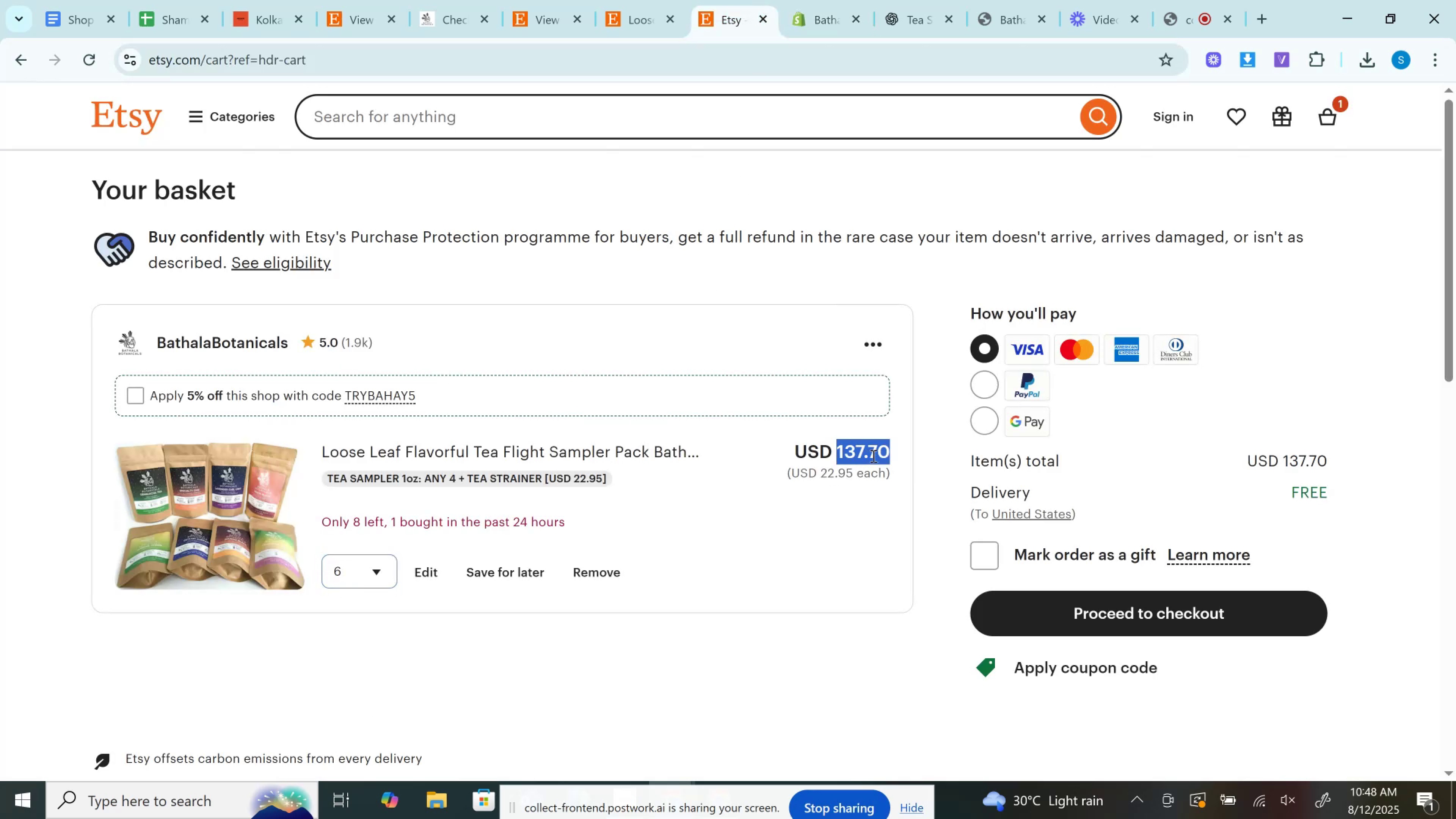 
key(Control+C)
 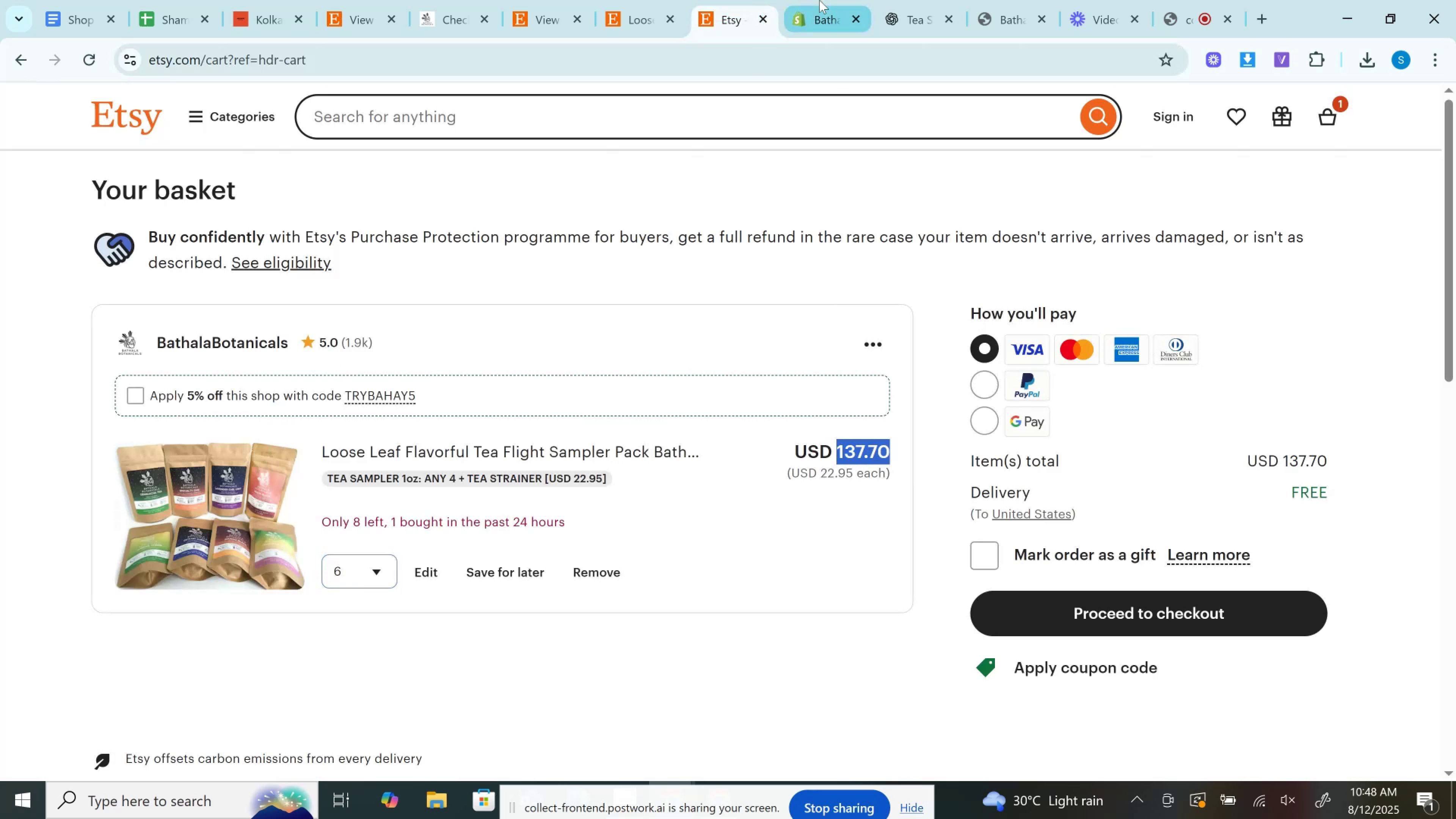 
left_click([819, 0])
 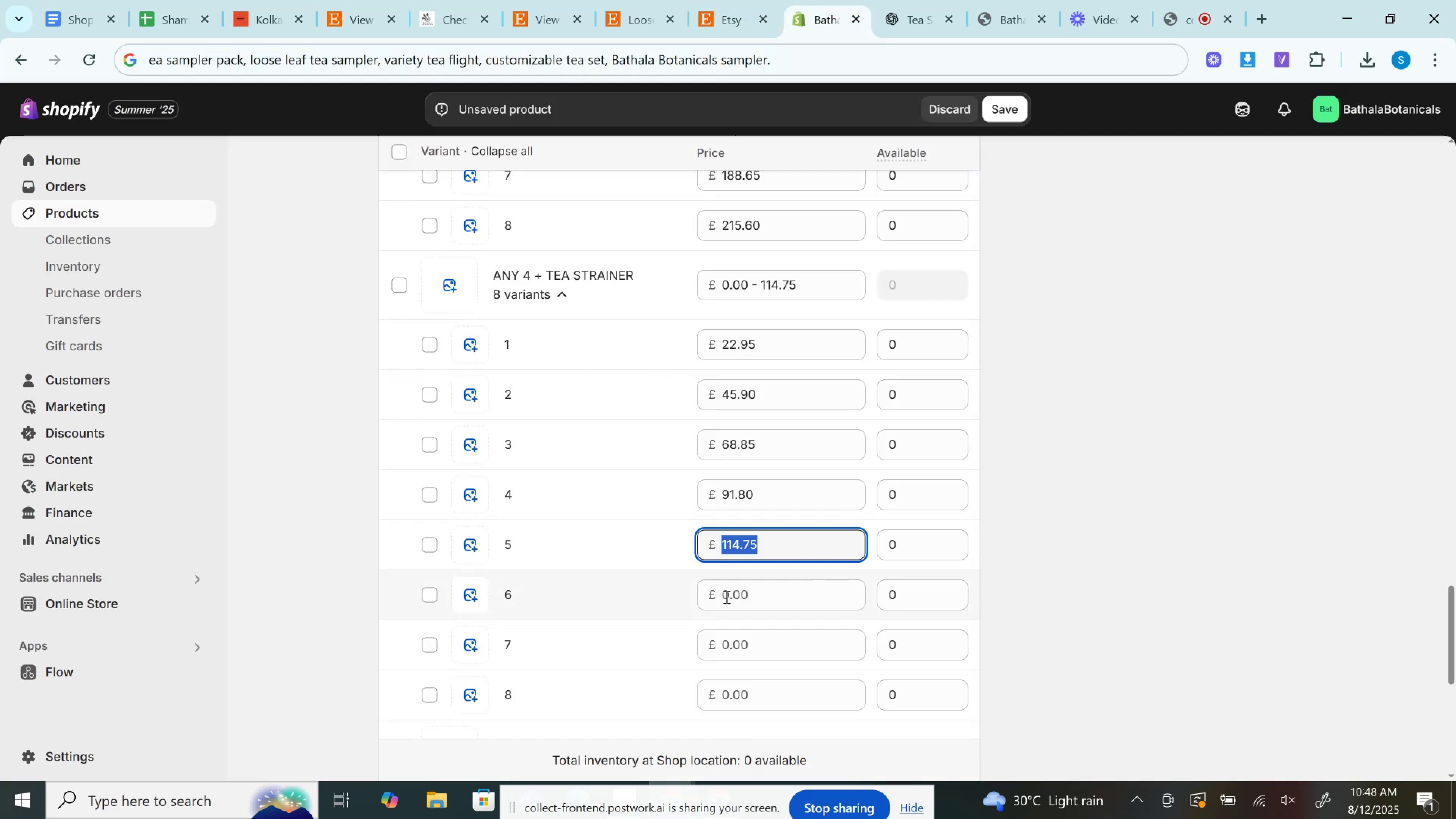 
left_click([729, 597])
 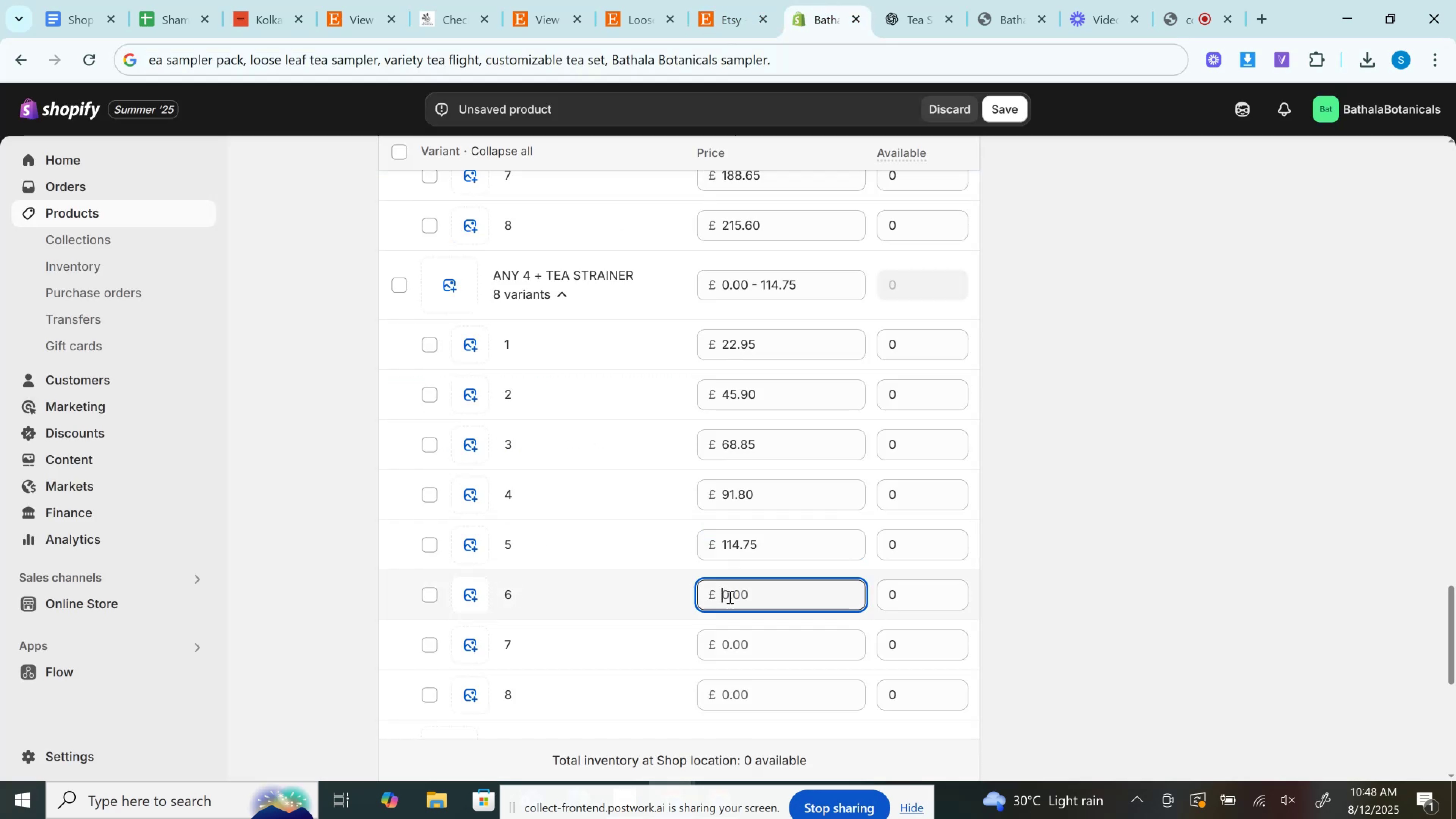 
key(Control+V)
 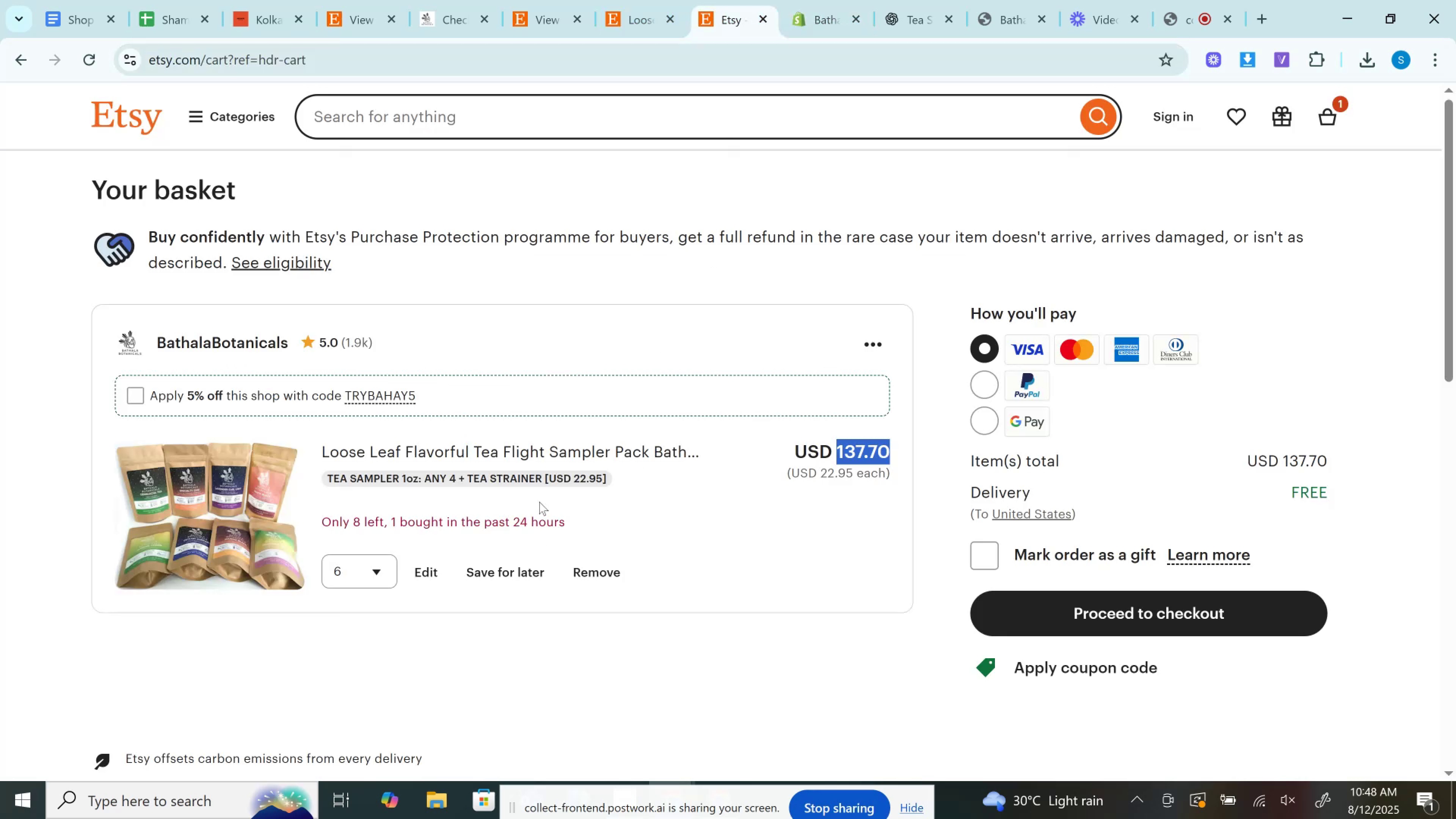 
left_click([376, 562])
 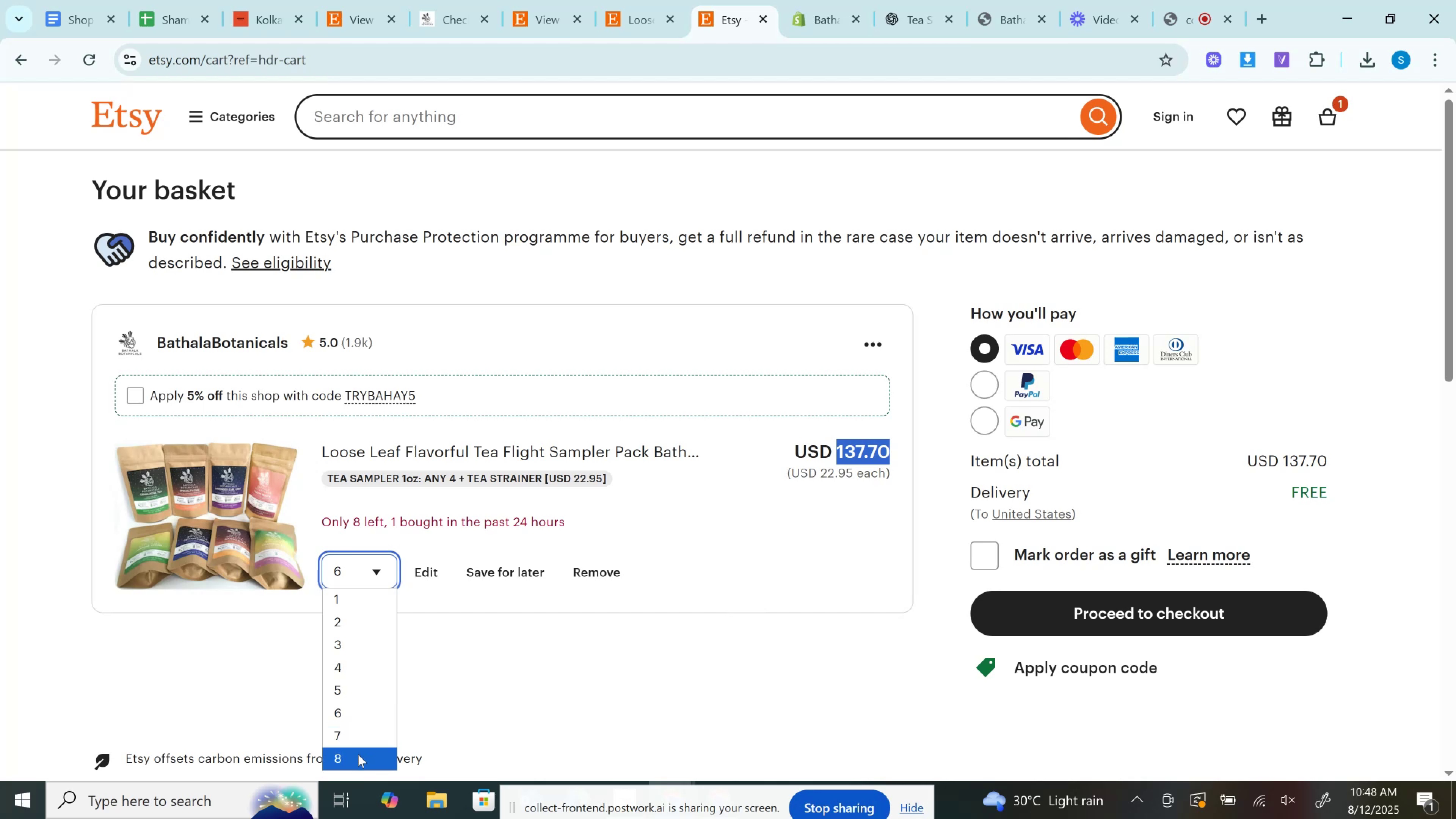 
left_click([359, 734])
 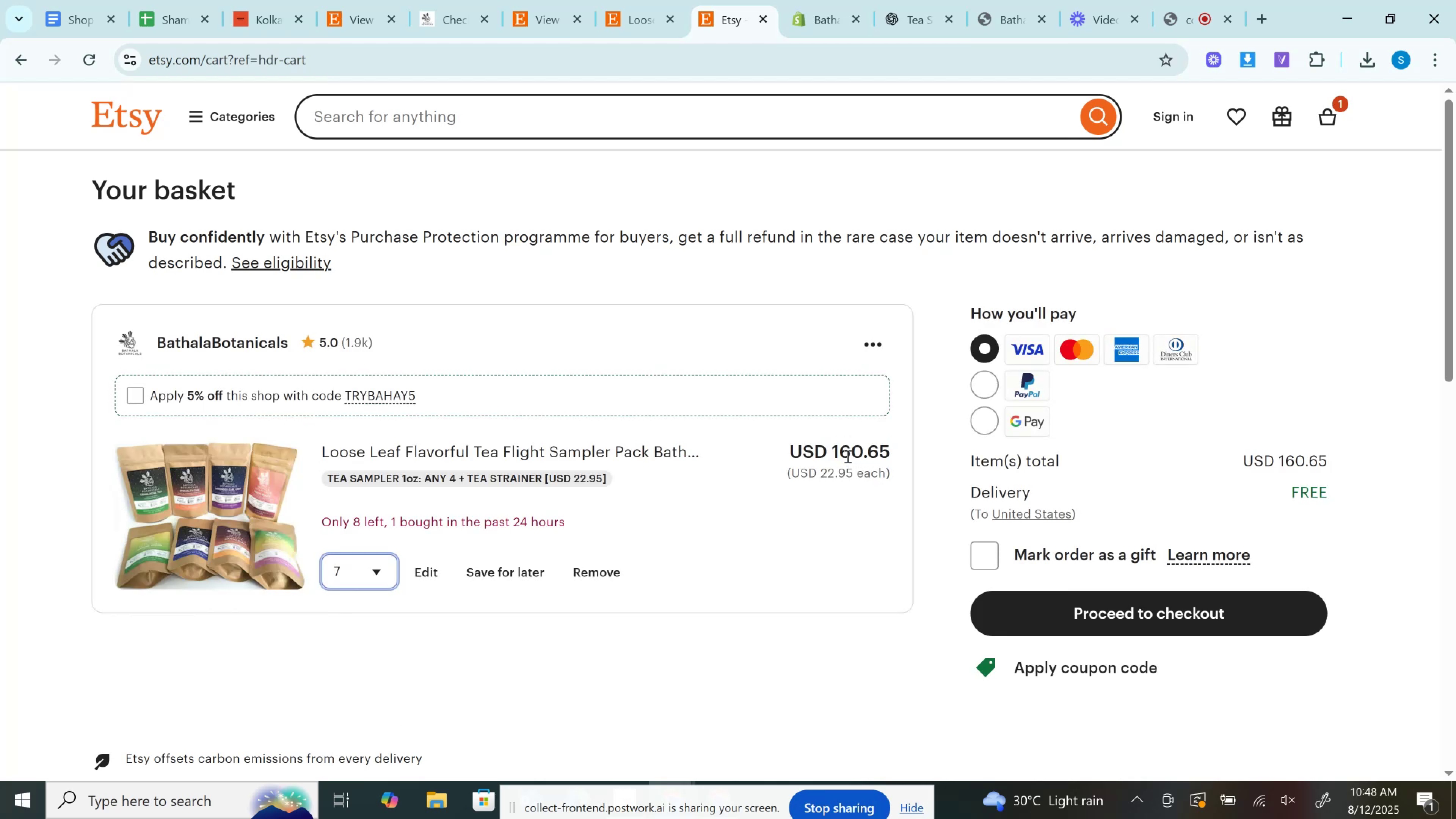 
left_click([847, 456])
 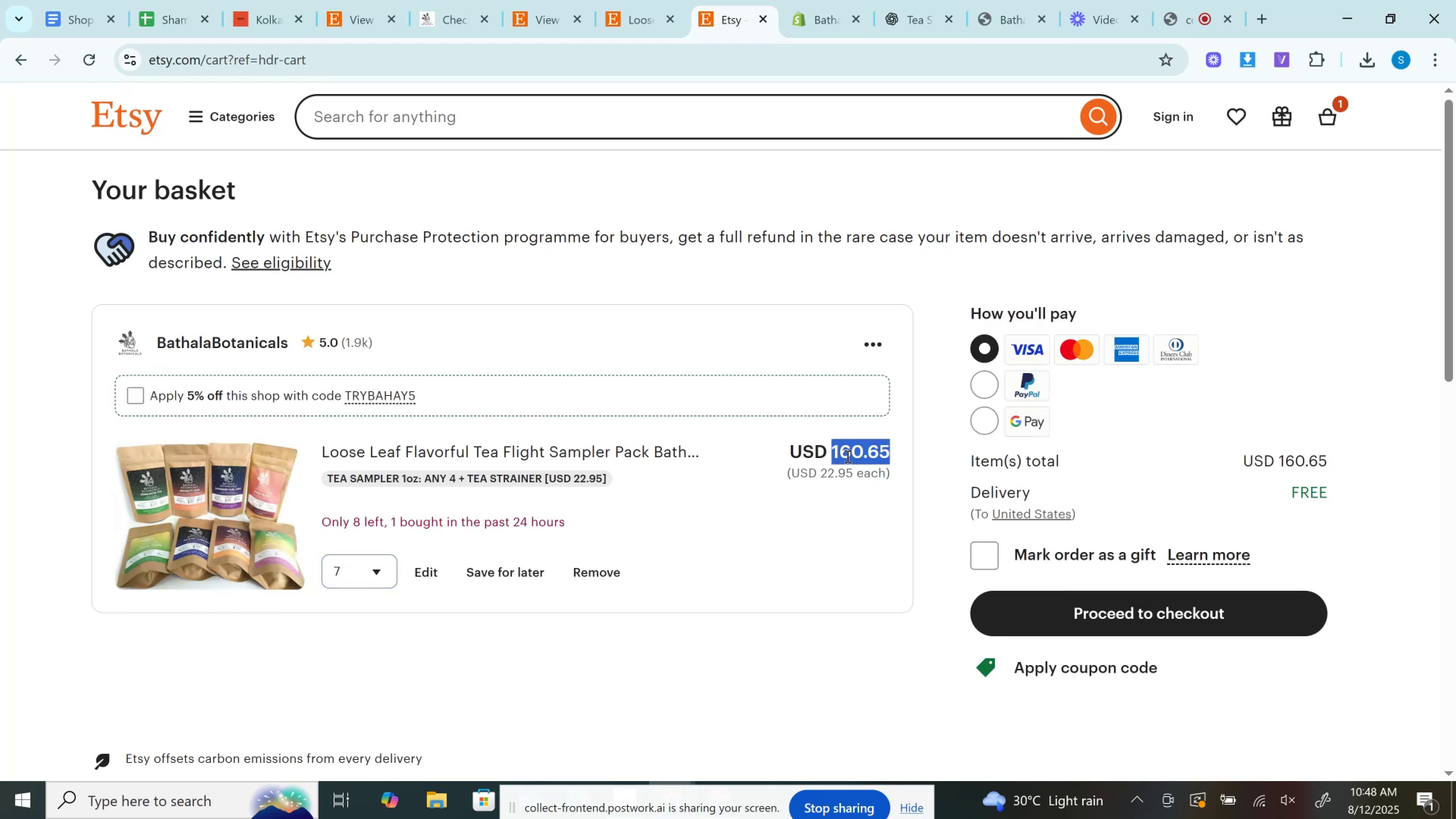 
double_click([847, 456])
 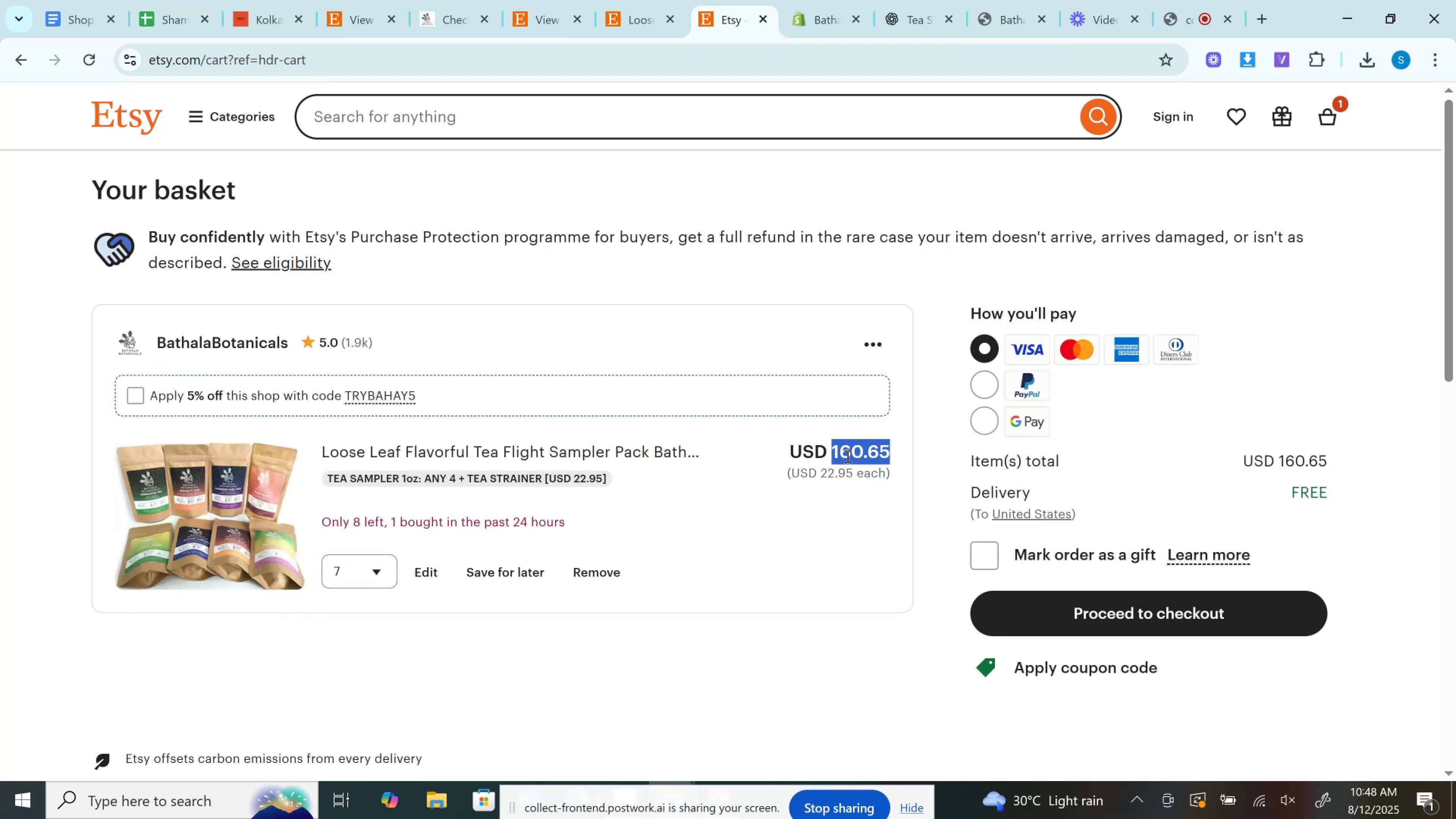 
key(Control+C)
 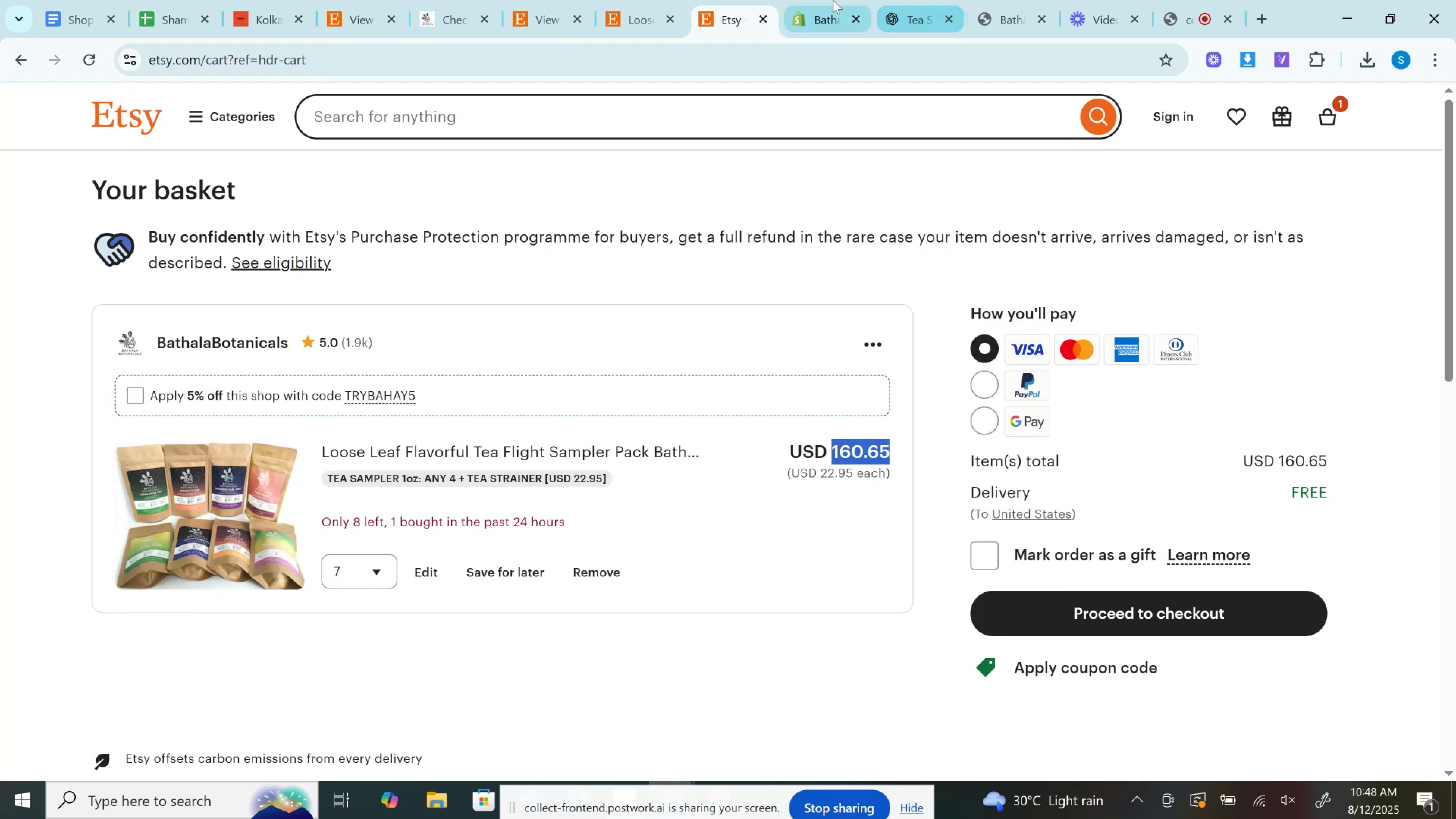 
left_click([824, 0])
 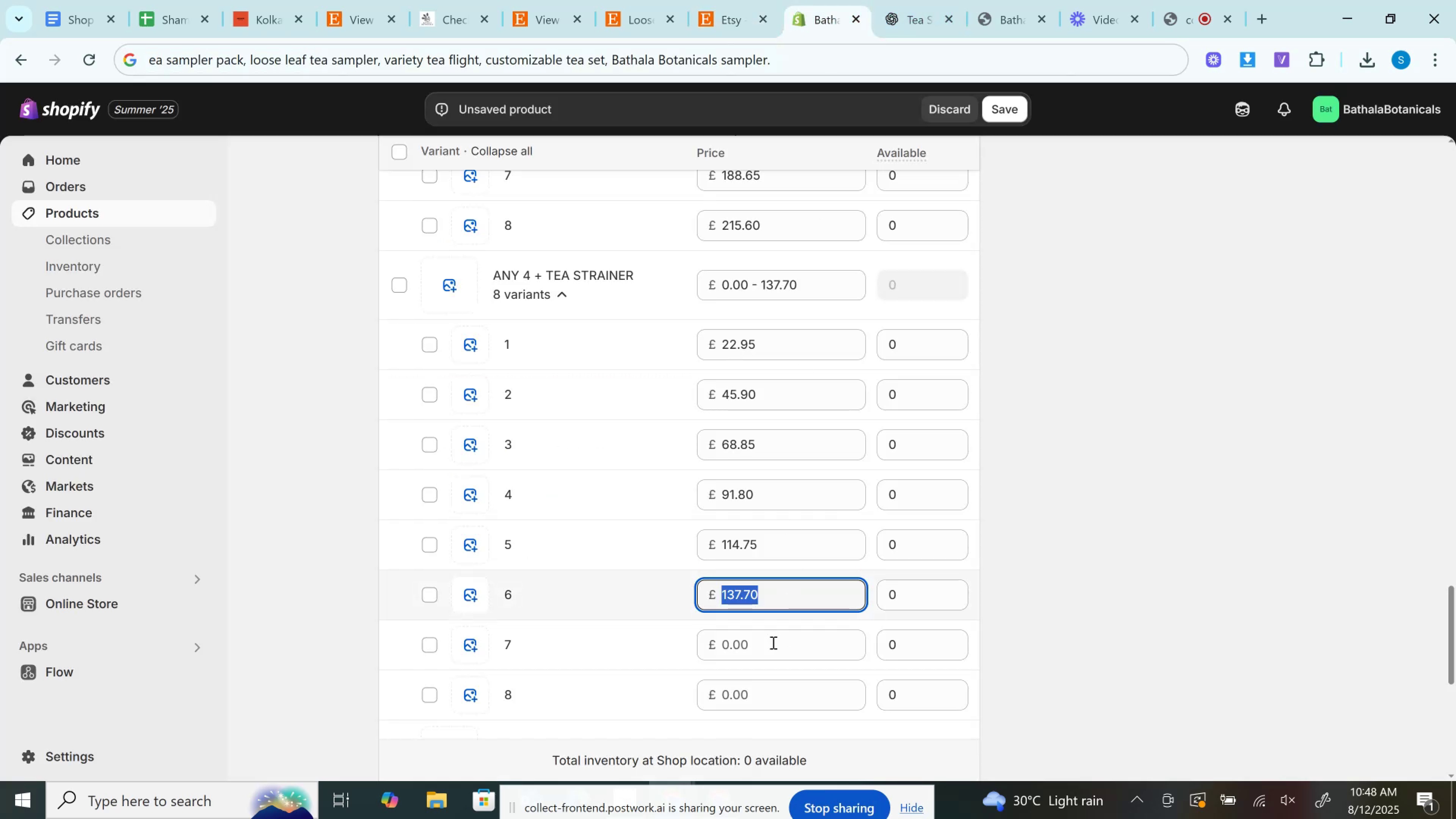 
left_click([767, 646])
 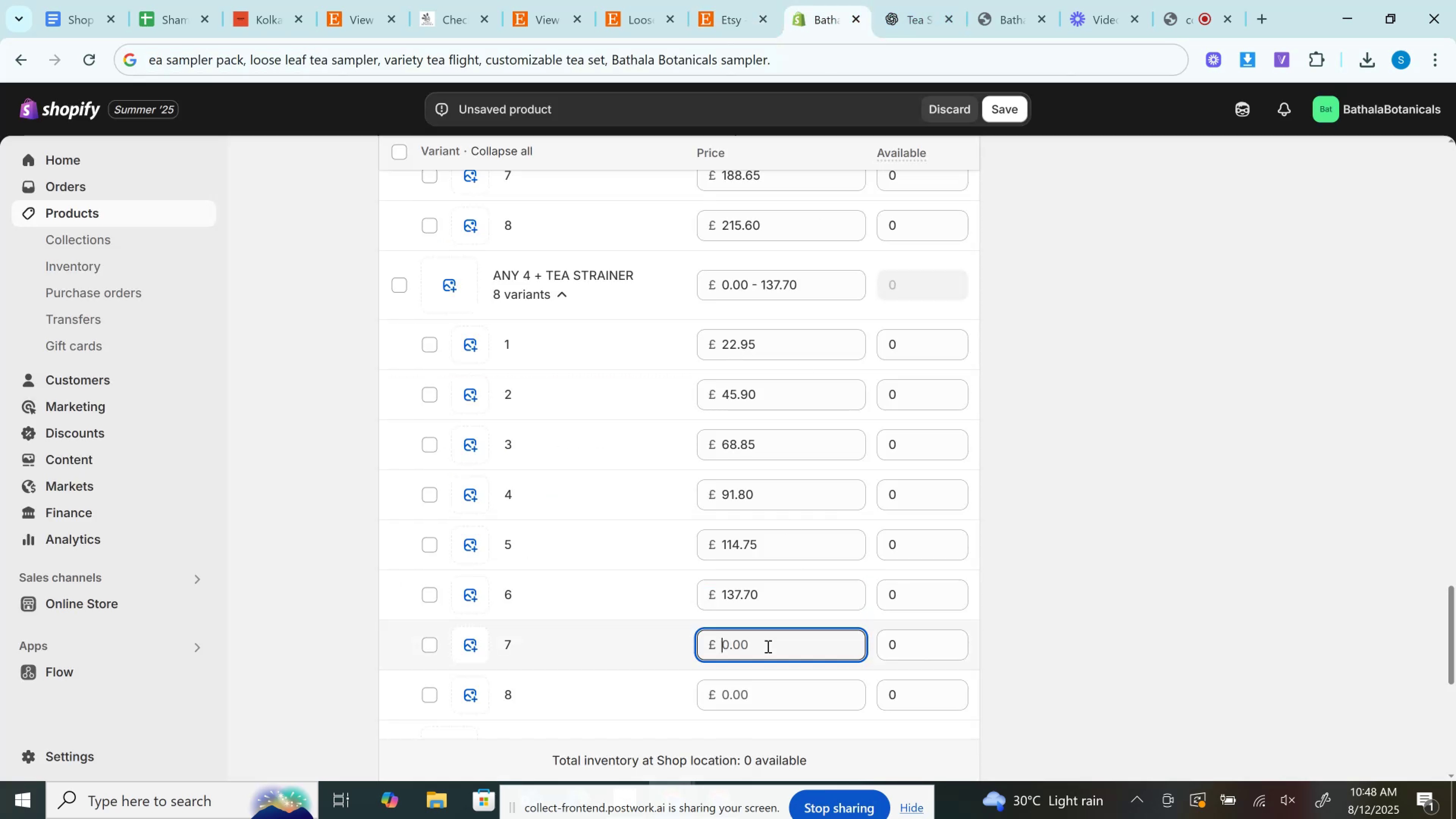 
key(Control+V)
 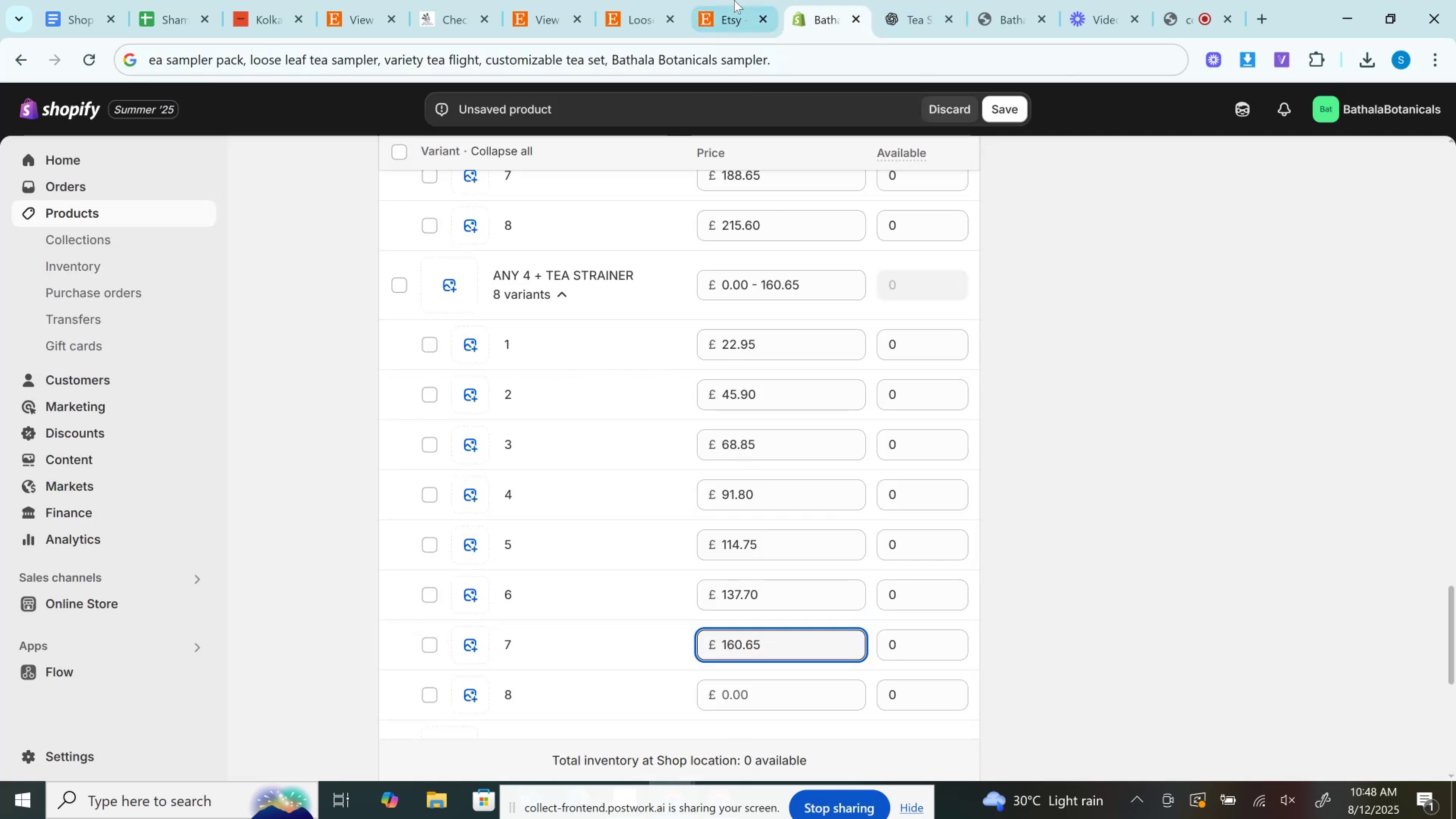 
left_click([731, 0])
 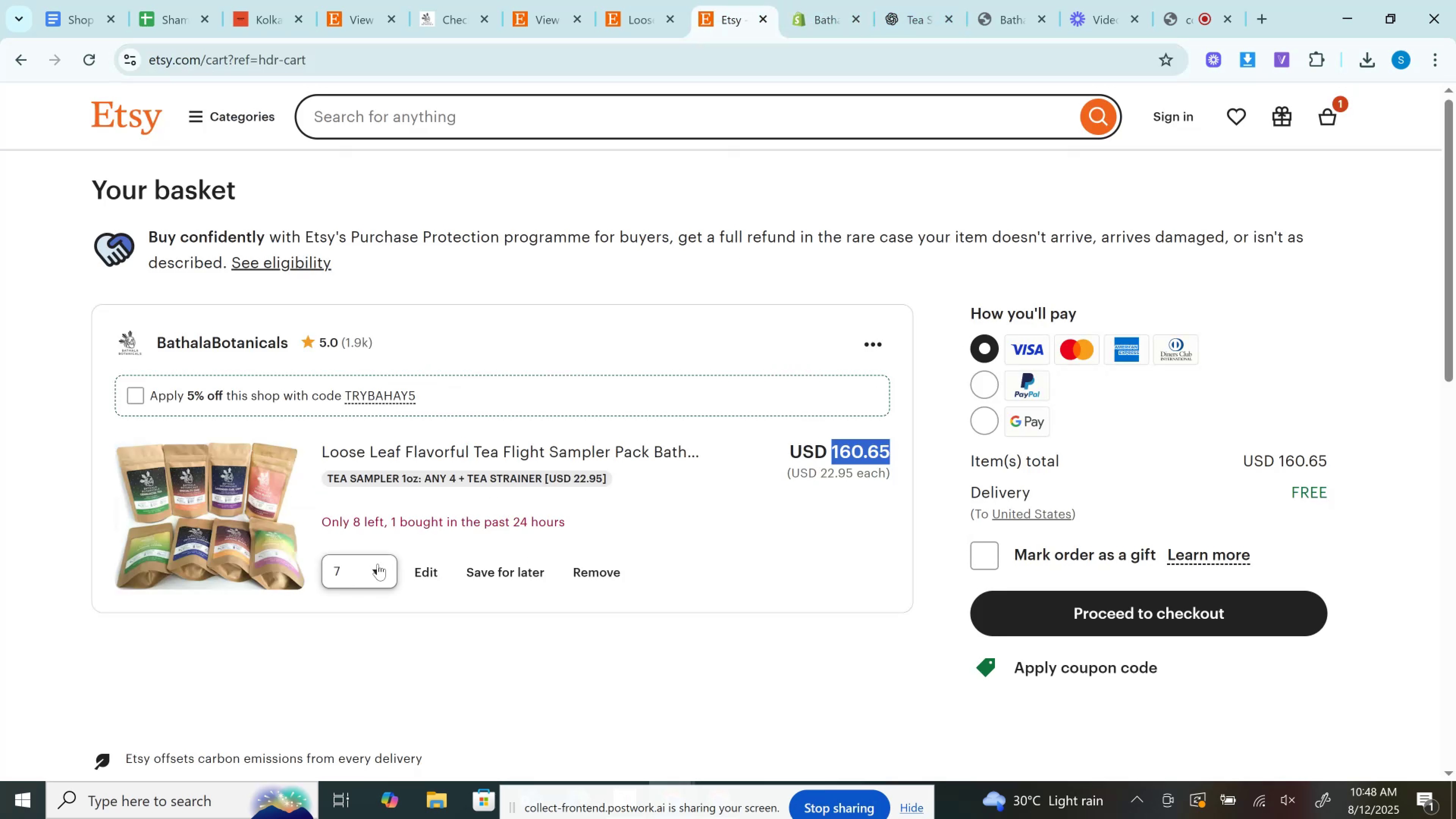 
left_click([377, 570])
 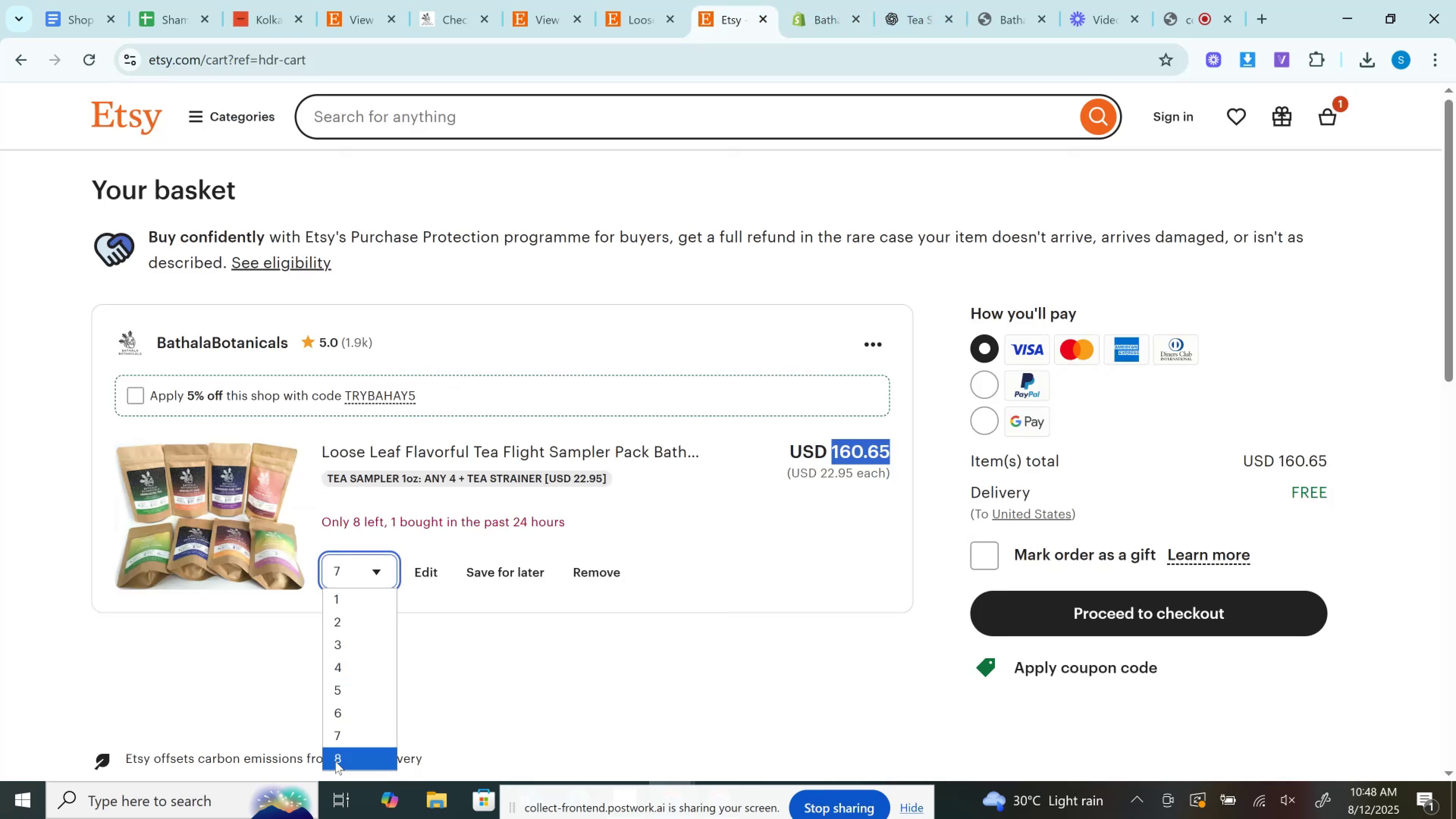 
left_click([335, 761])
 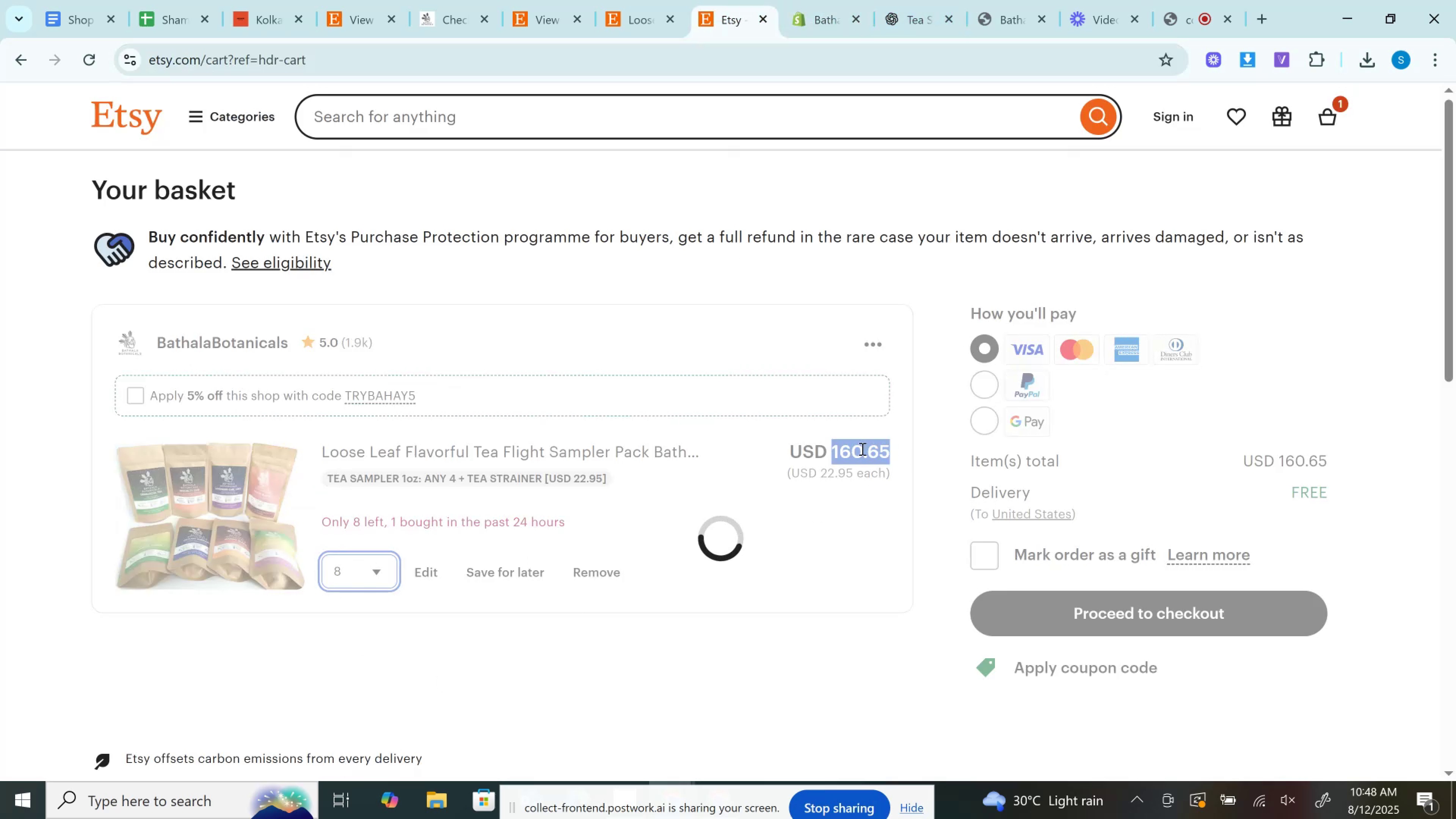 
left_click([861, 449])
 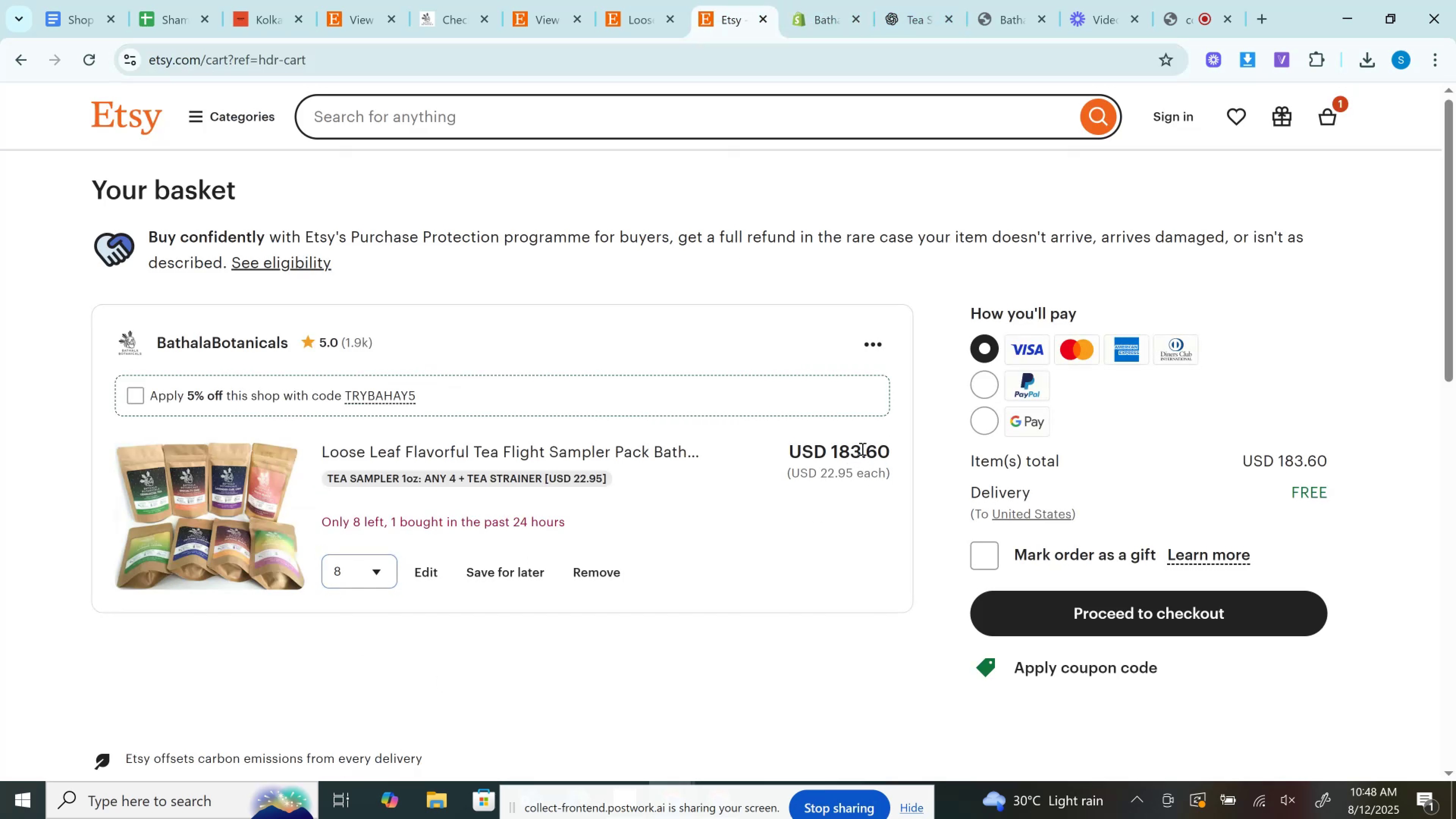 
double_click([861, 449])
 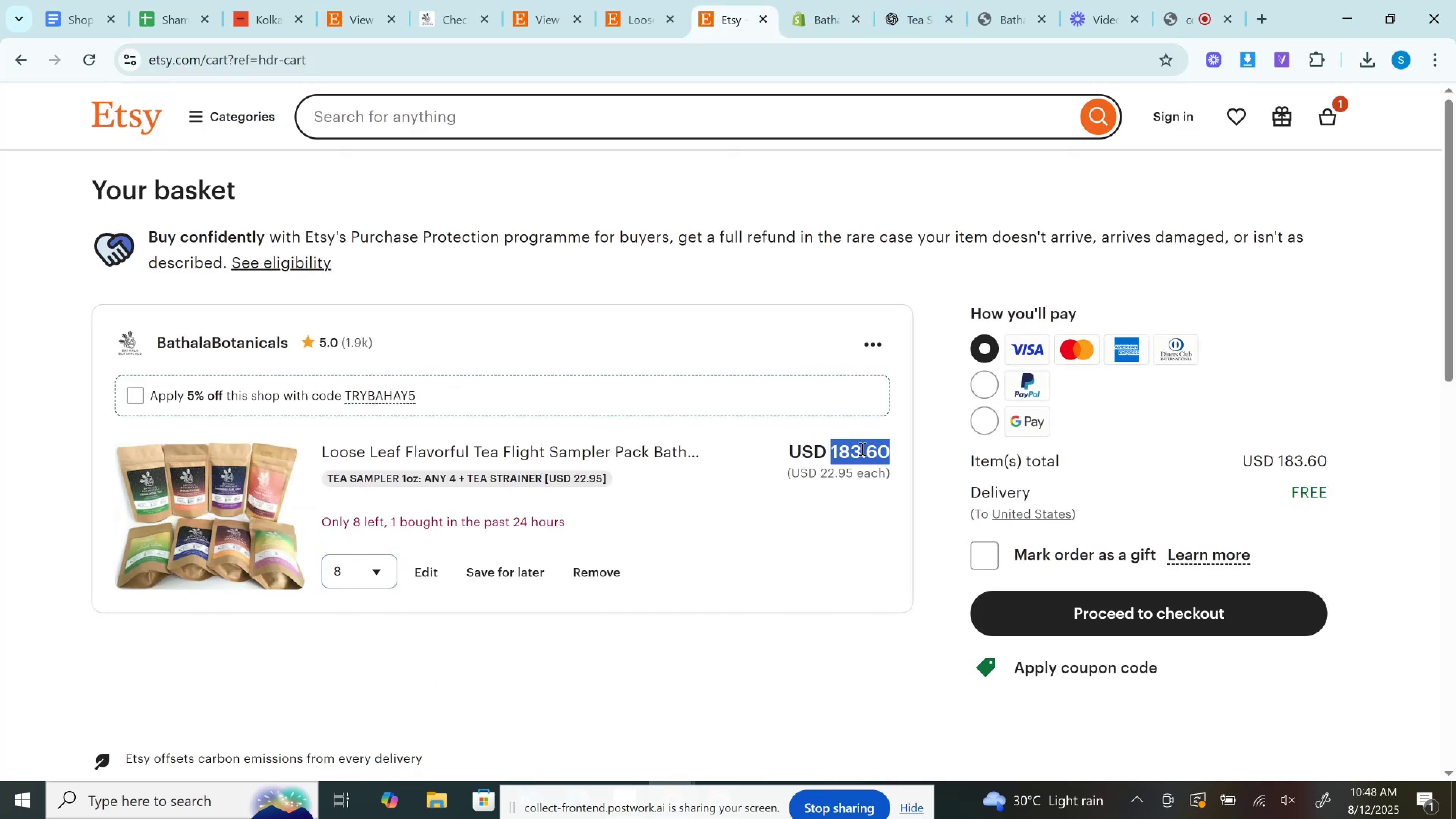 
key(Control+C)
 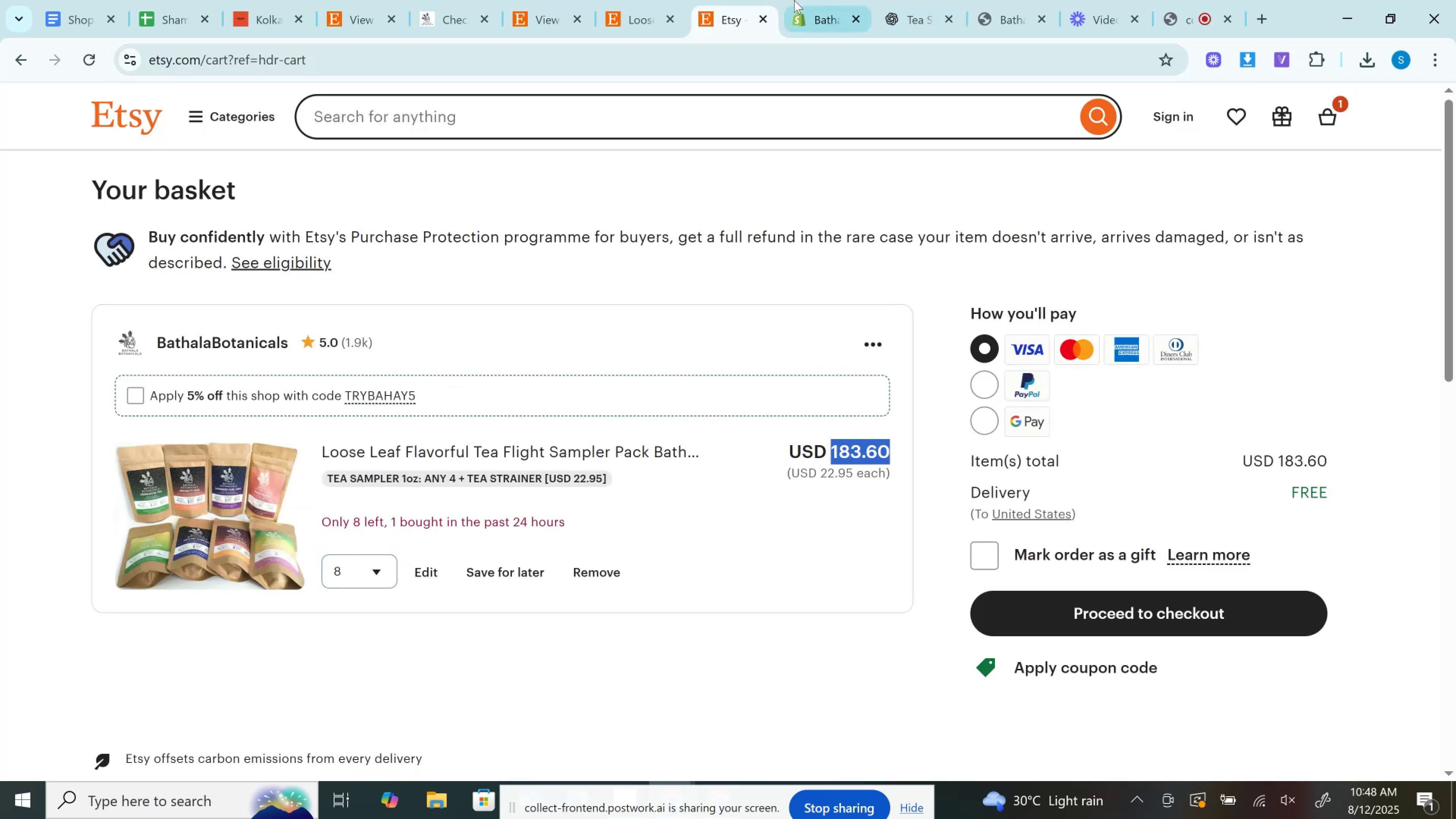 
left_click([794, 0])
 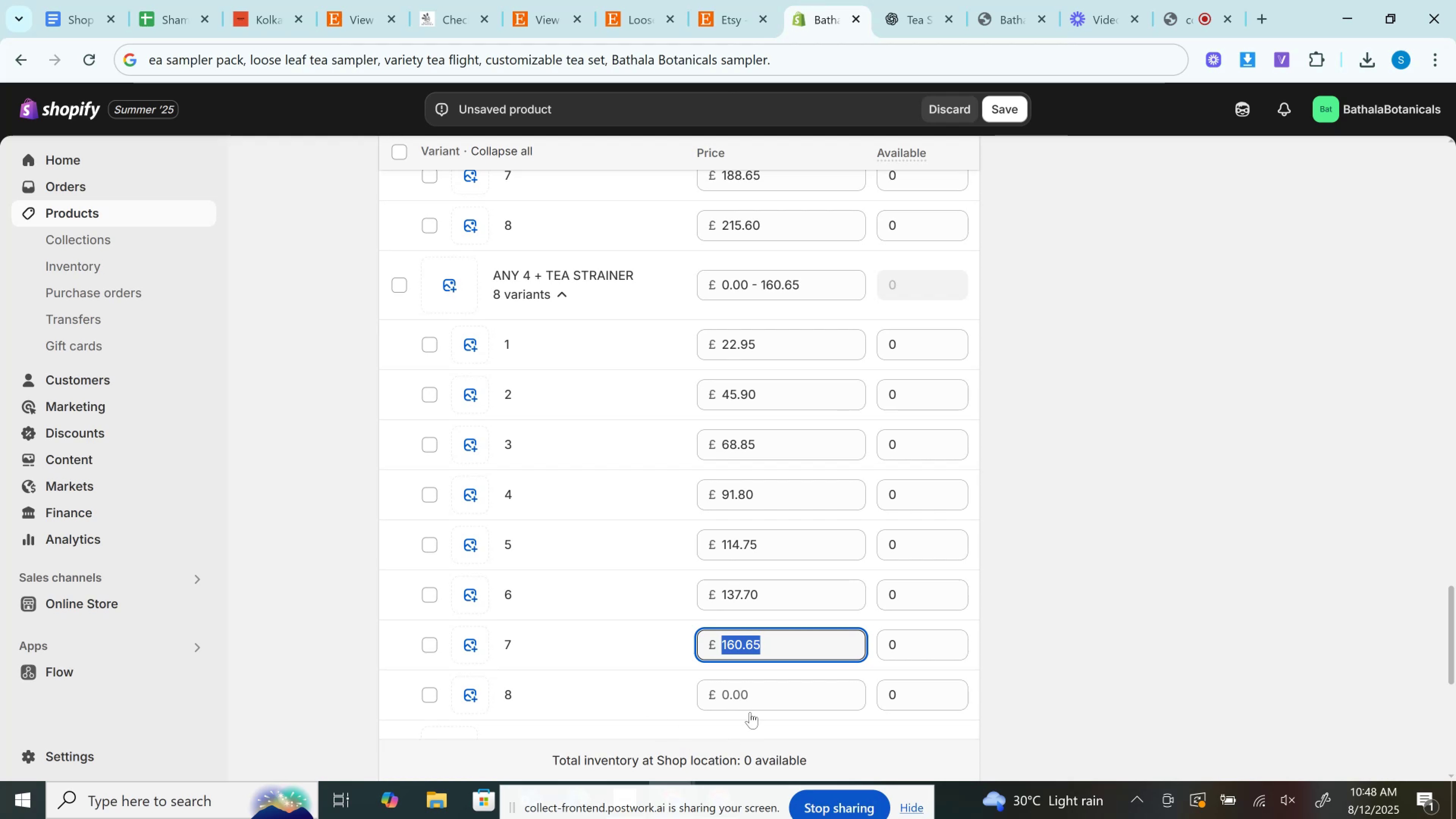 
left_click([760, 691])
 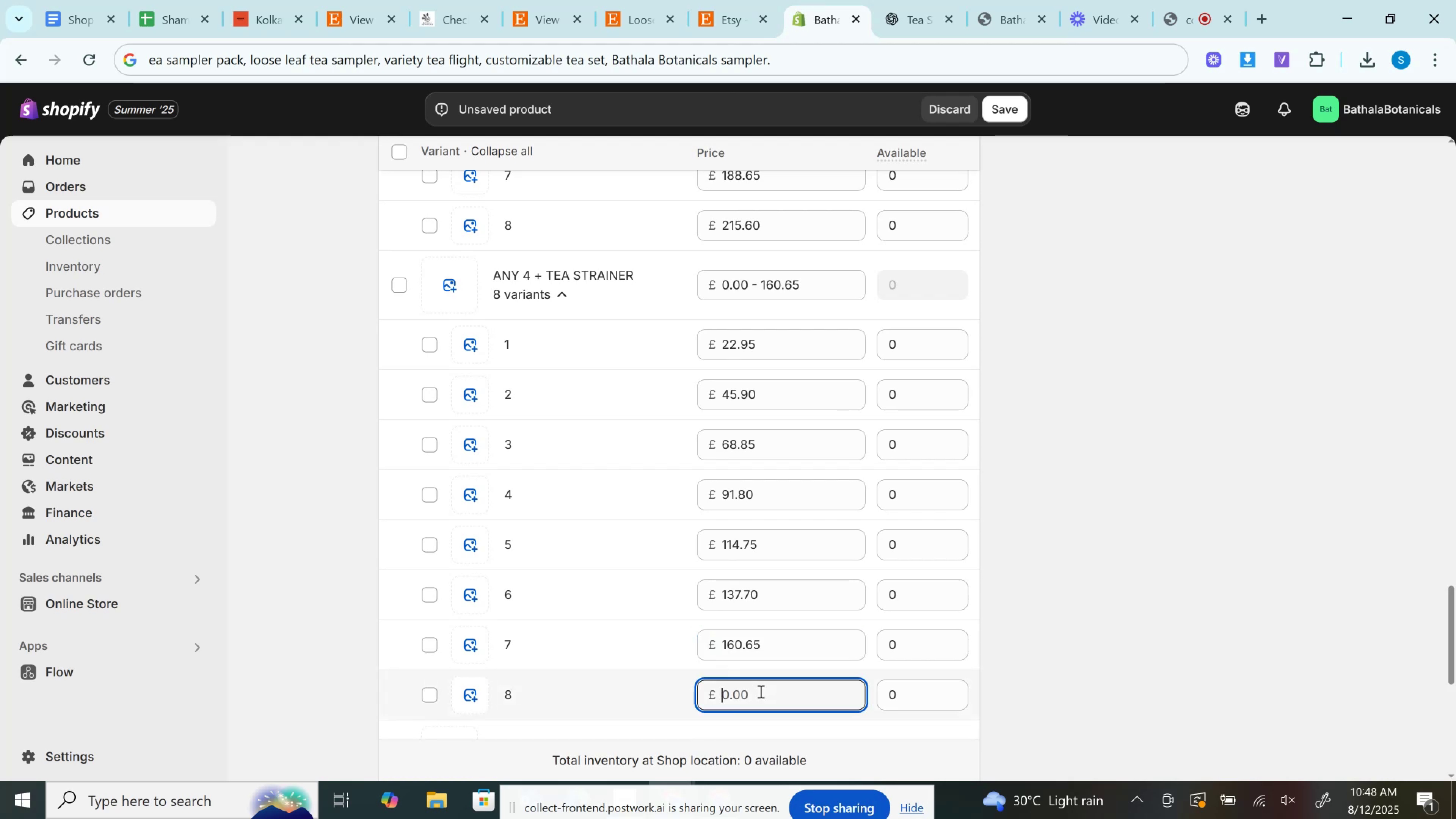 
key(Control+V)
 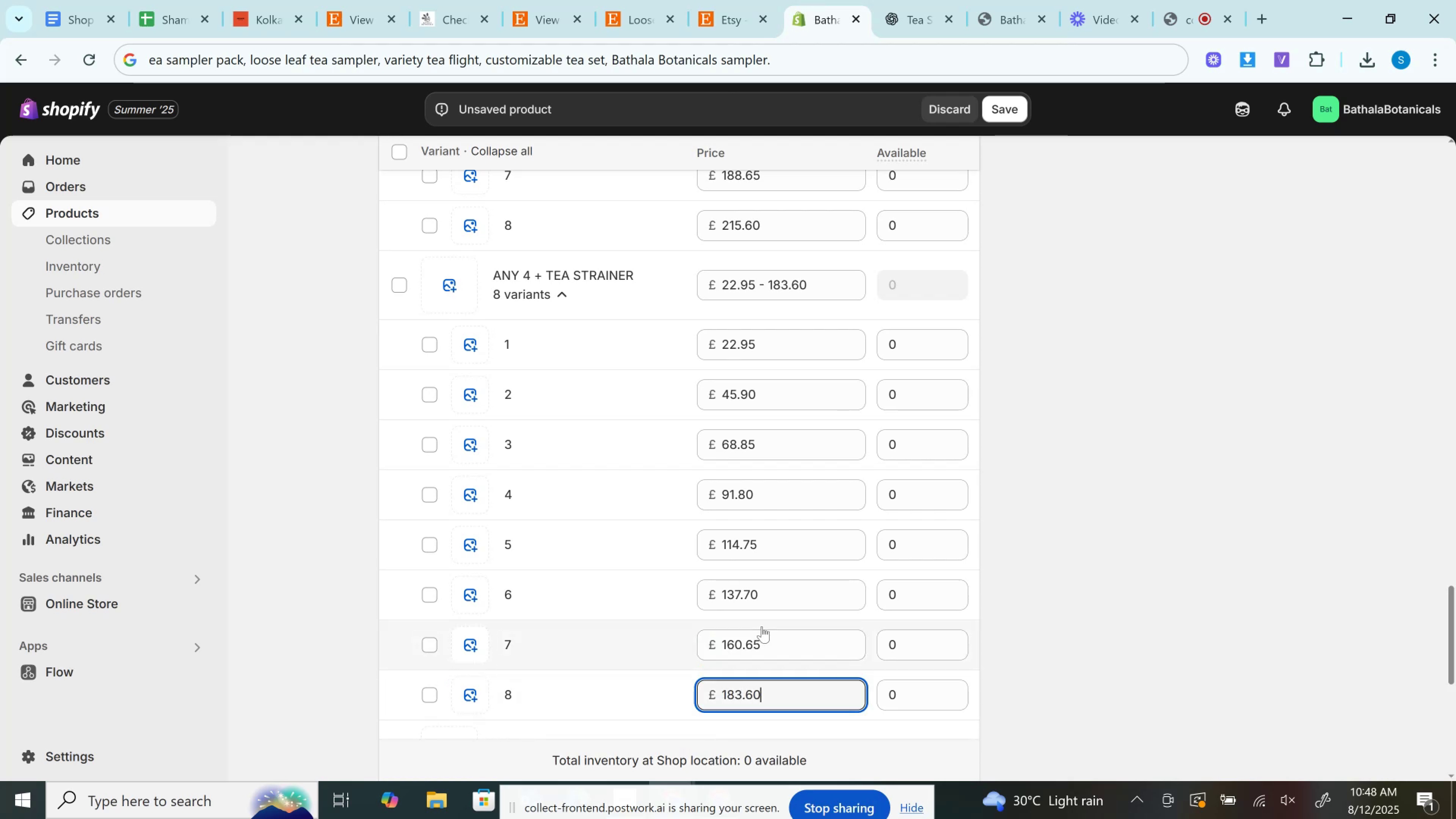 
scroll: coordinate [762, 626], scroll_direction: down, amount: 3.0
 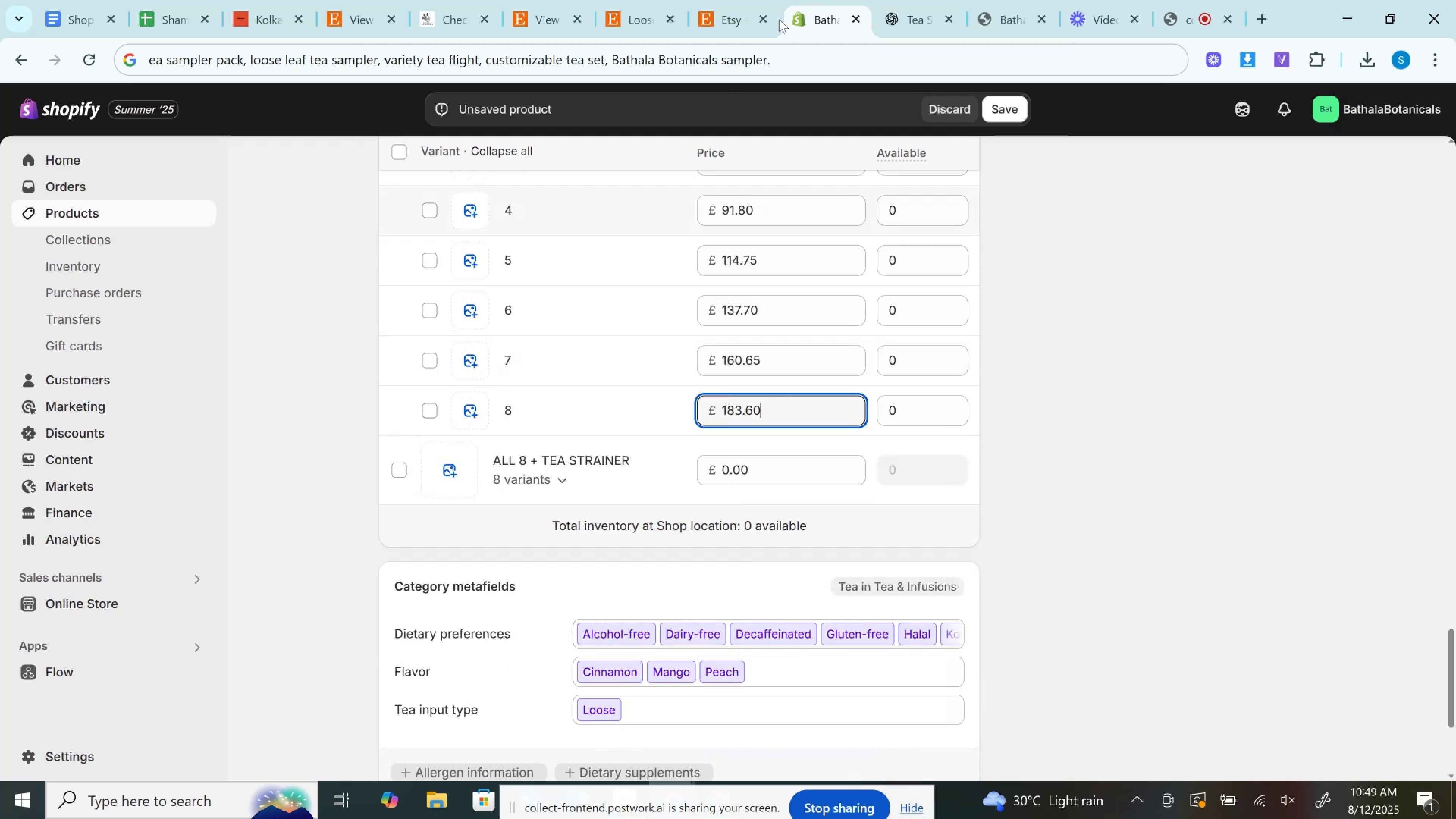 
left_click([738, 0])
 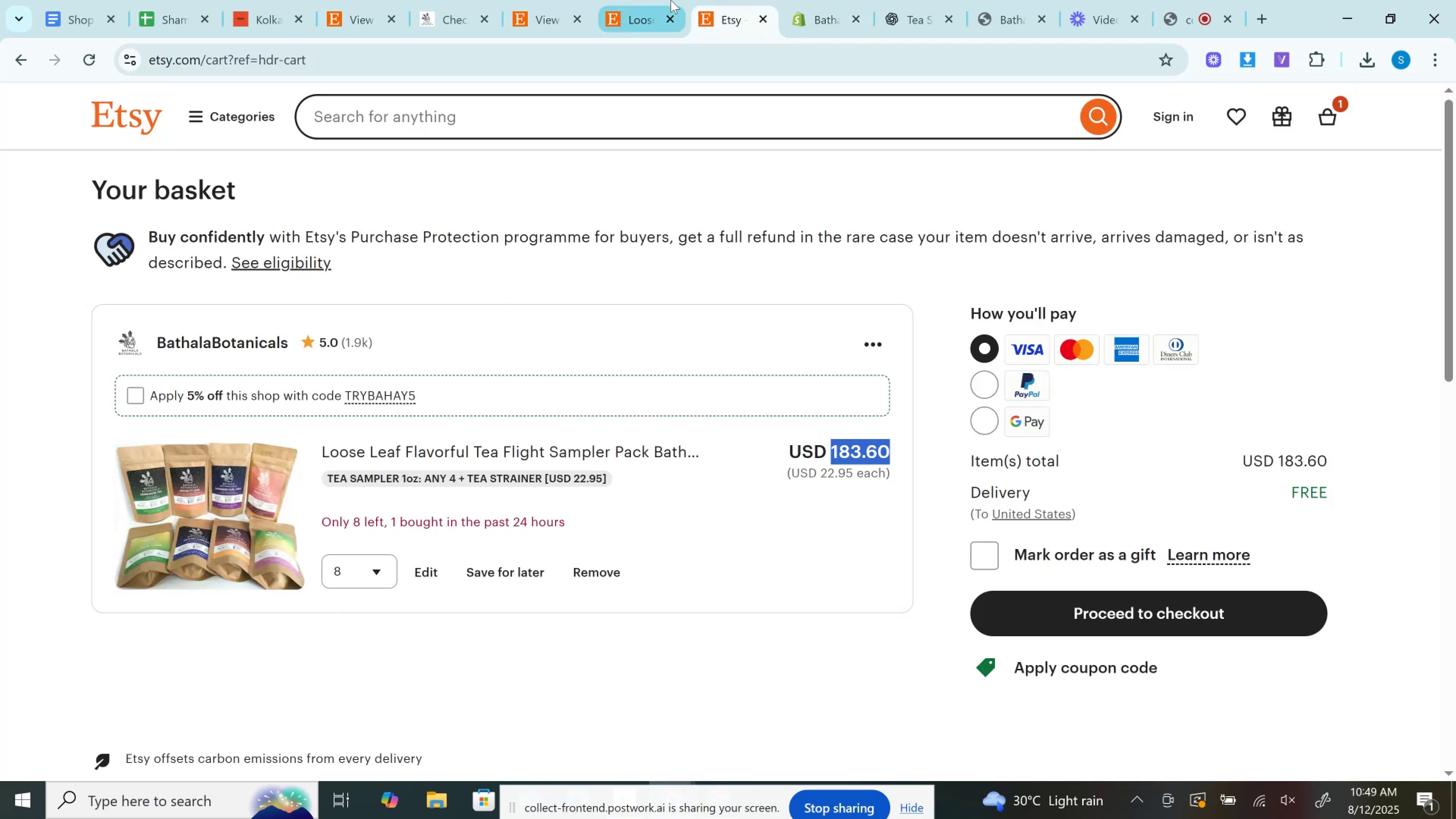 
left_click([671, 0])
 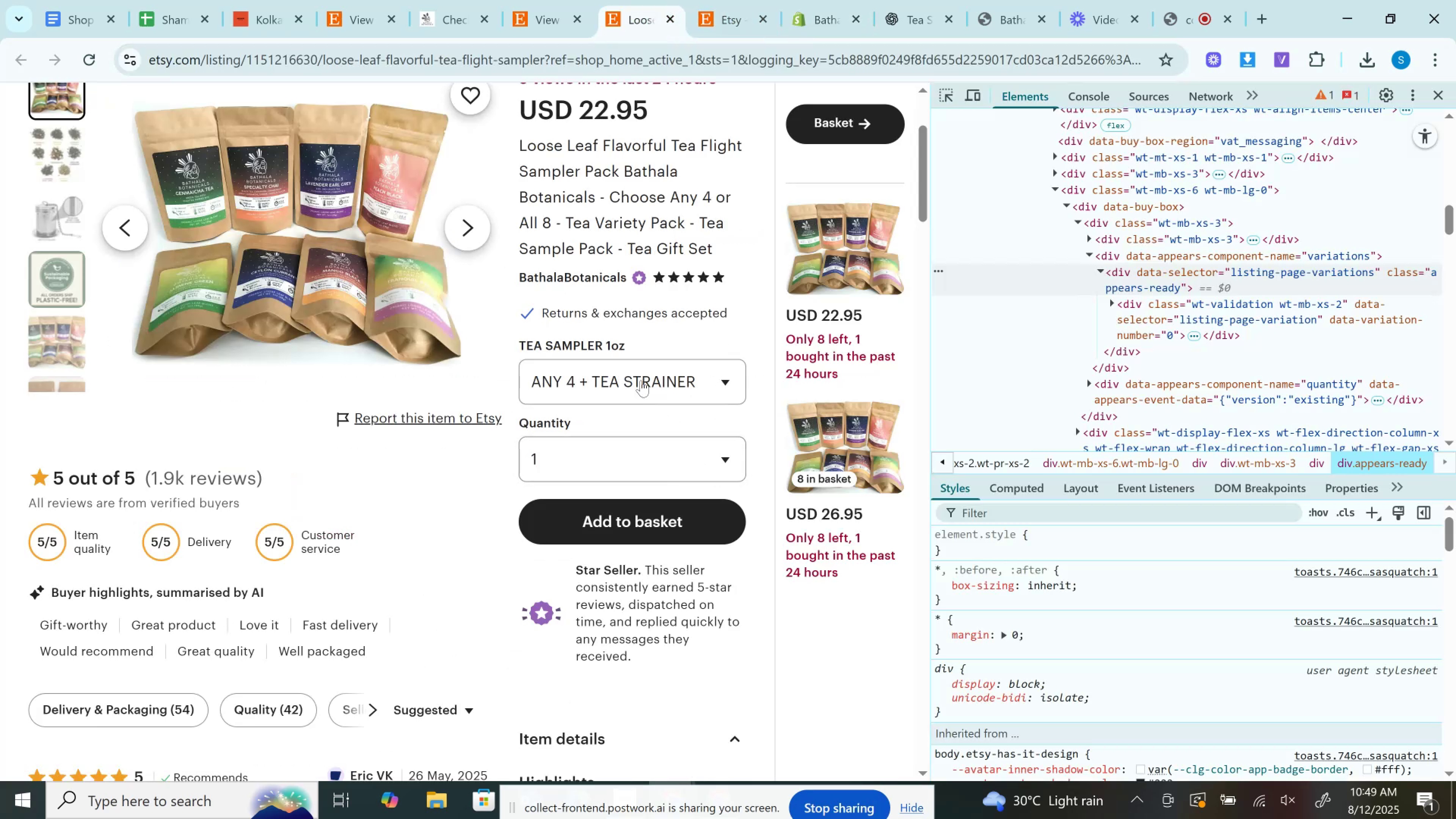 
left_click([639, 380])
 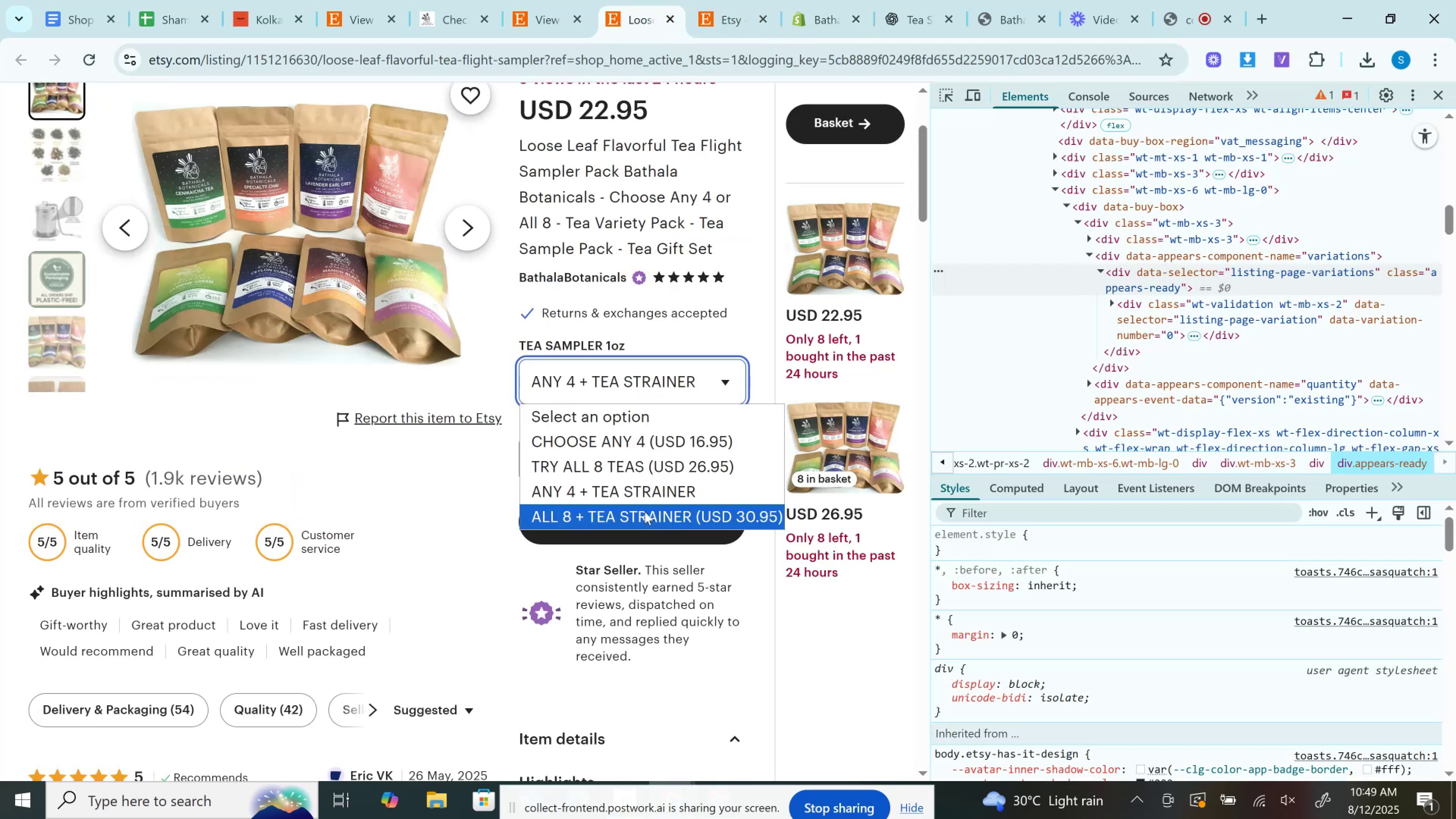 
left_click([645, 511])
 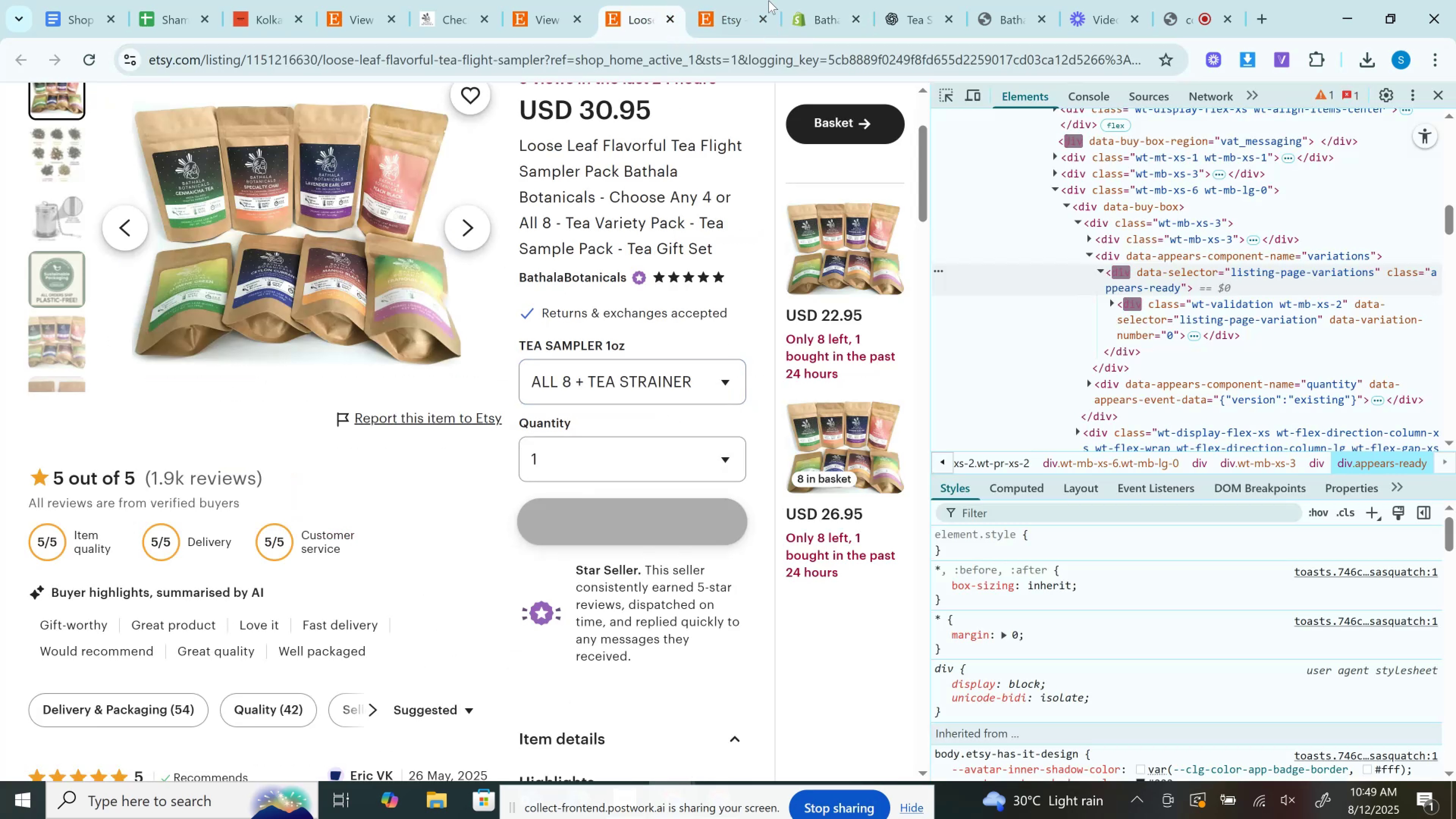 
left_click([744, 0])
 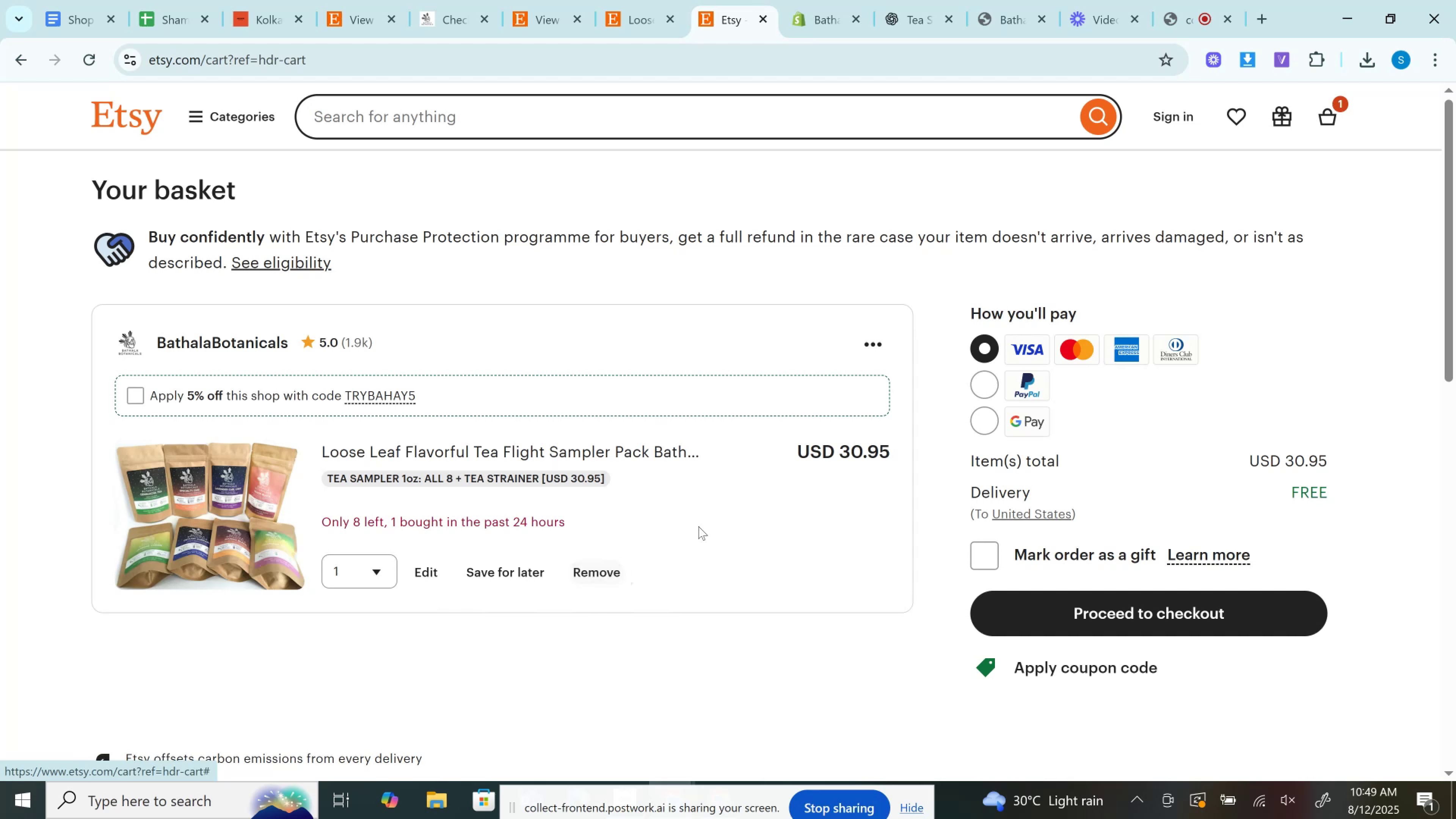 
double_click([858, 456])
 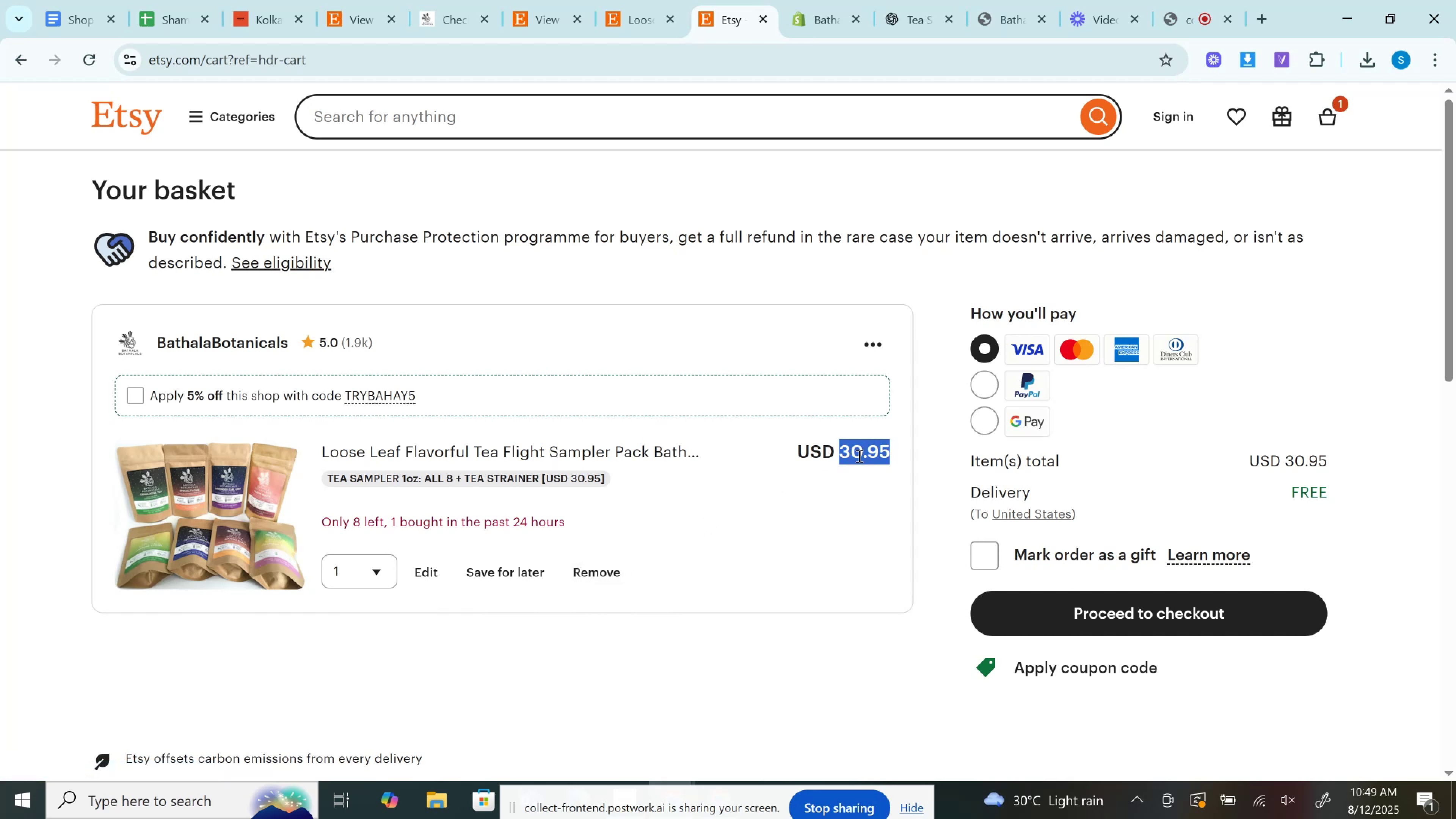 
key(Control+C)
 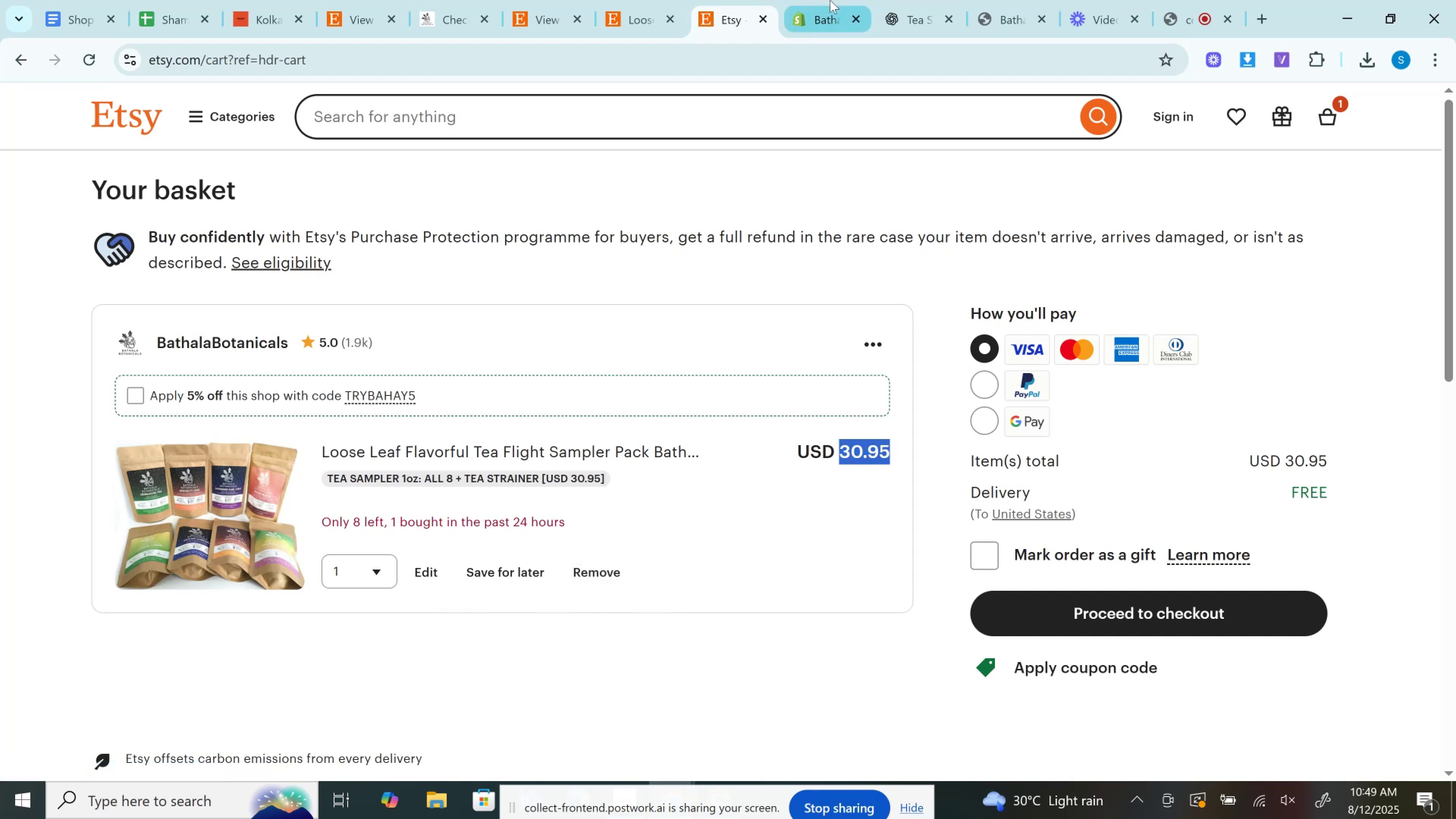 
left_click([830, 0])
 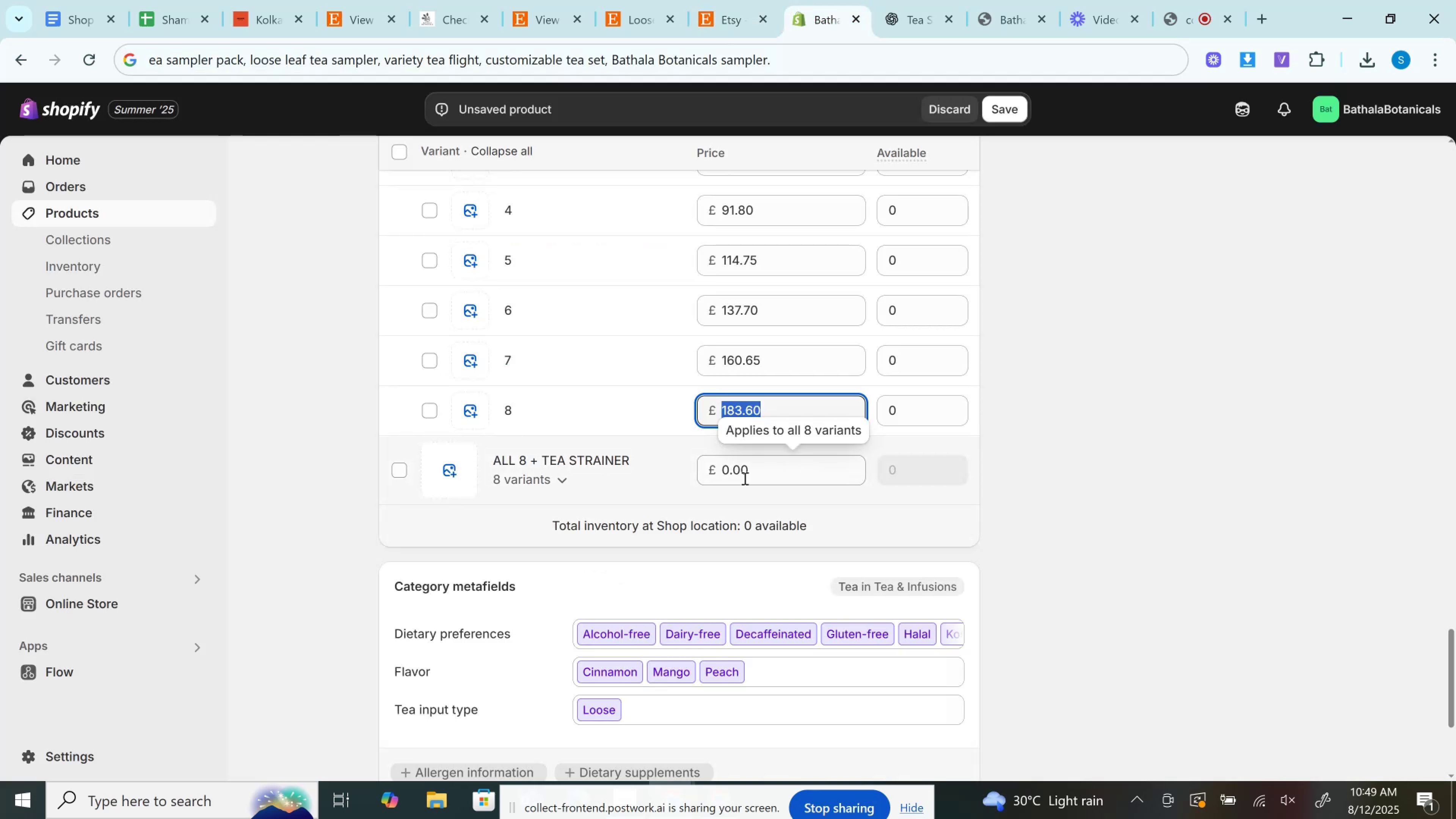 
left_click([556, 485])
 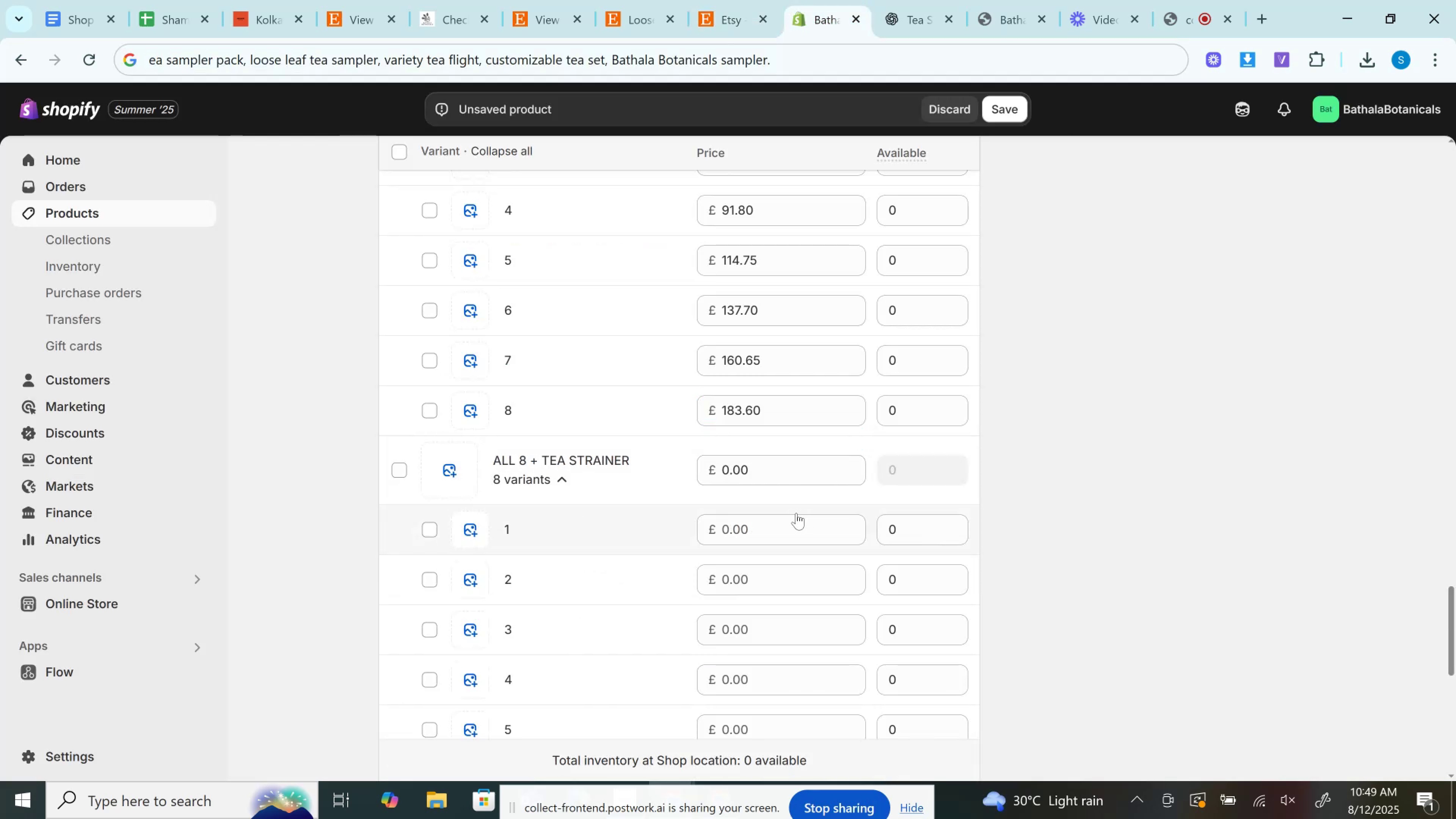 
hold_key(key=ControlLeft, duration=0.98)
left_click([793, 513])
 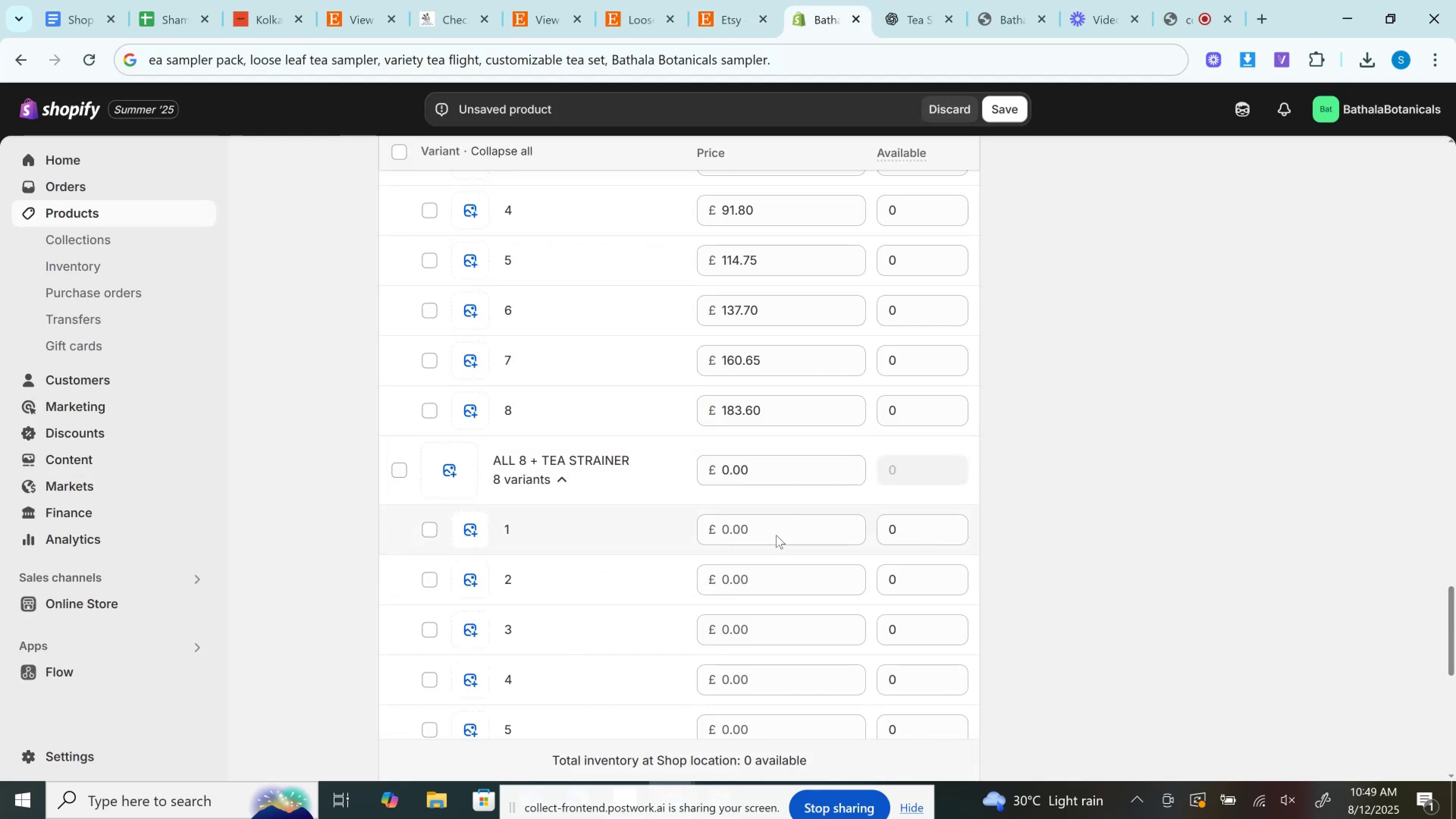 
left_click([776, 535])
 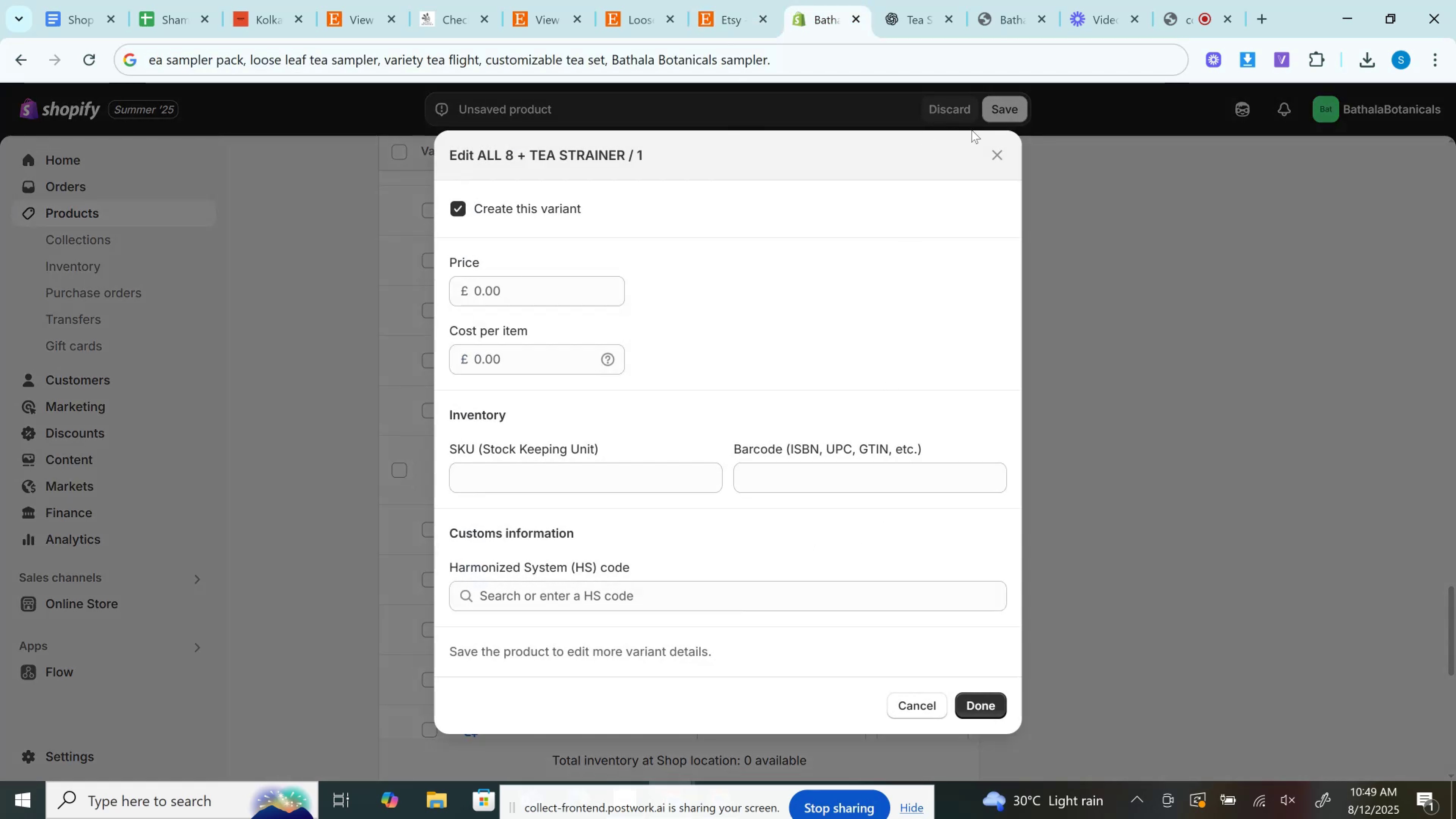 
left_click([982, 142])
 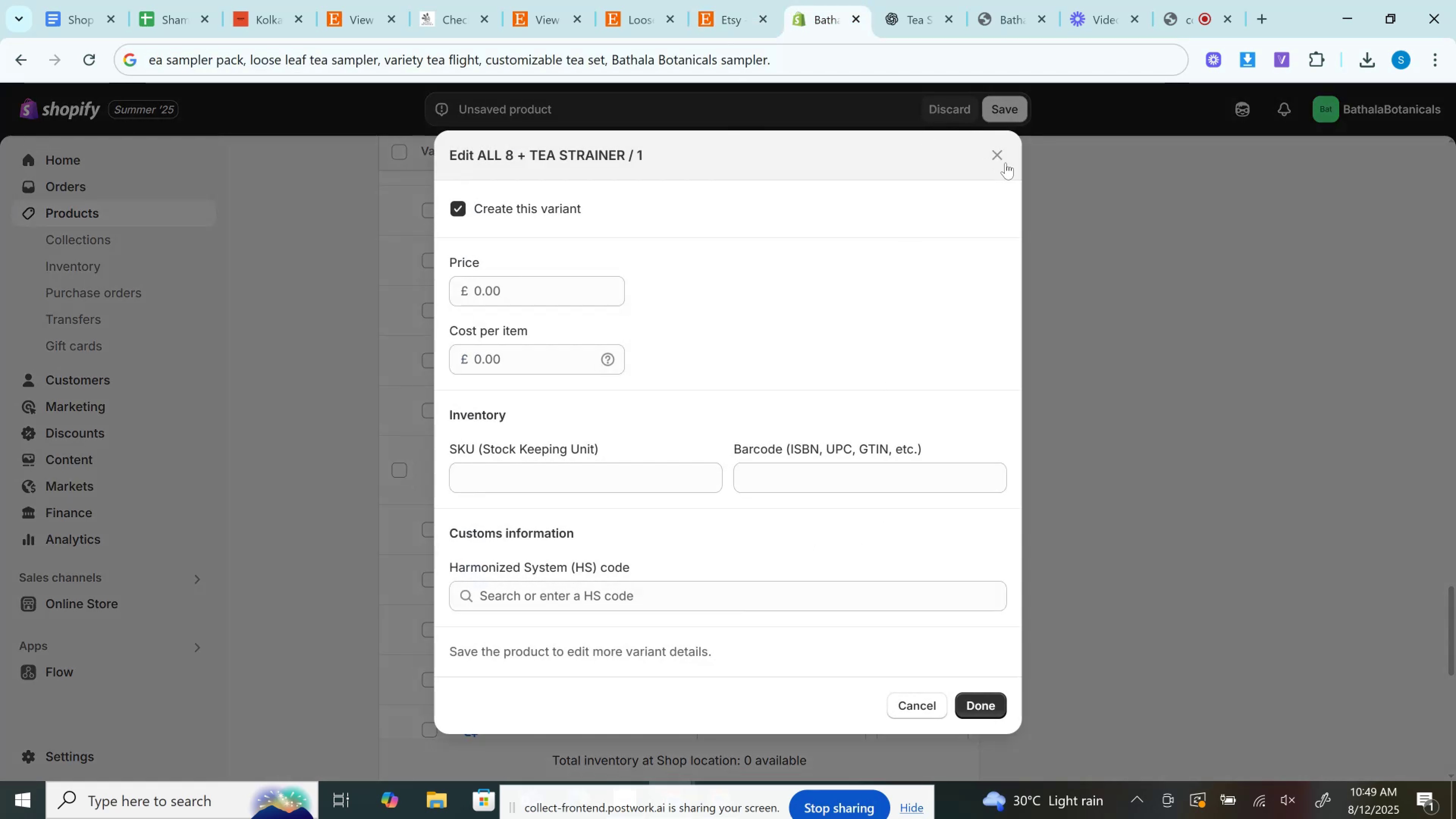 
left_click([1006, 163])
 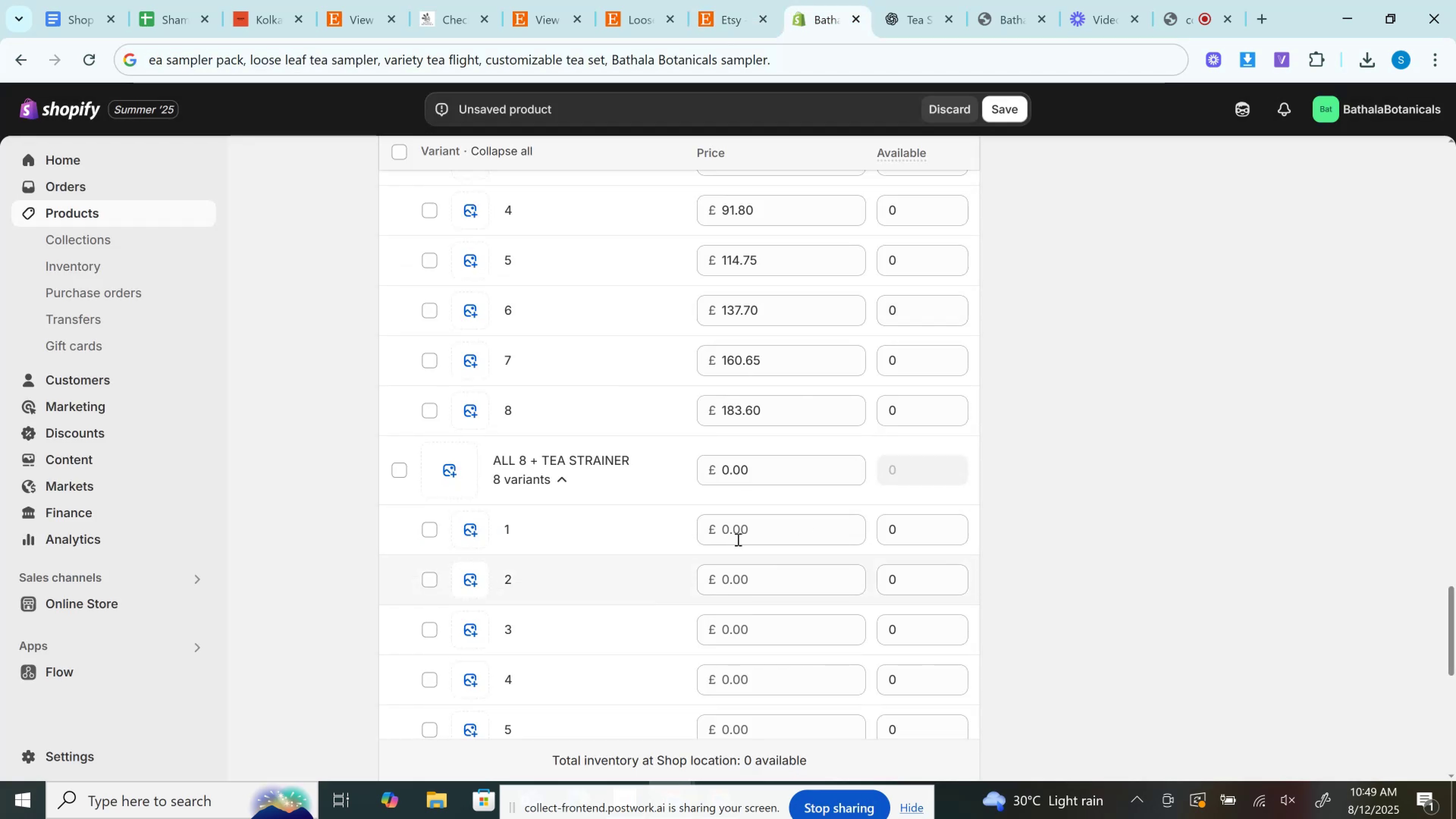 
left_click([740, 528])
 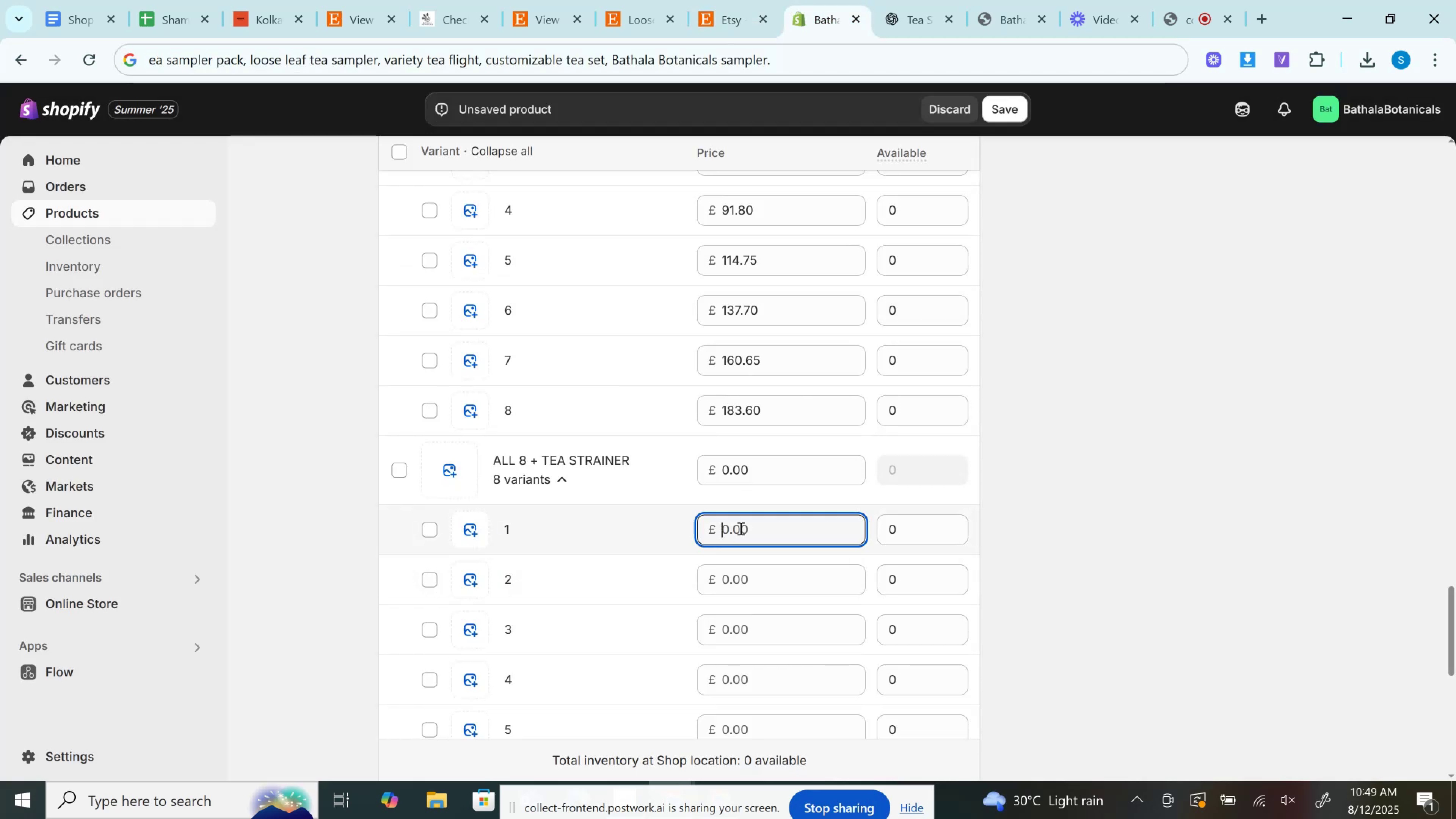 
key(Control+V)
 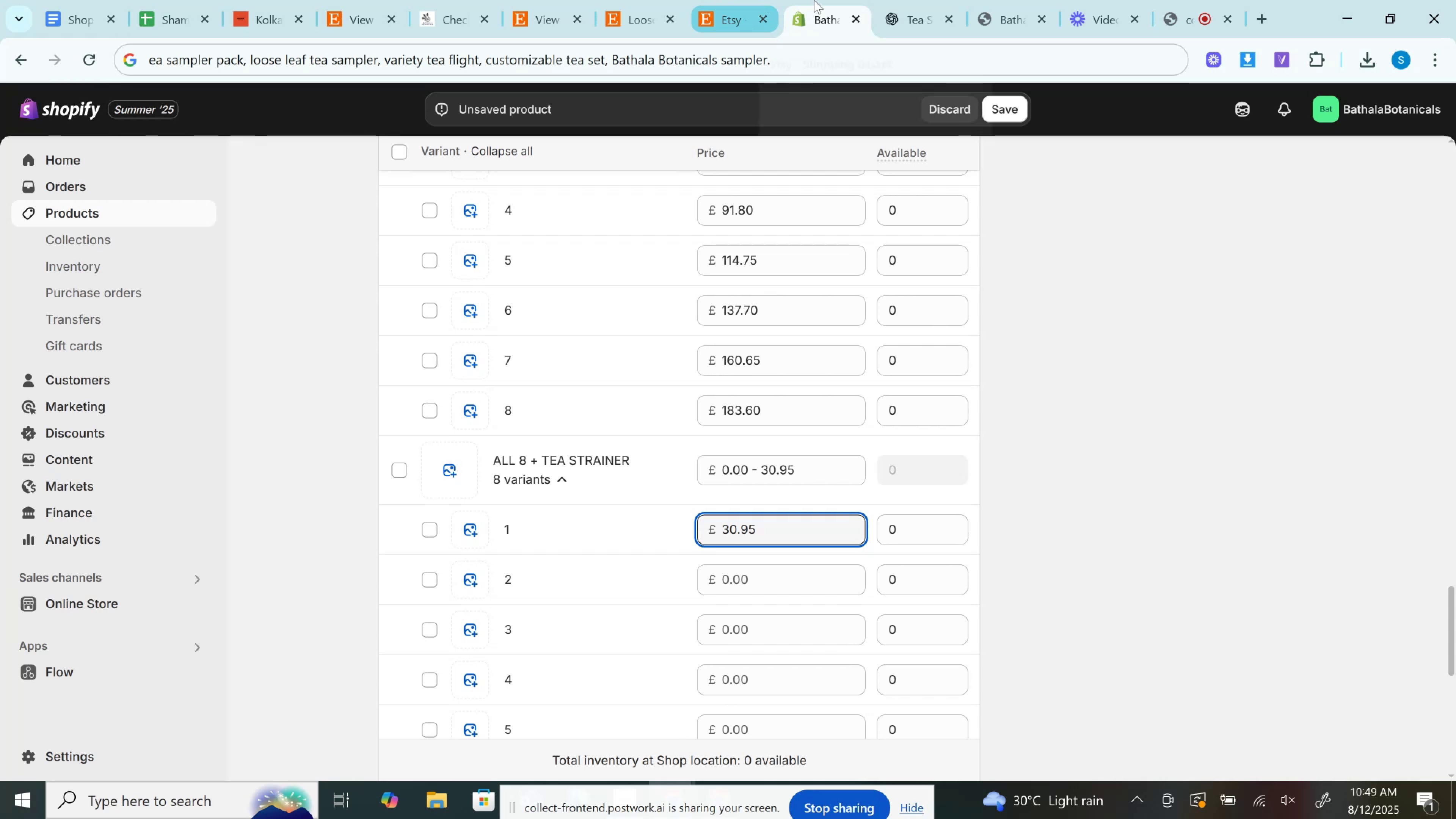 
left_click([750, 0])
 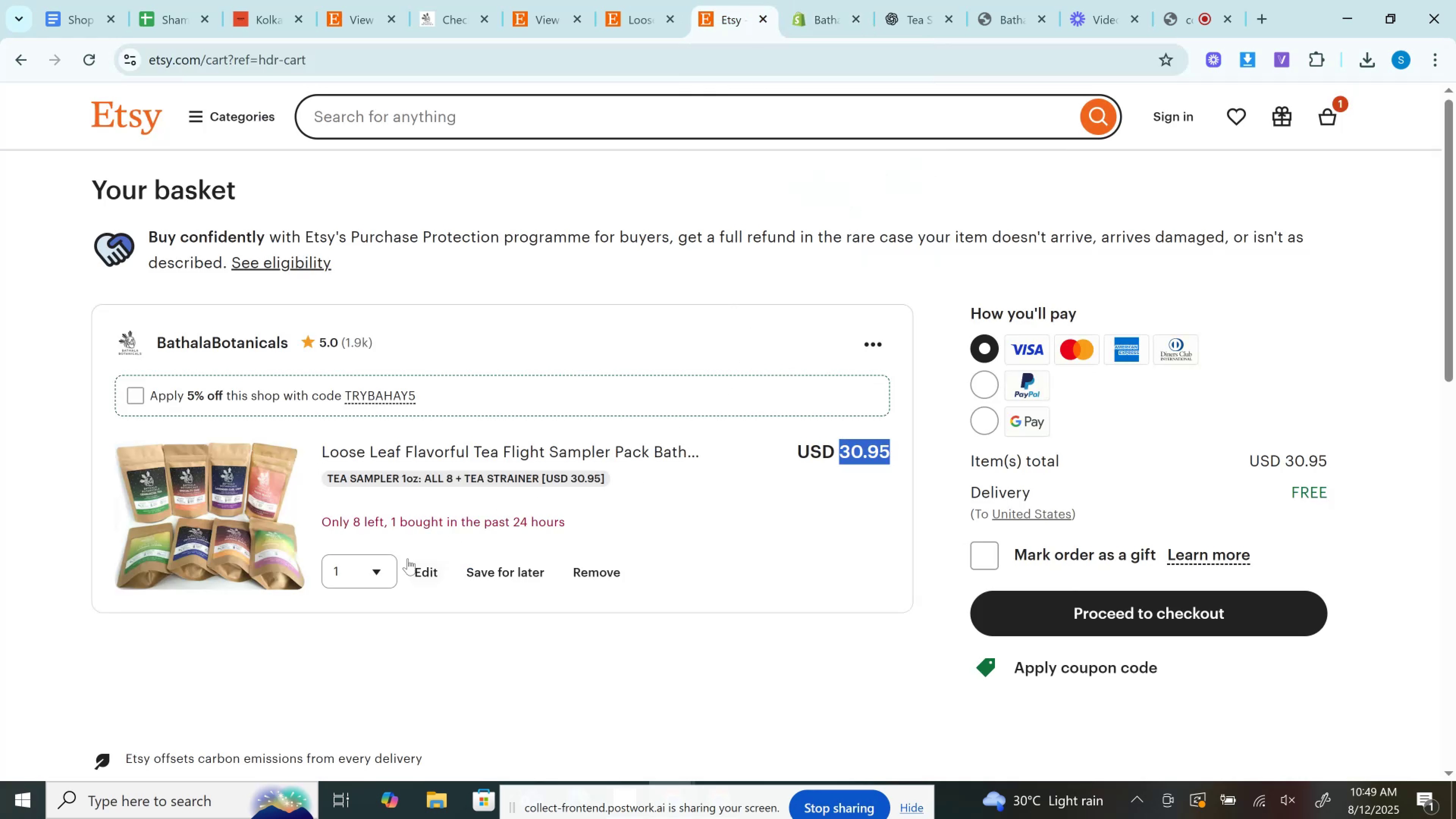 
left_click([349, 564])
 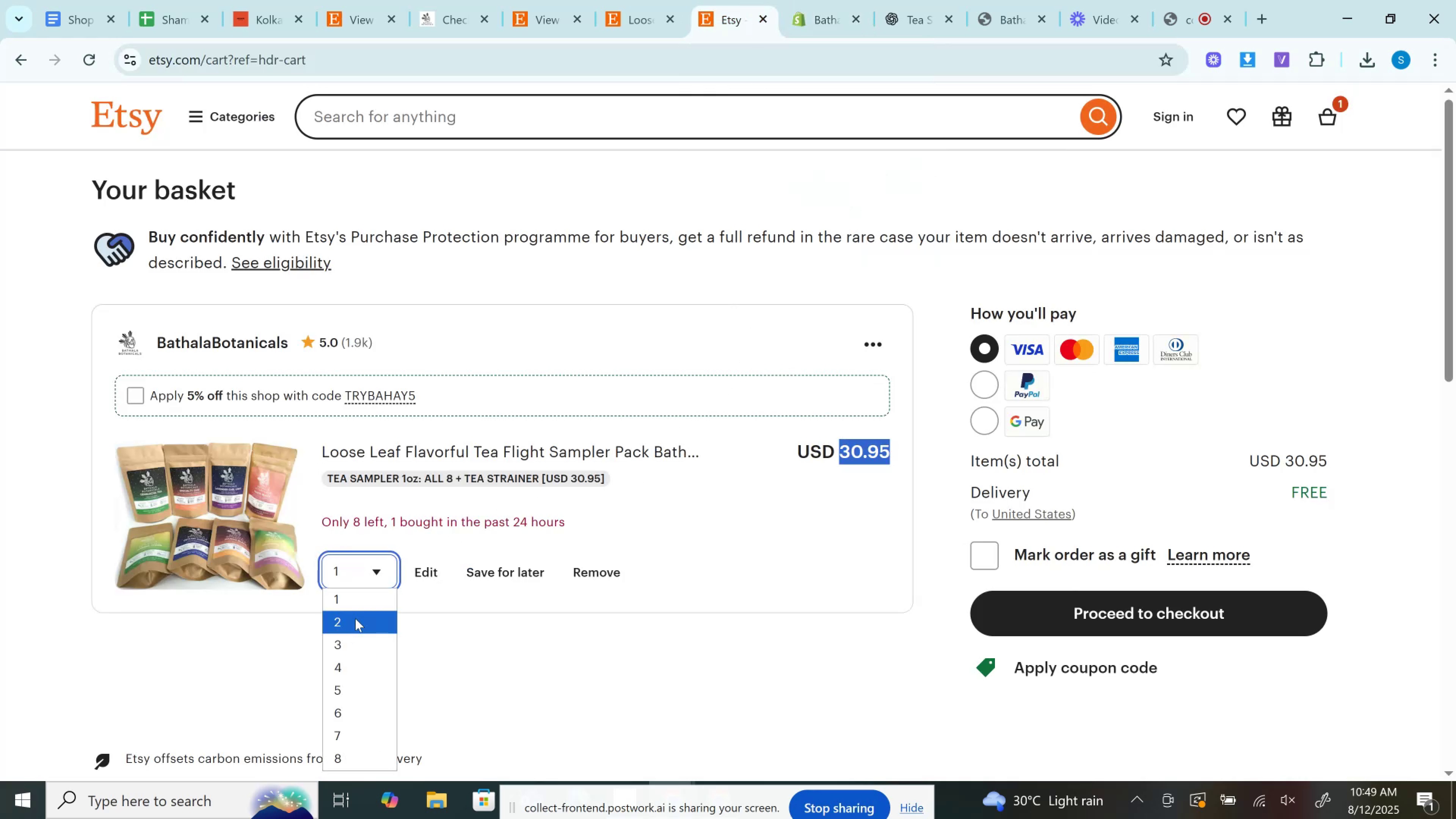 
left_click([355, 618])
 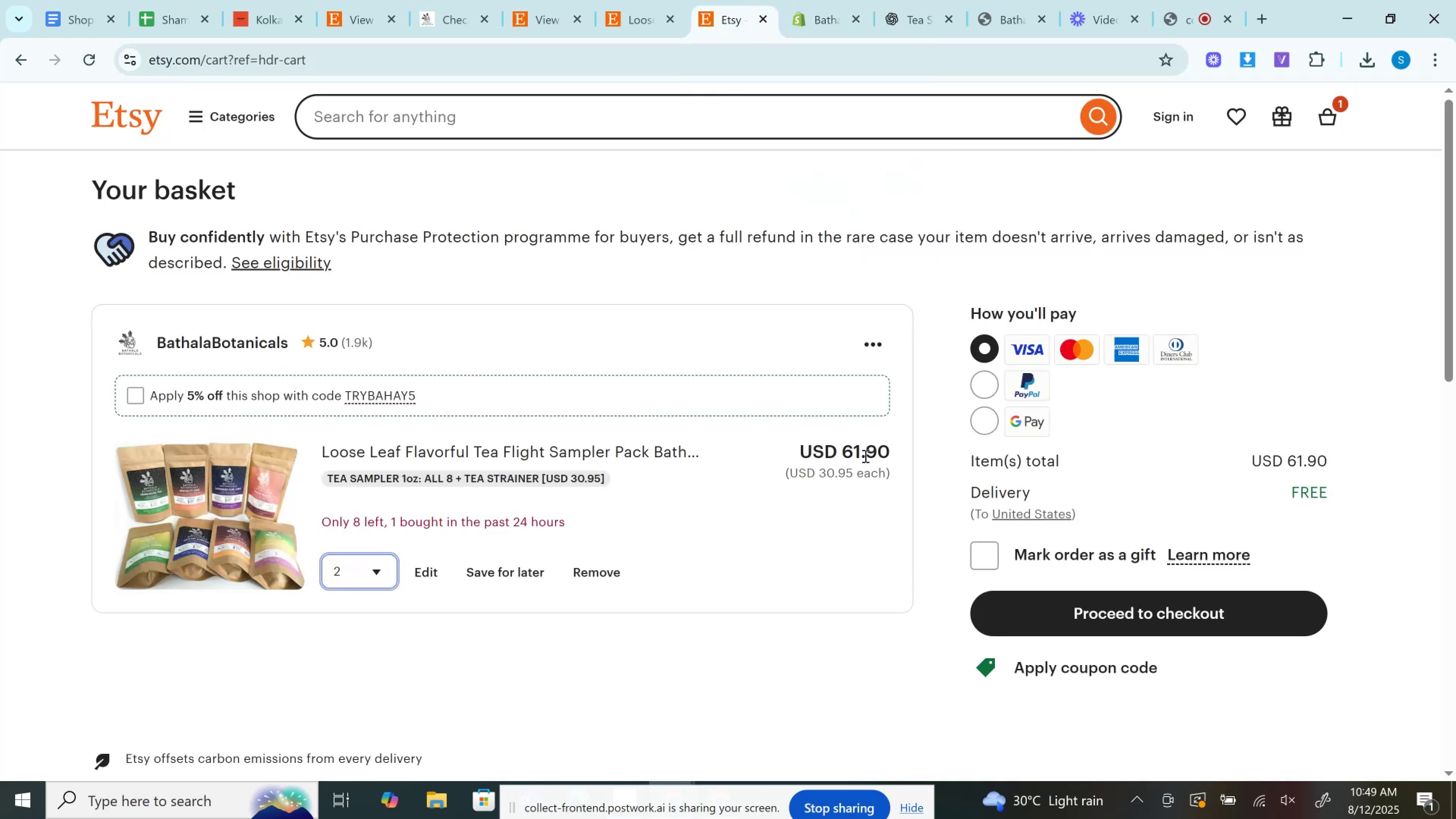 
left_click([864, 456])
 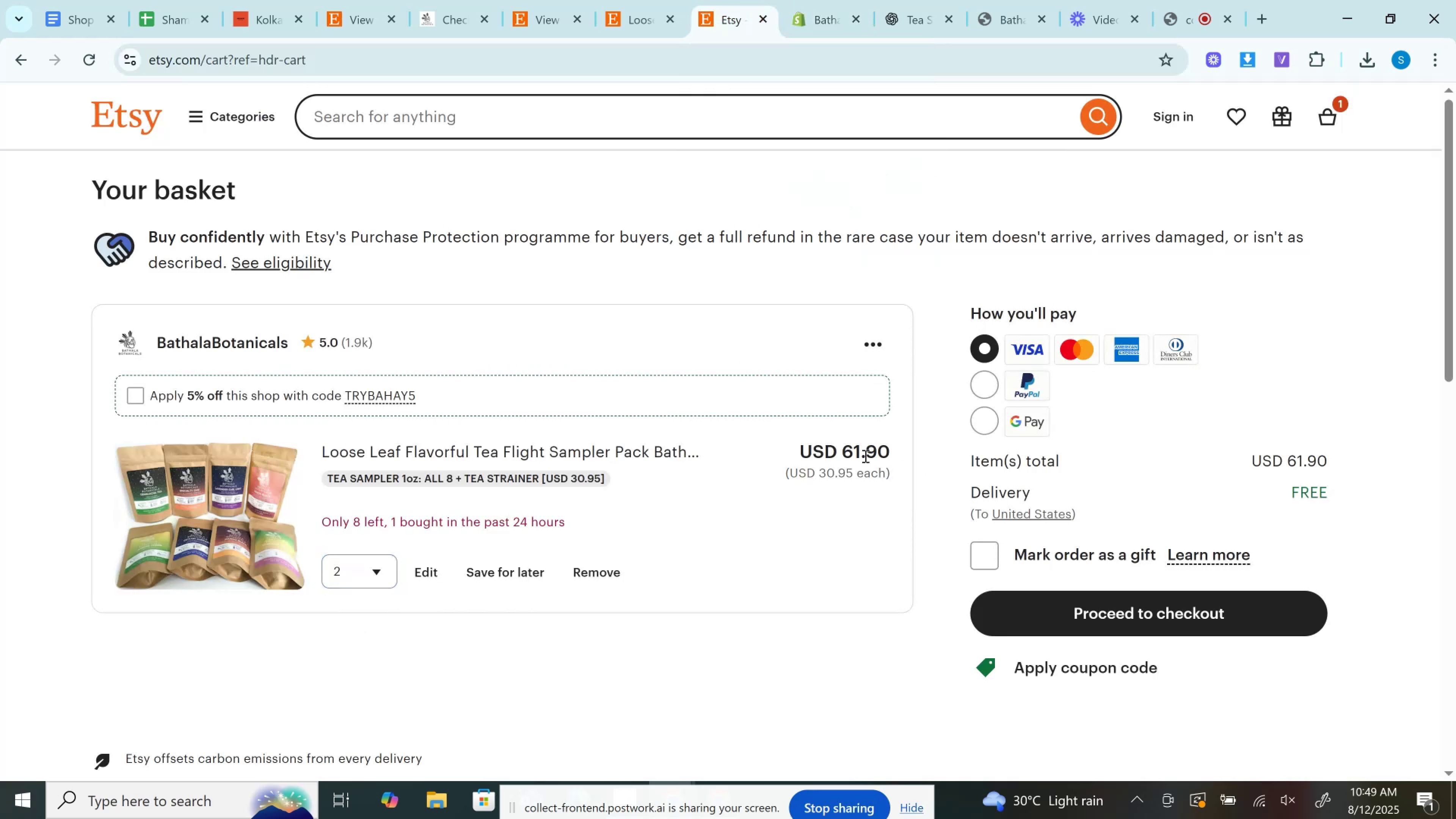 
double_click([864, 456])
 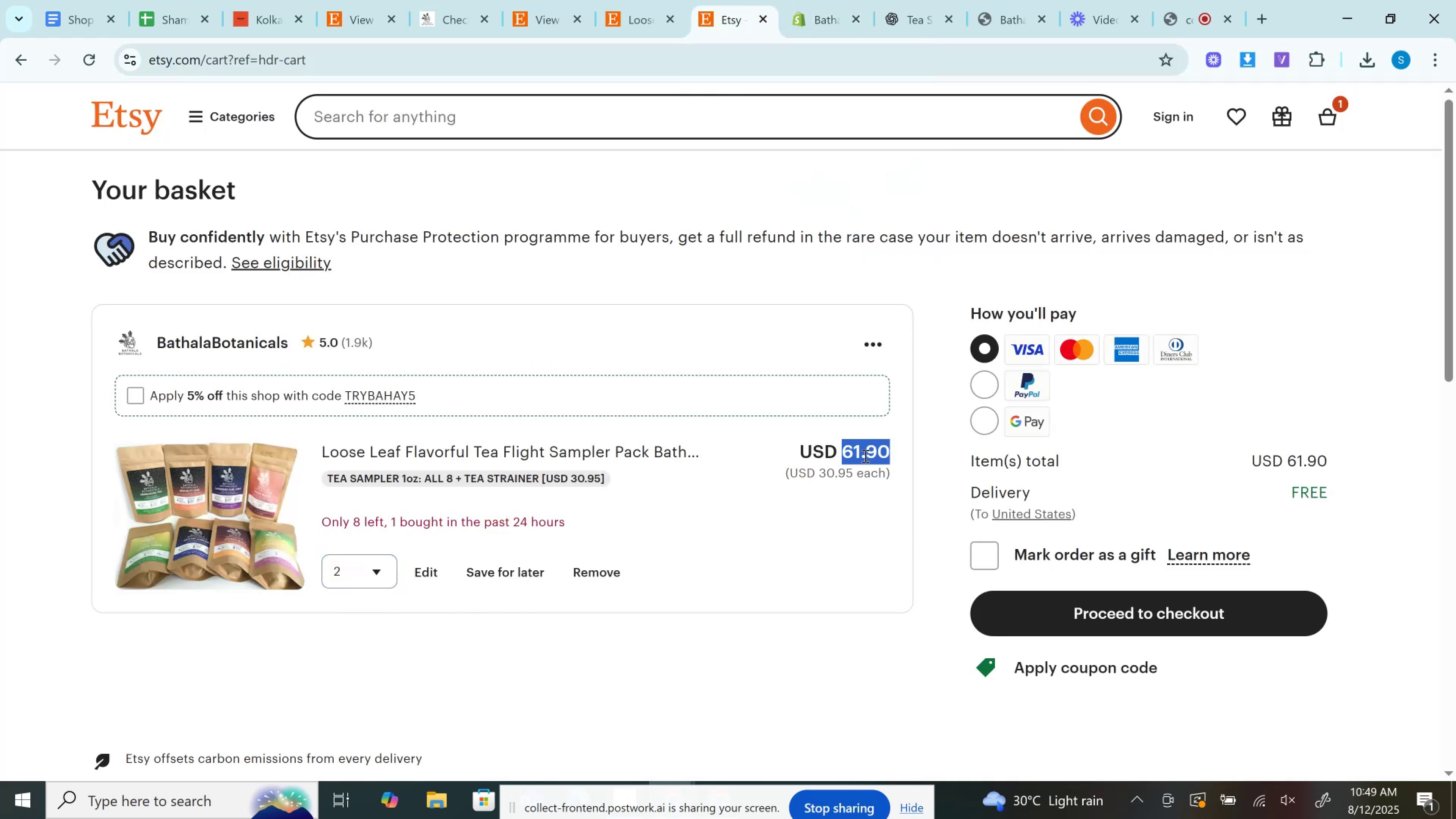 
key(Control+C)
 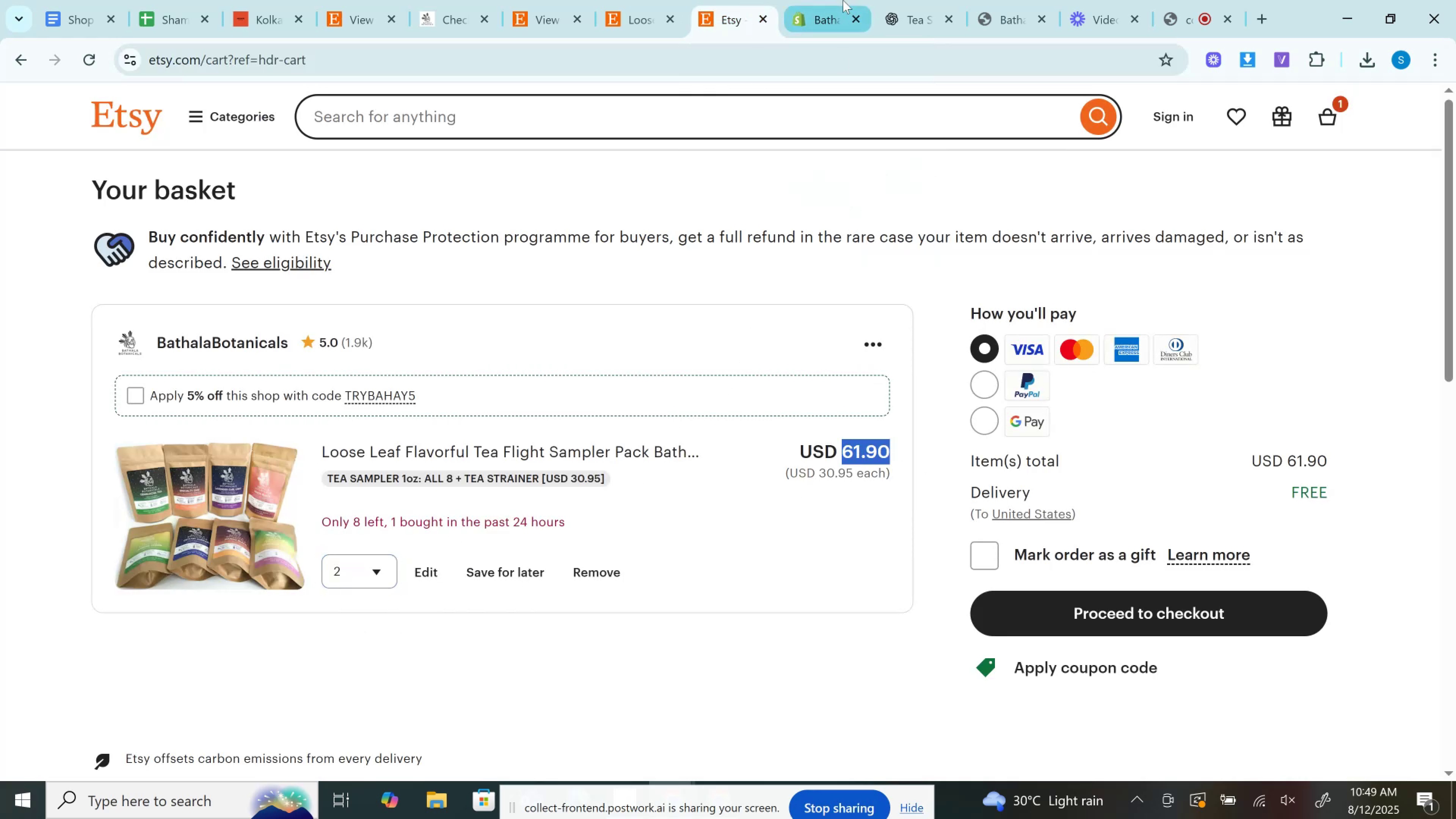 
left_click([843, 0])
 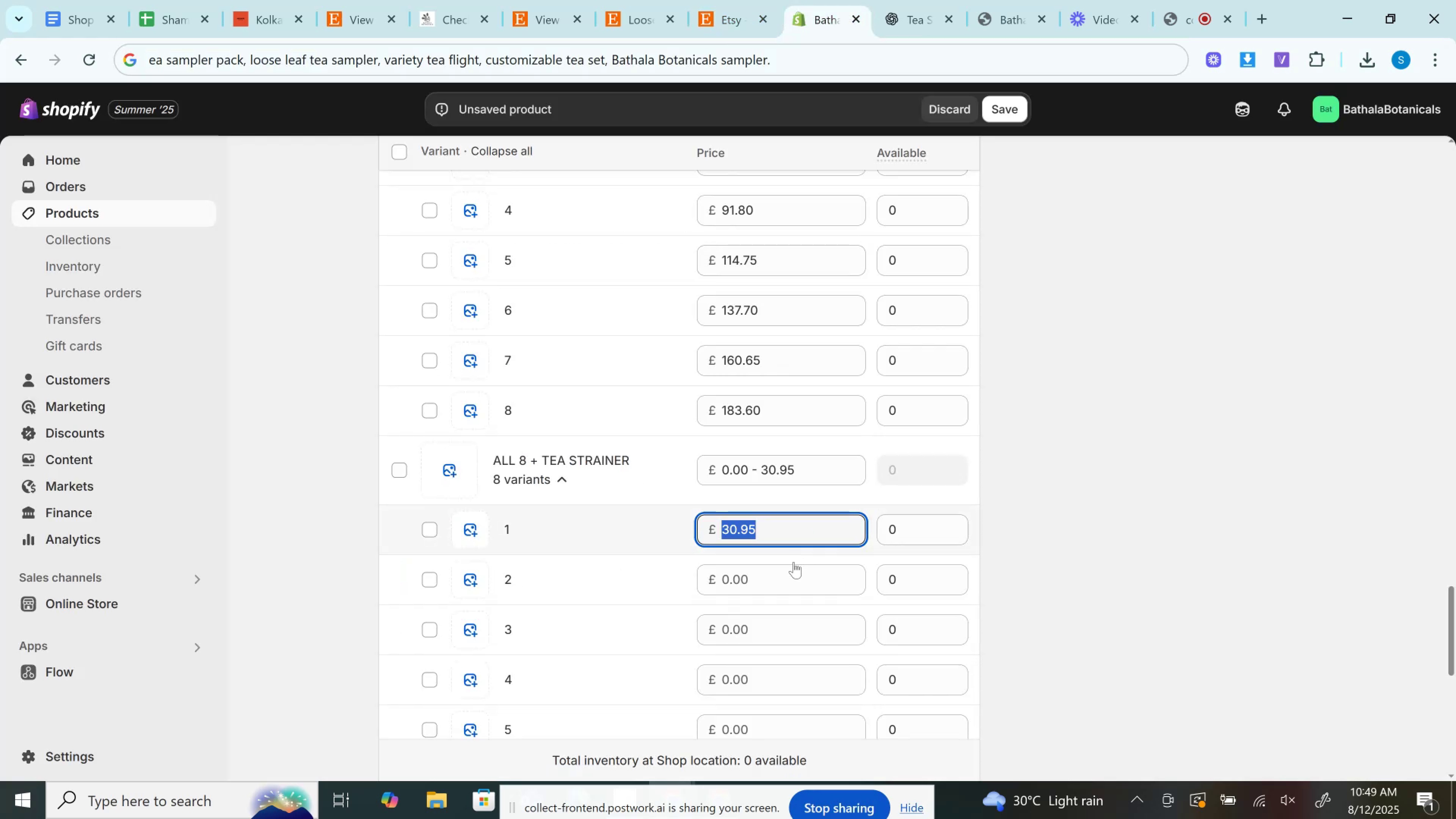 
left_click([781, 574])
 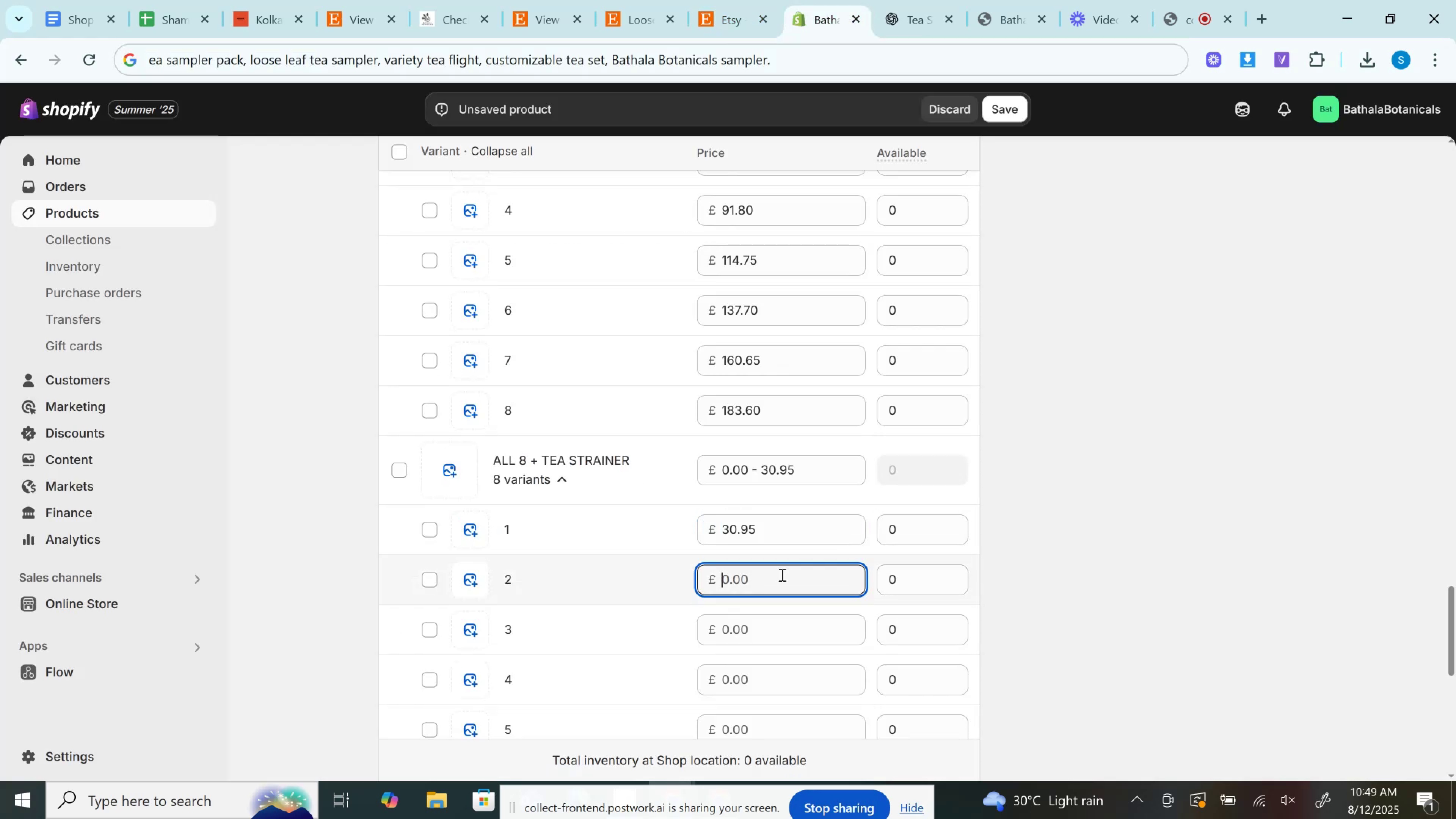 
key(Control+V)
 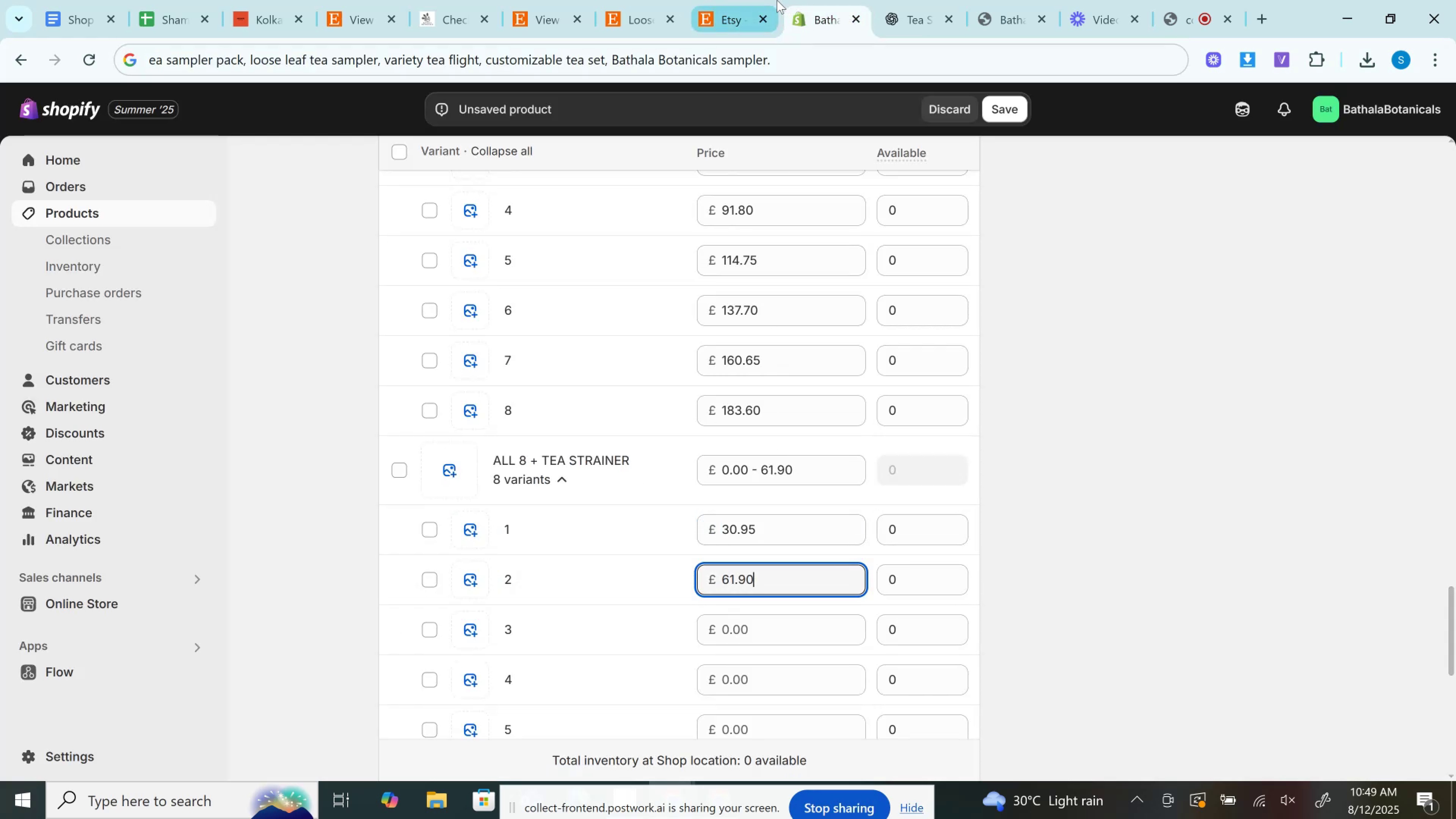 
left_click([763, 0])
 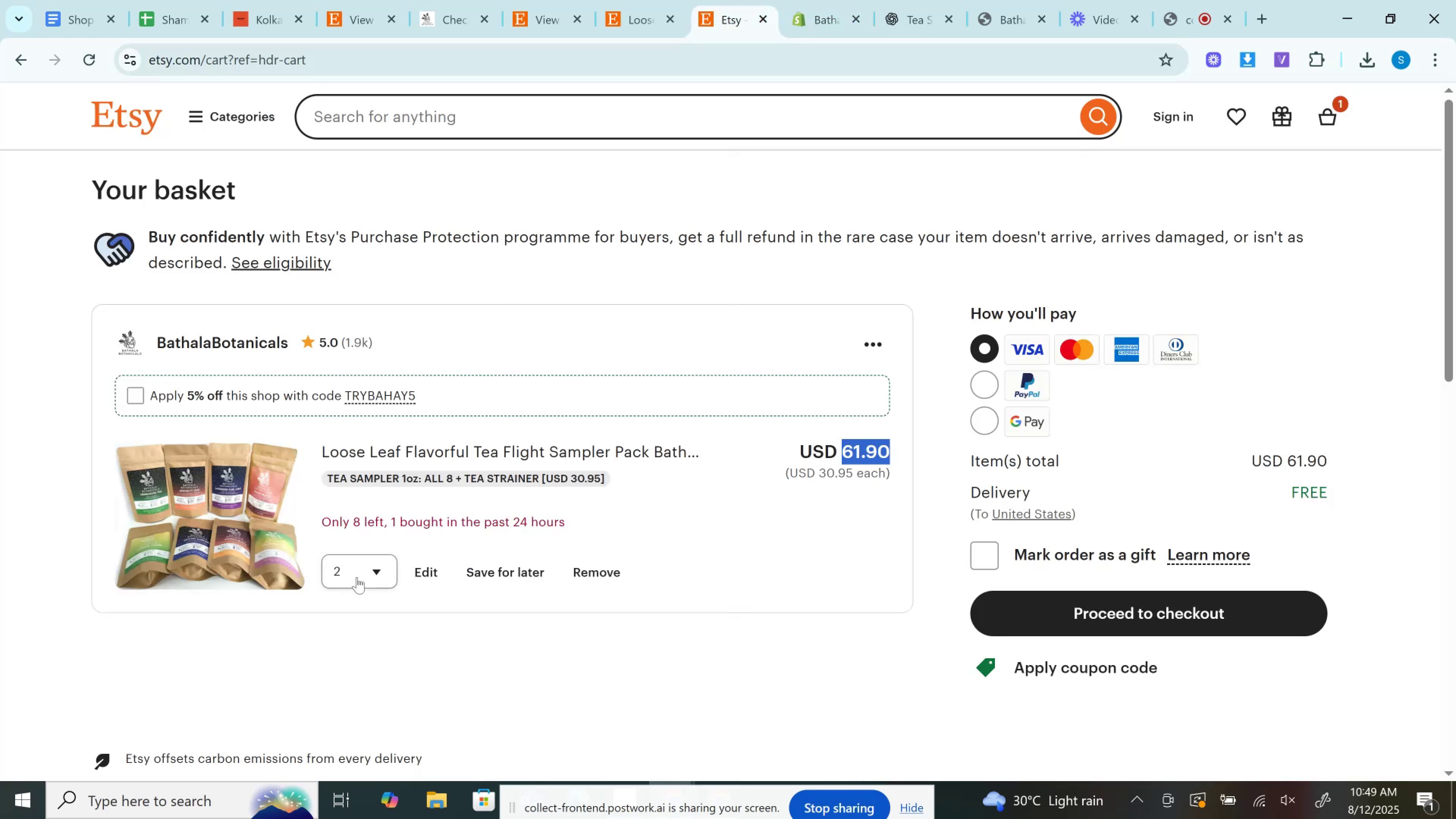 
left_click([354, 579])
 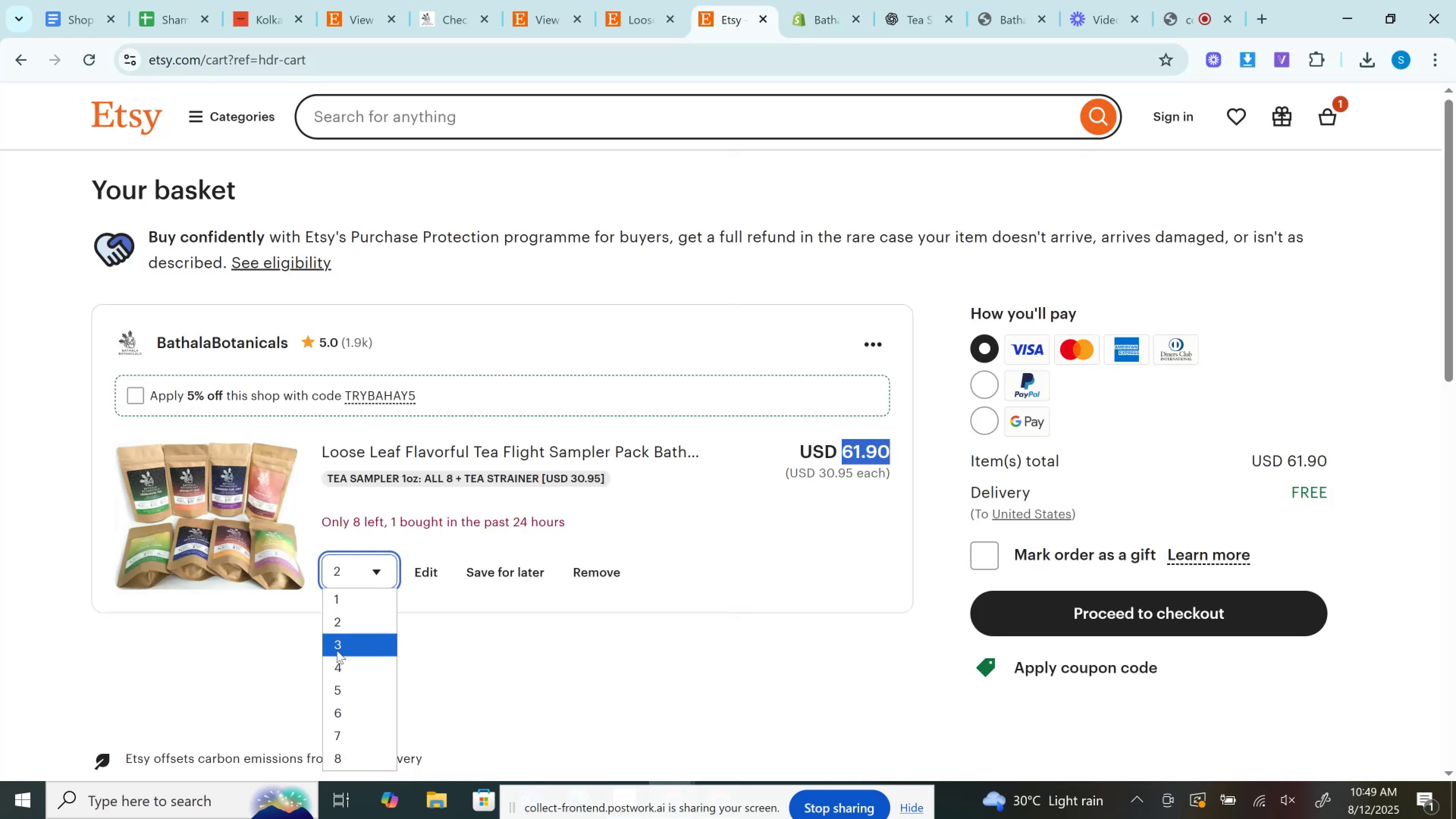 
left_click([337, 650])
 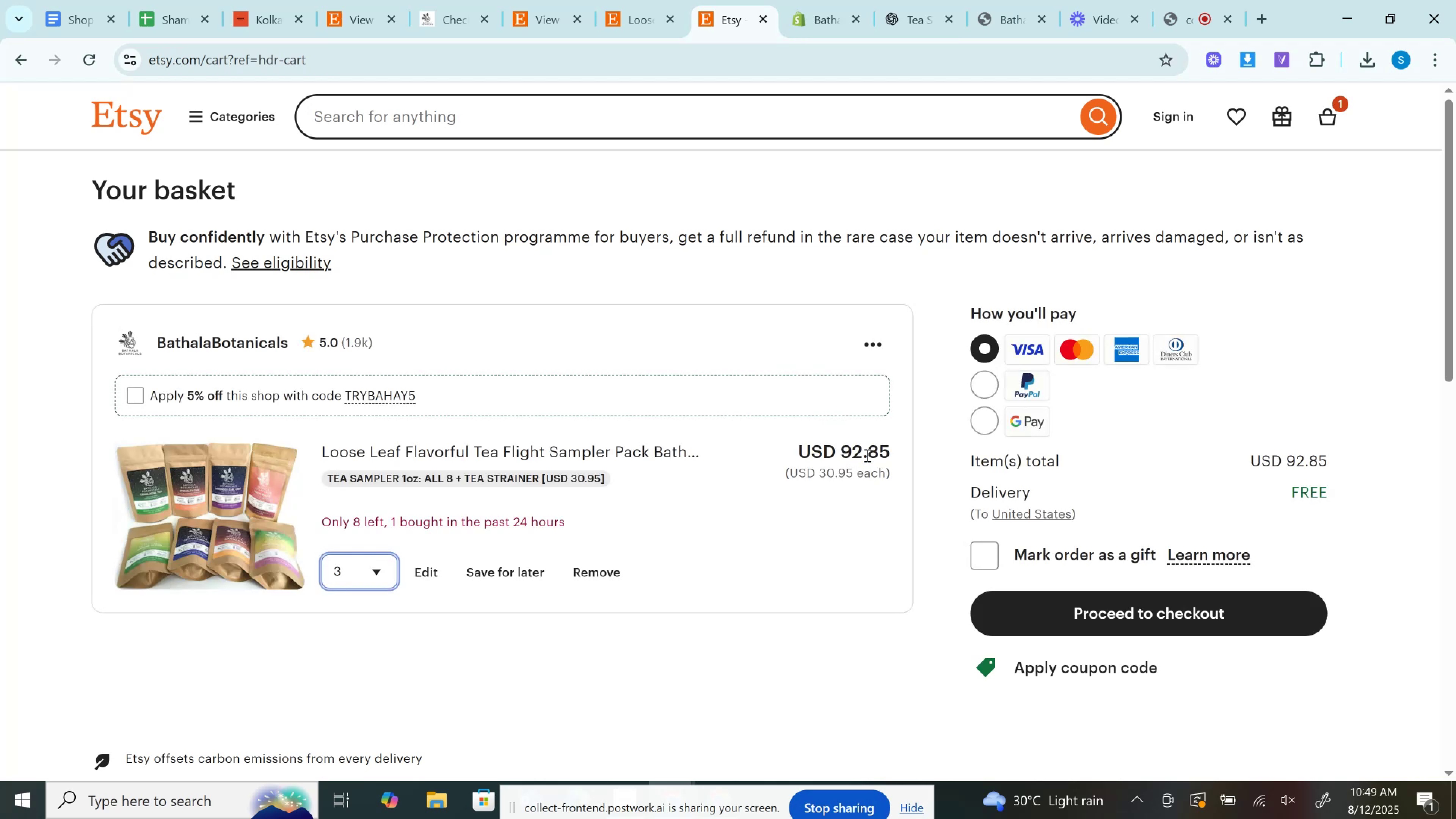 
left_click([866, 455])
 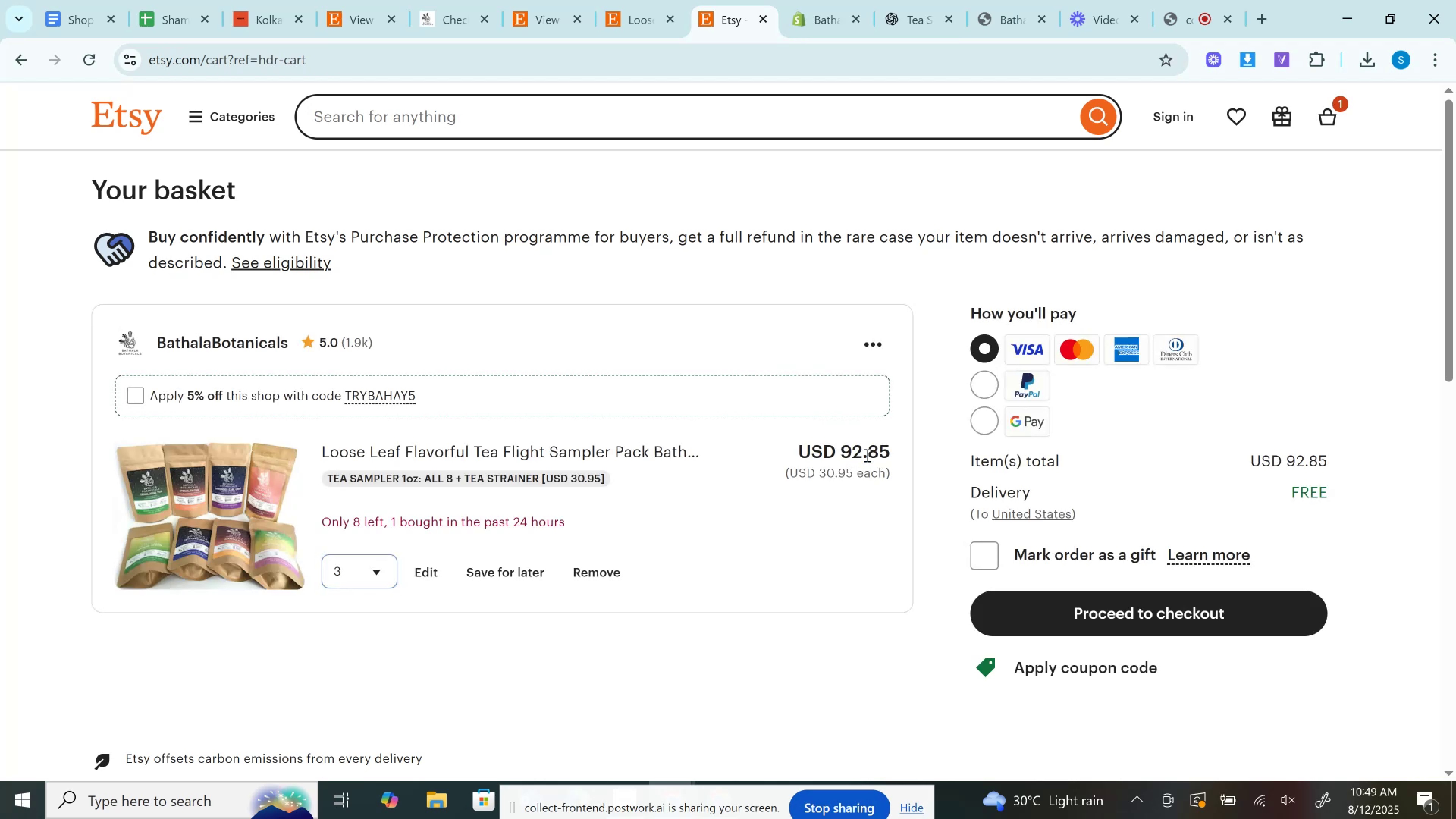 
double_click([866, 455])
 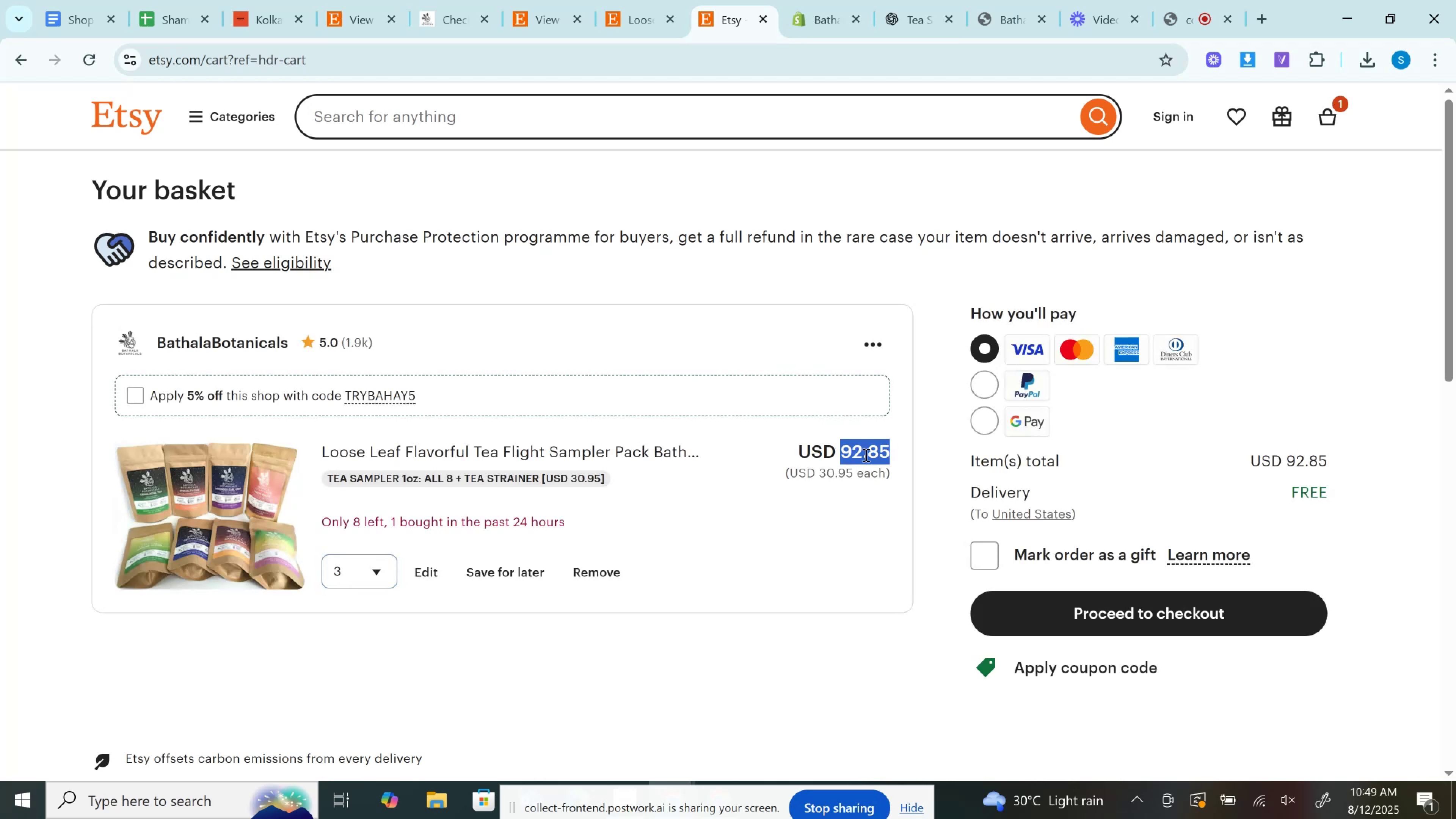 
key(Control+C)
 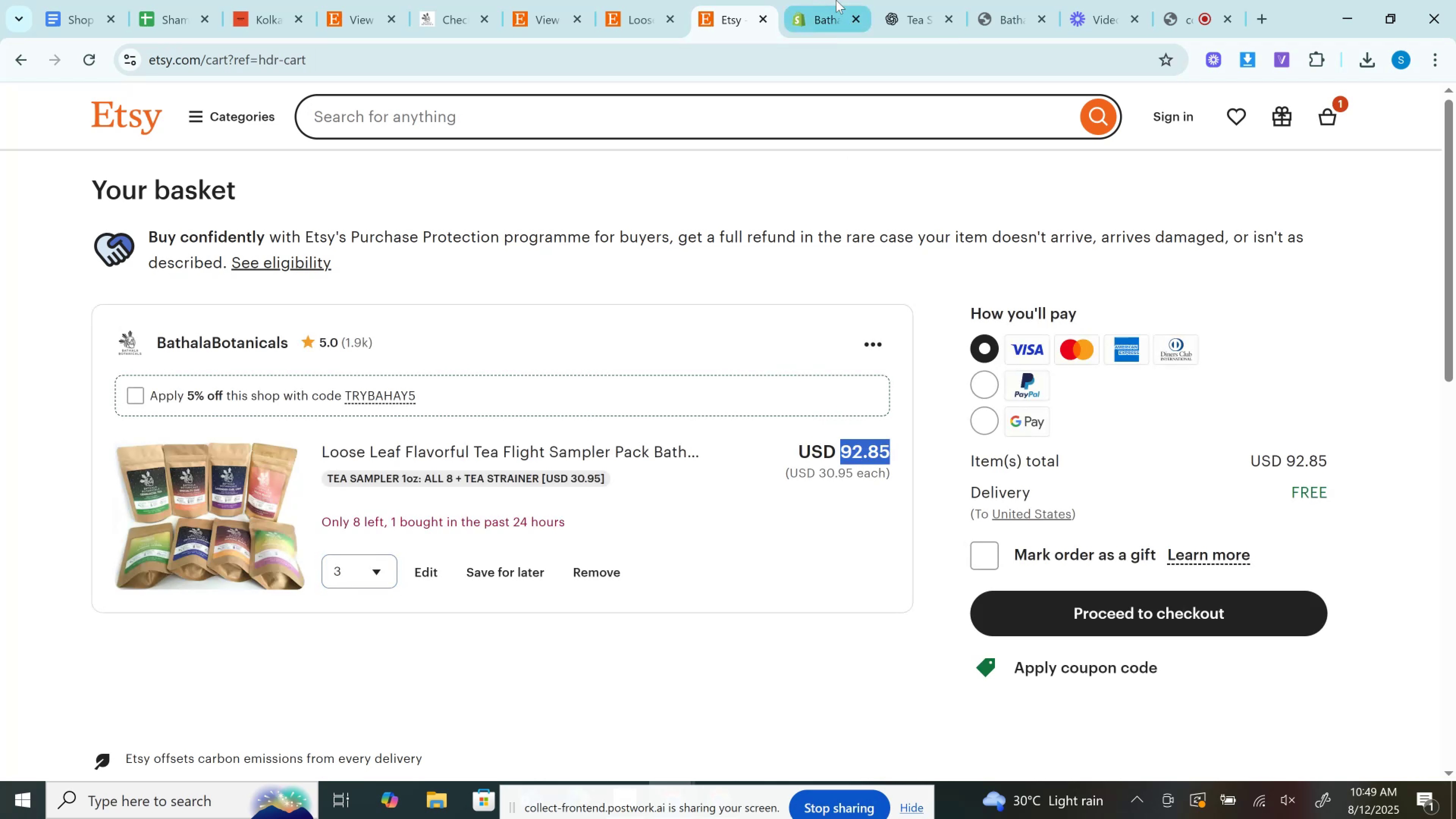 
left_click([830, 0])
 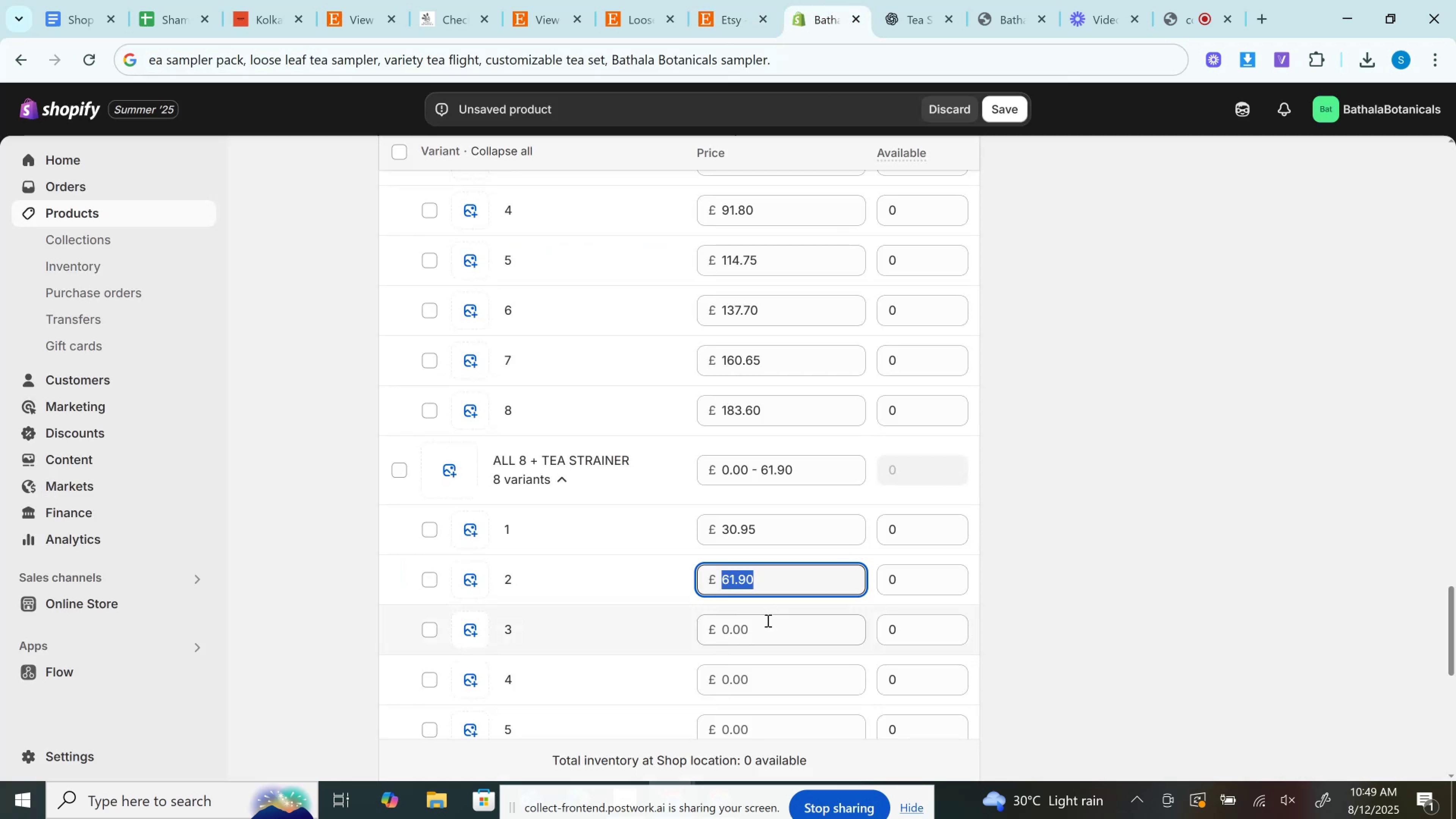 
left_click([761, 634])
 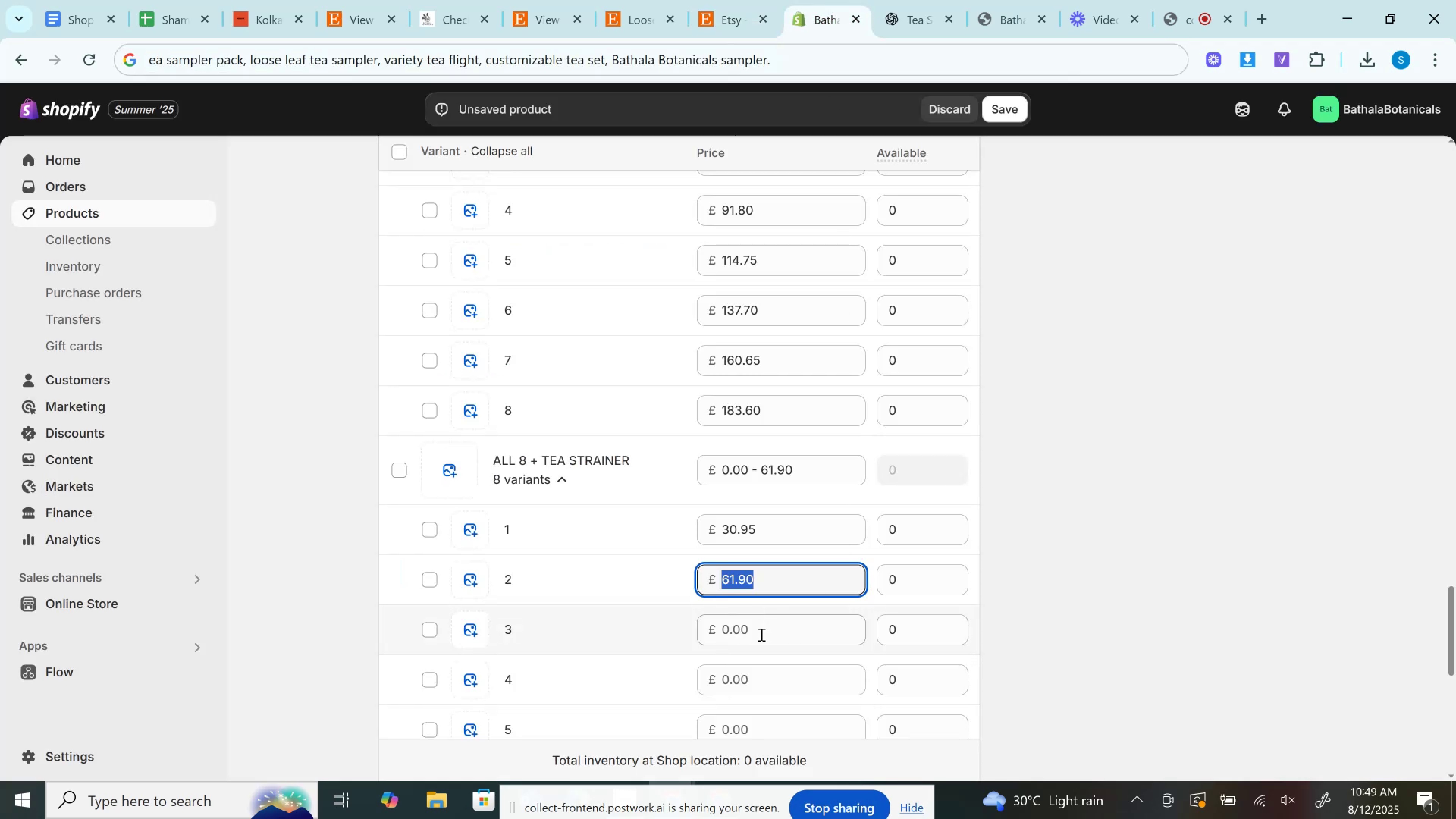 
key(Control+V)
 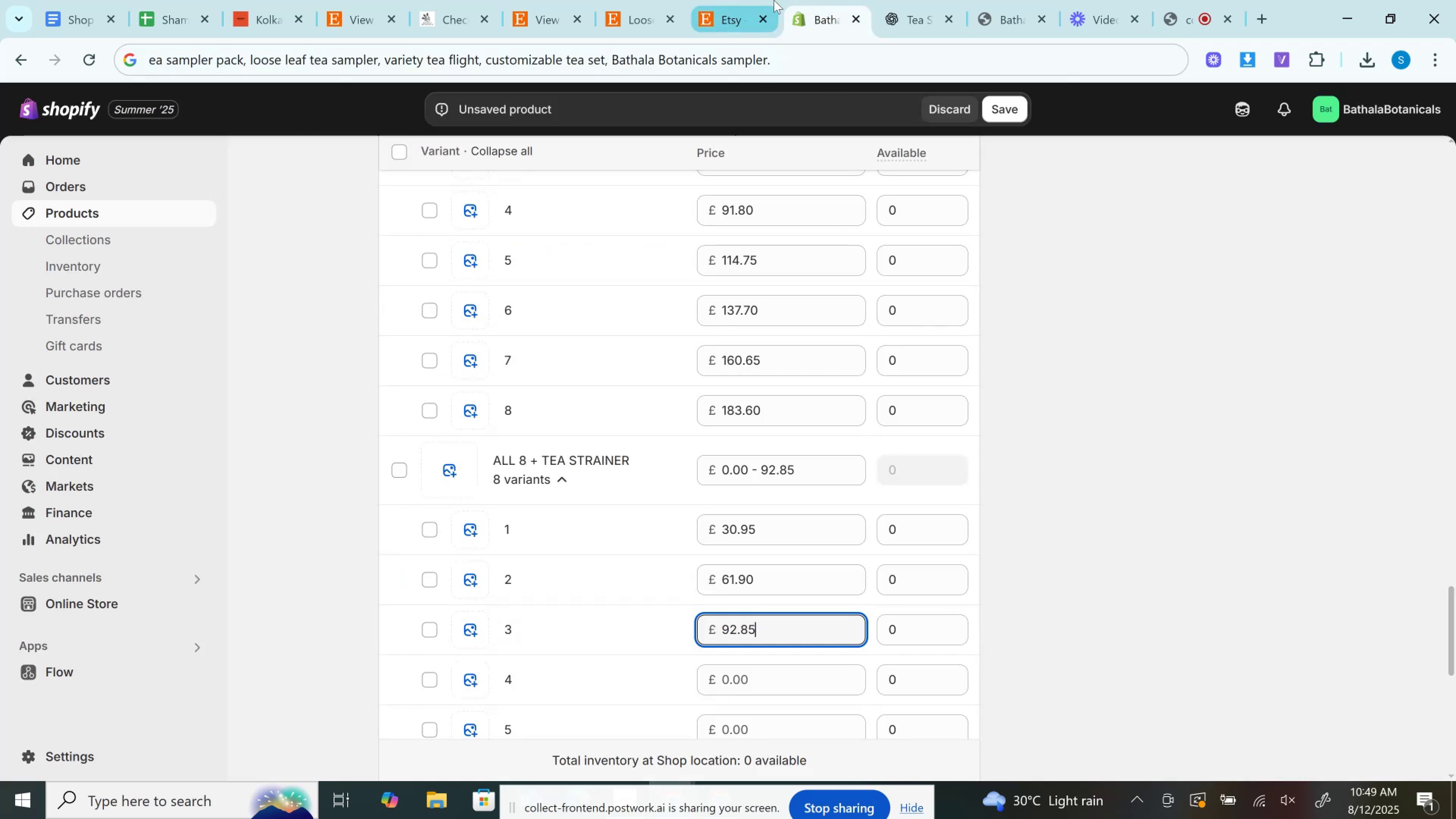 
left_click([756, 0])
 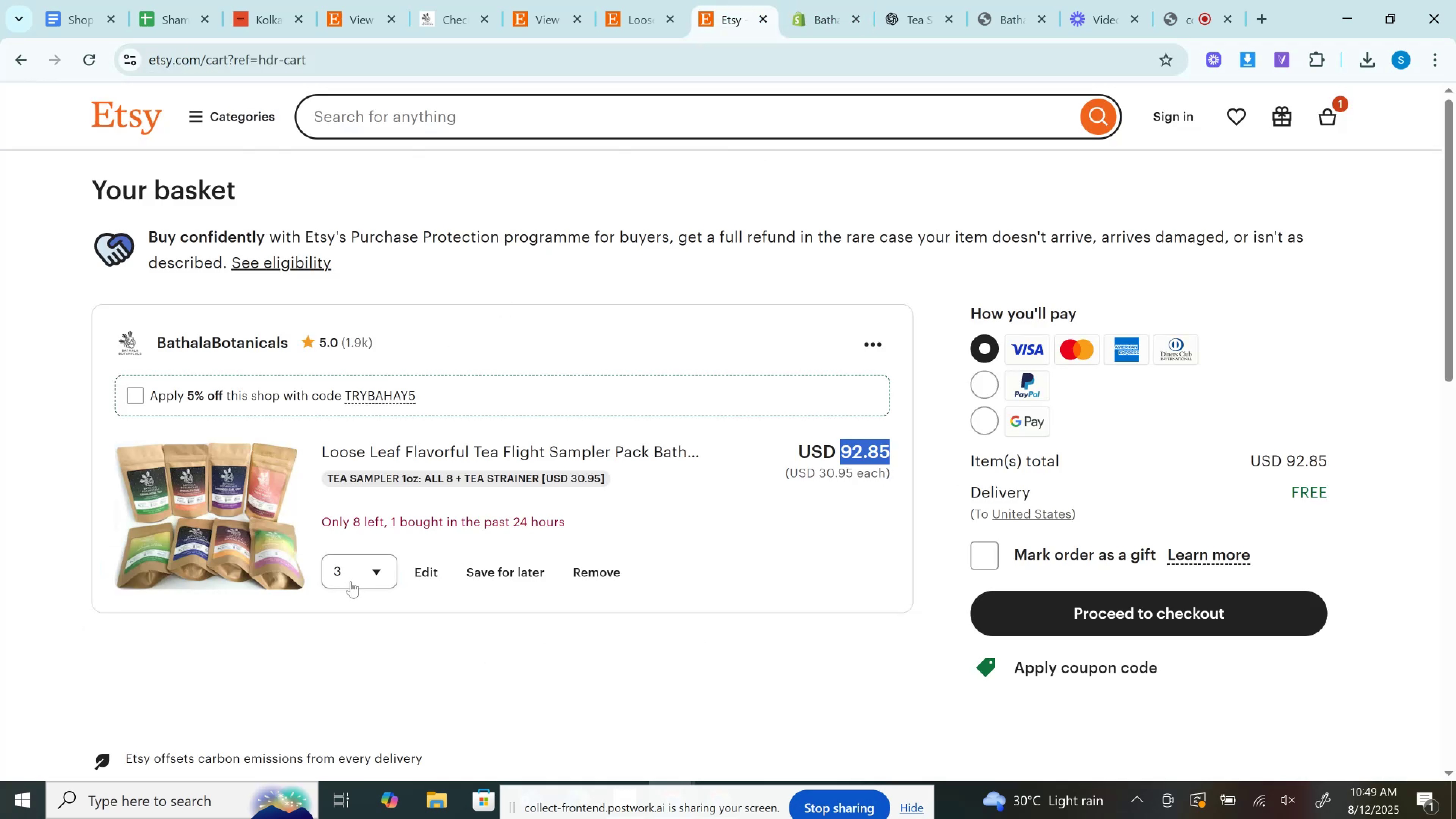 
left_click([352, 565])
 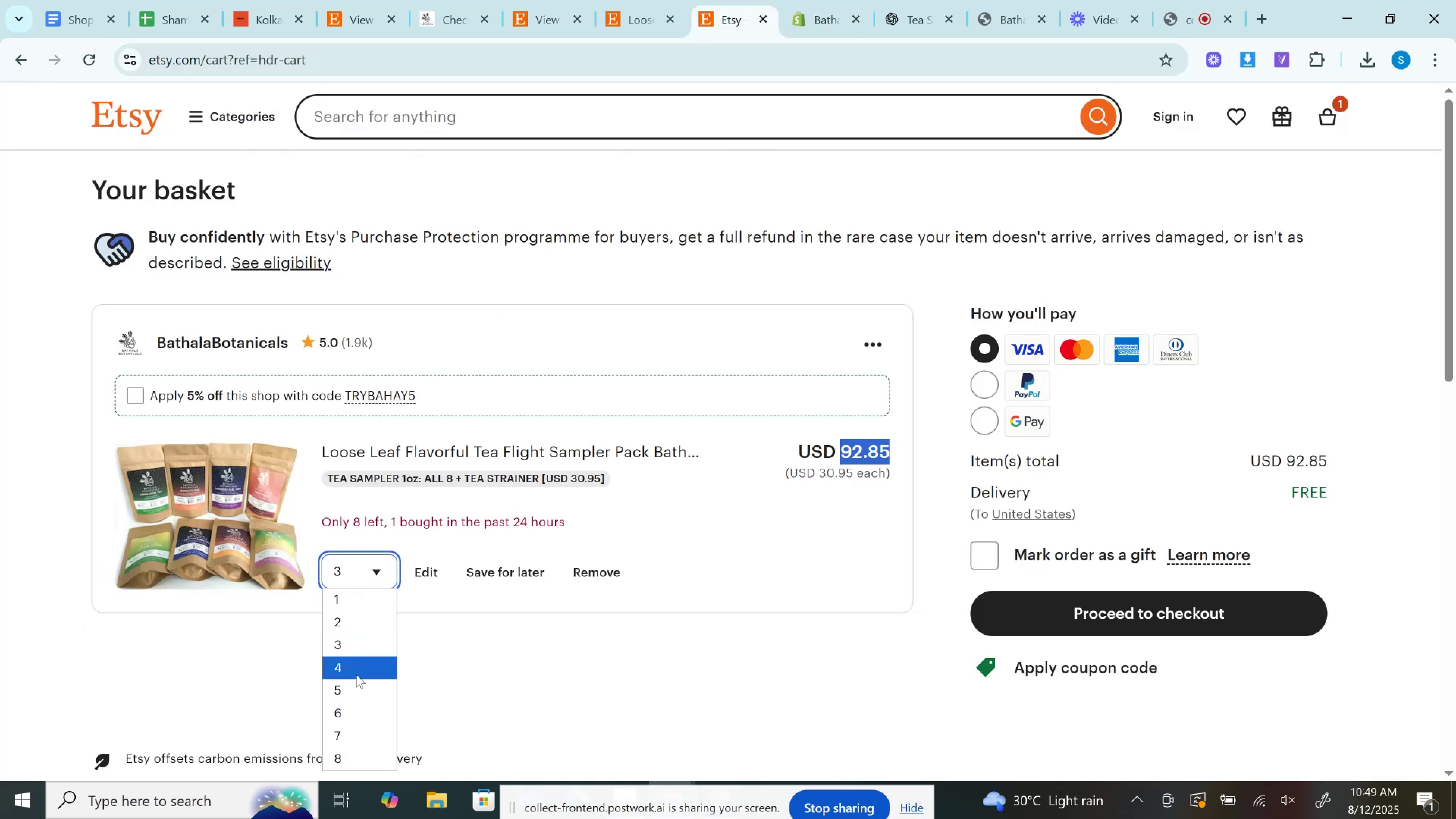 
left_click([356, 675])
 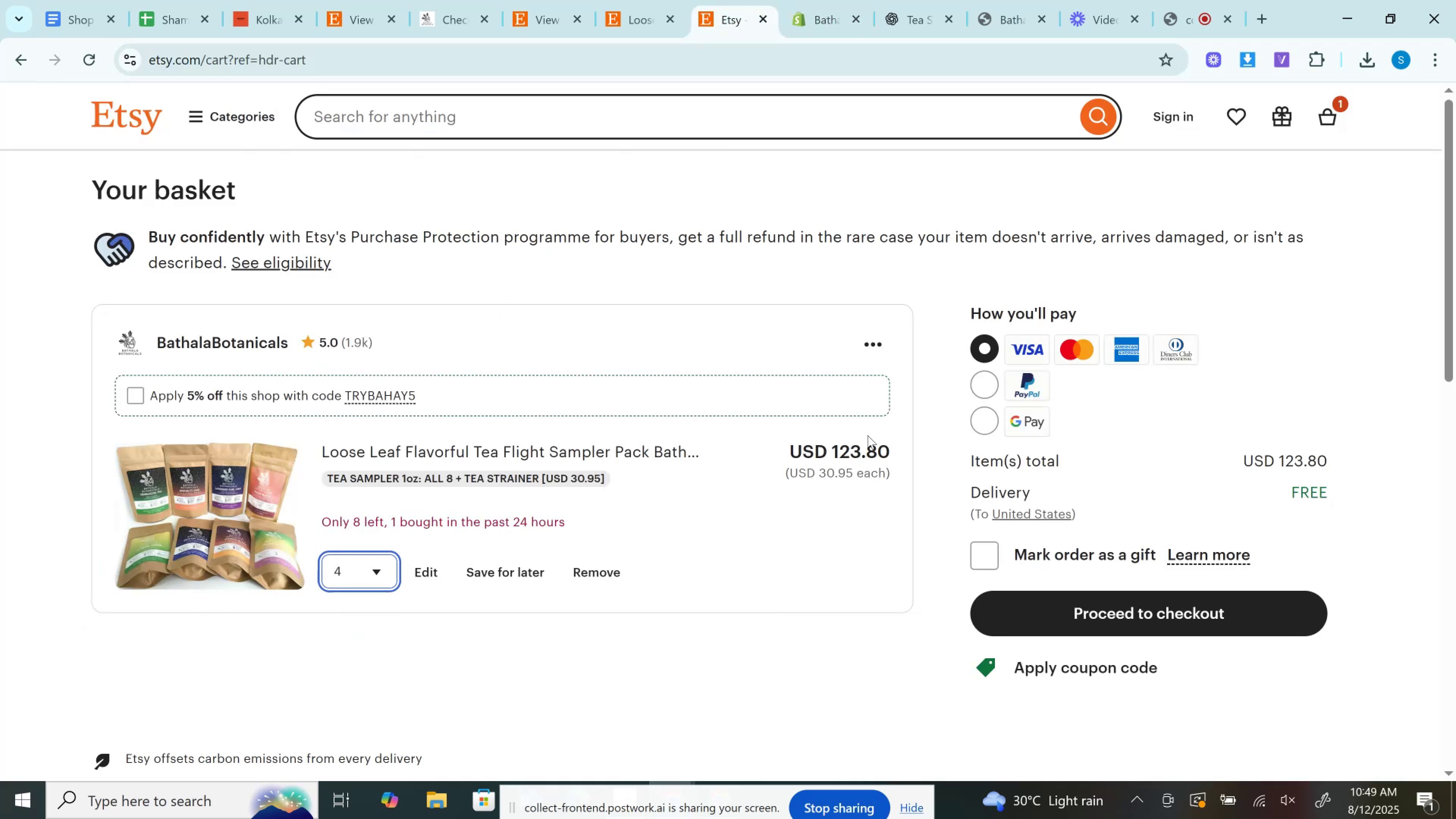 
left_click([854, 455])
 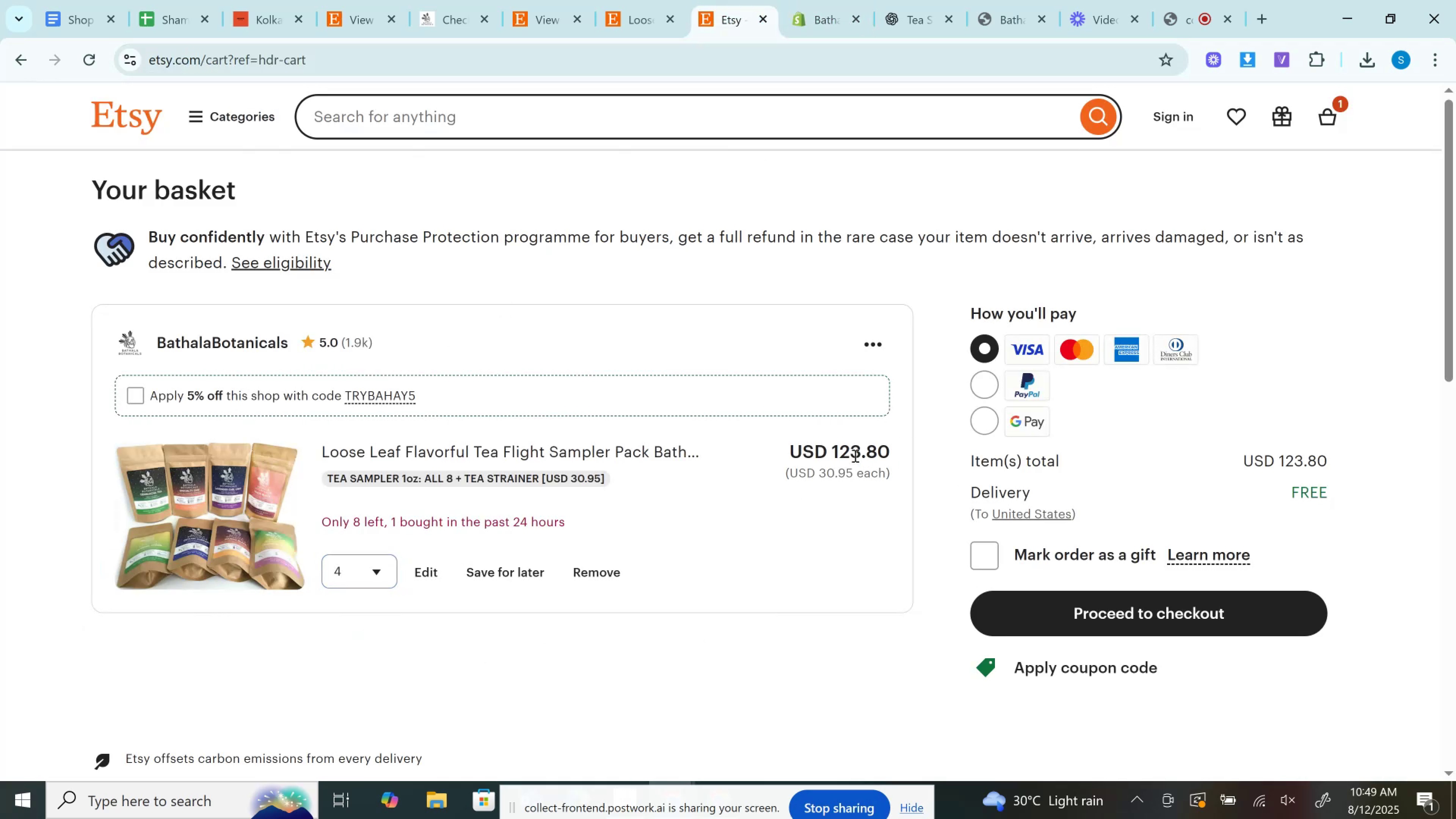 
double_click([854, 455])
 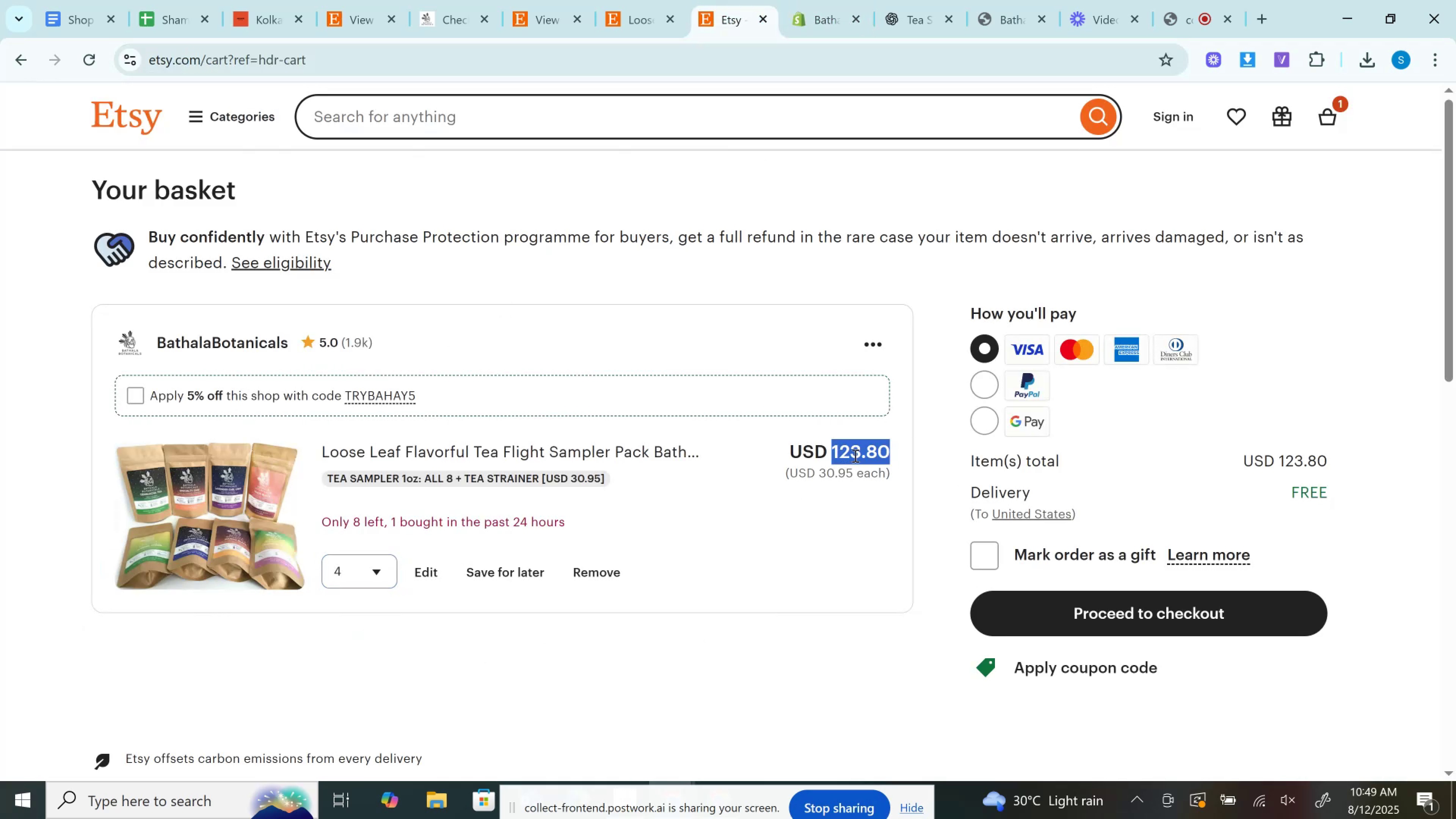 
key(Control+C)
 